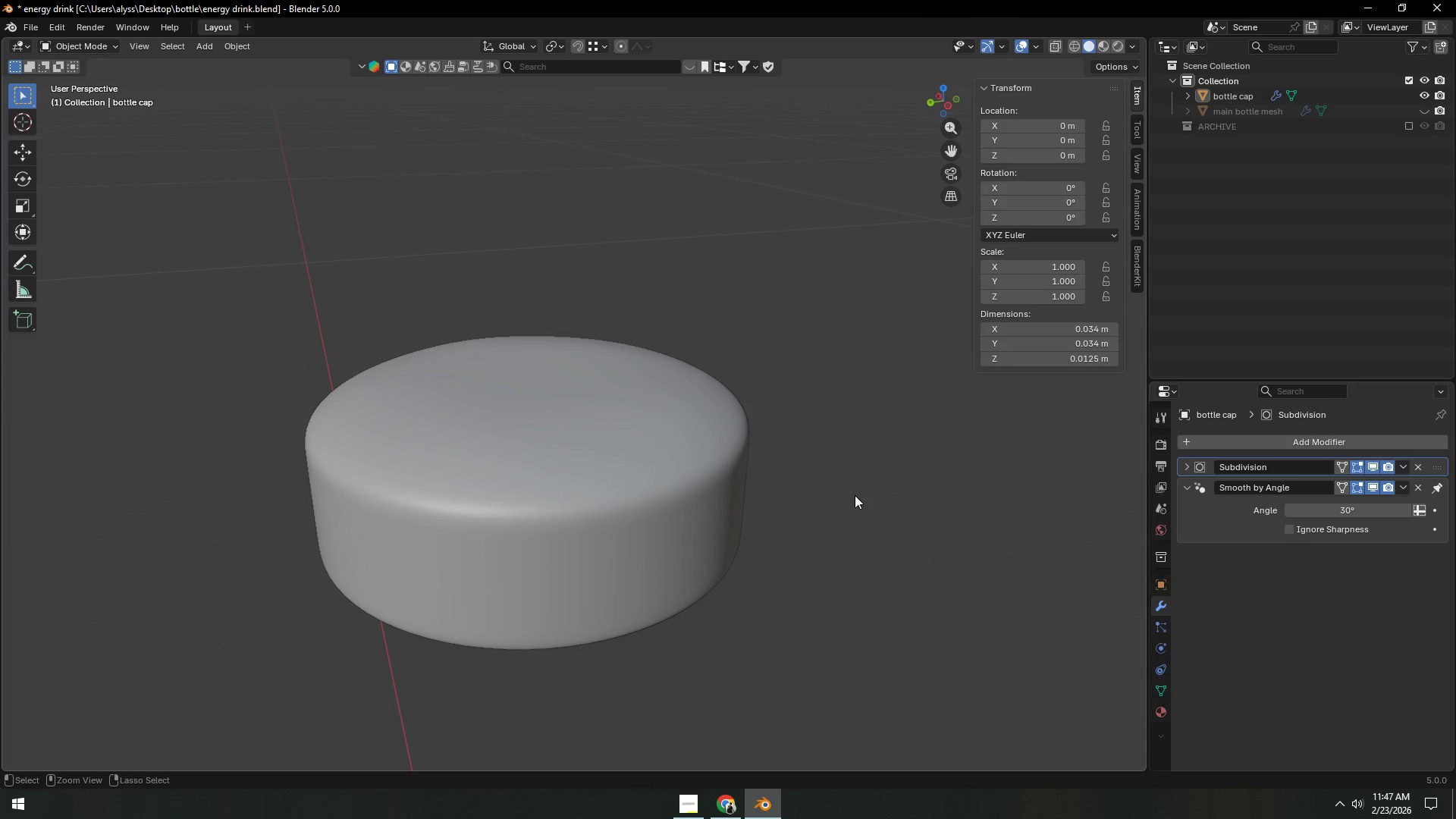 
key(Control+S)
 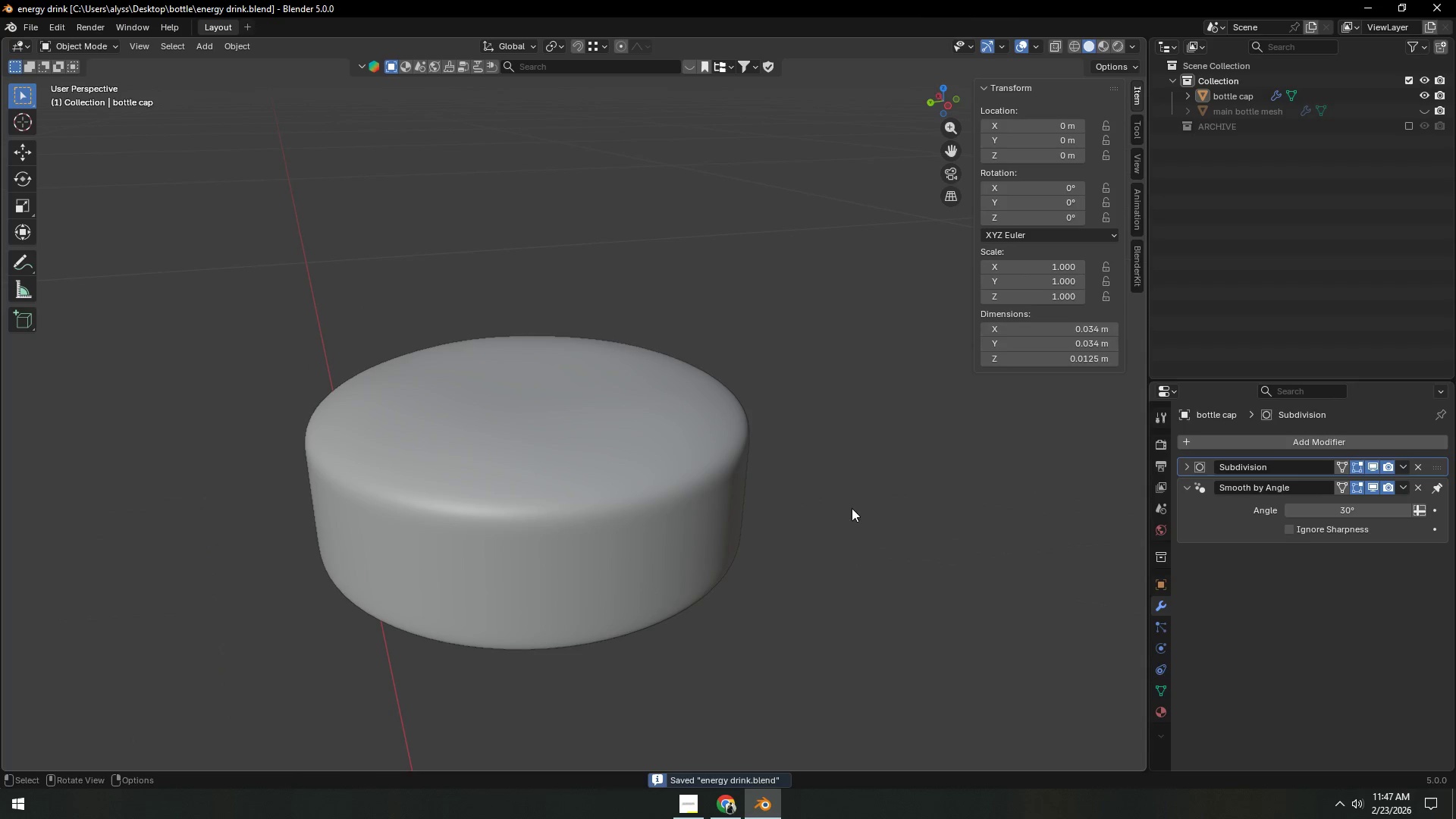 
scroll: coordinate [805, 523], scroll_direction: down, amount: 3.0
 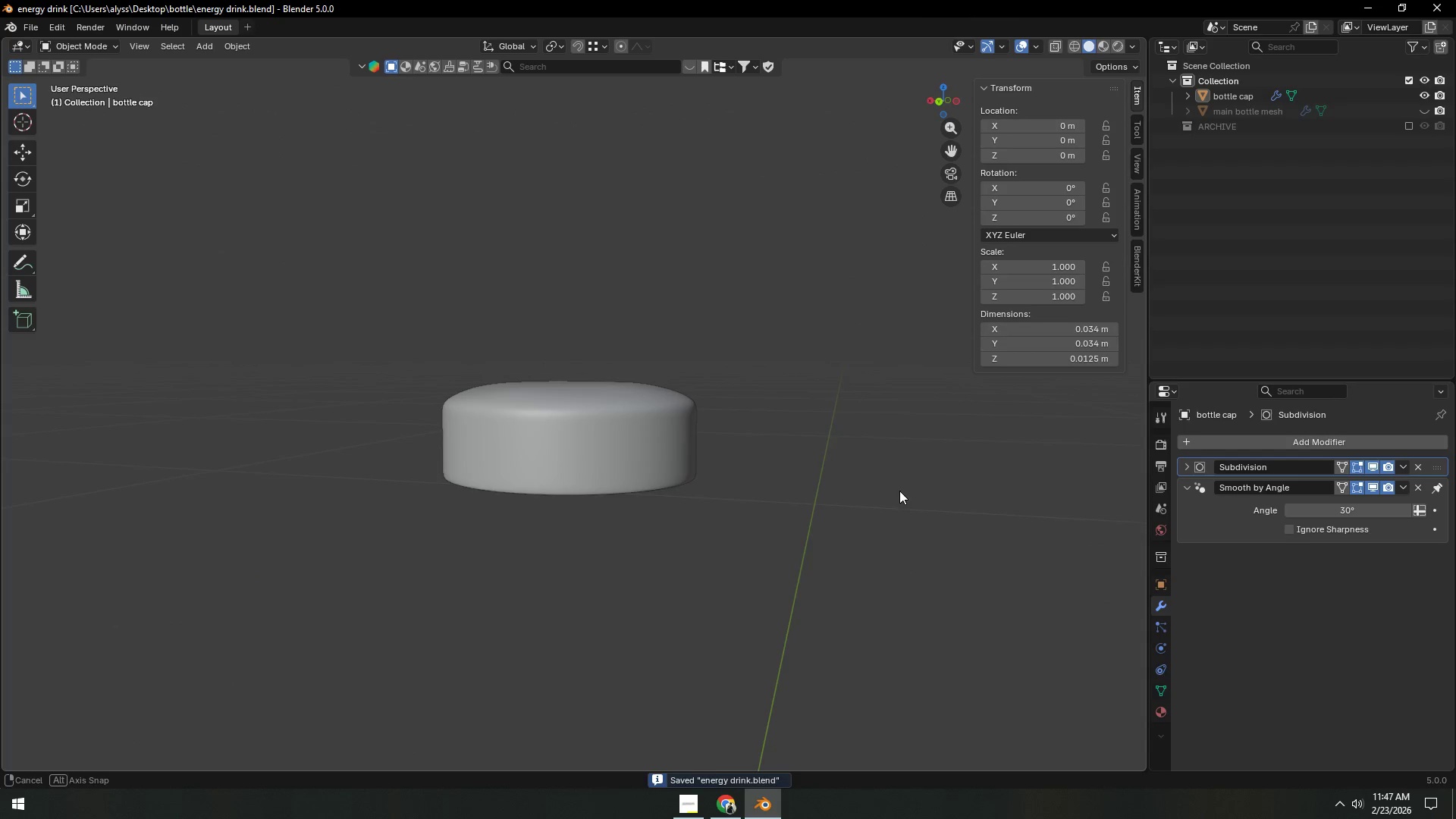 
scroll: coordinate [840, 524], scroll_direction: up, amount: 3.0
 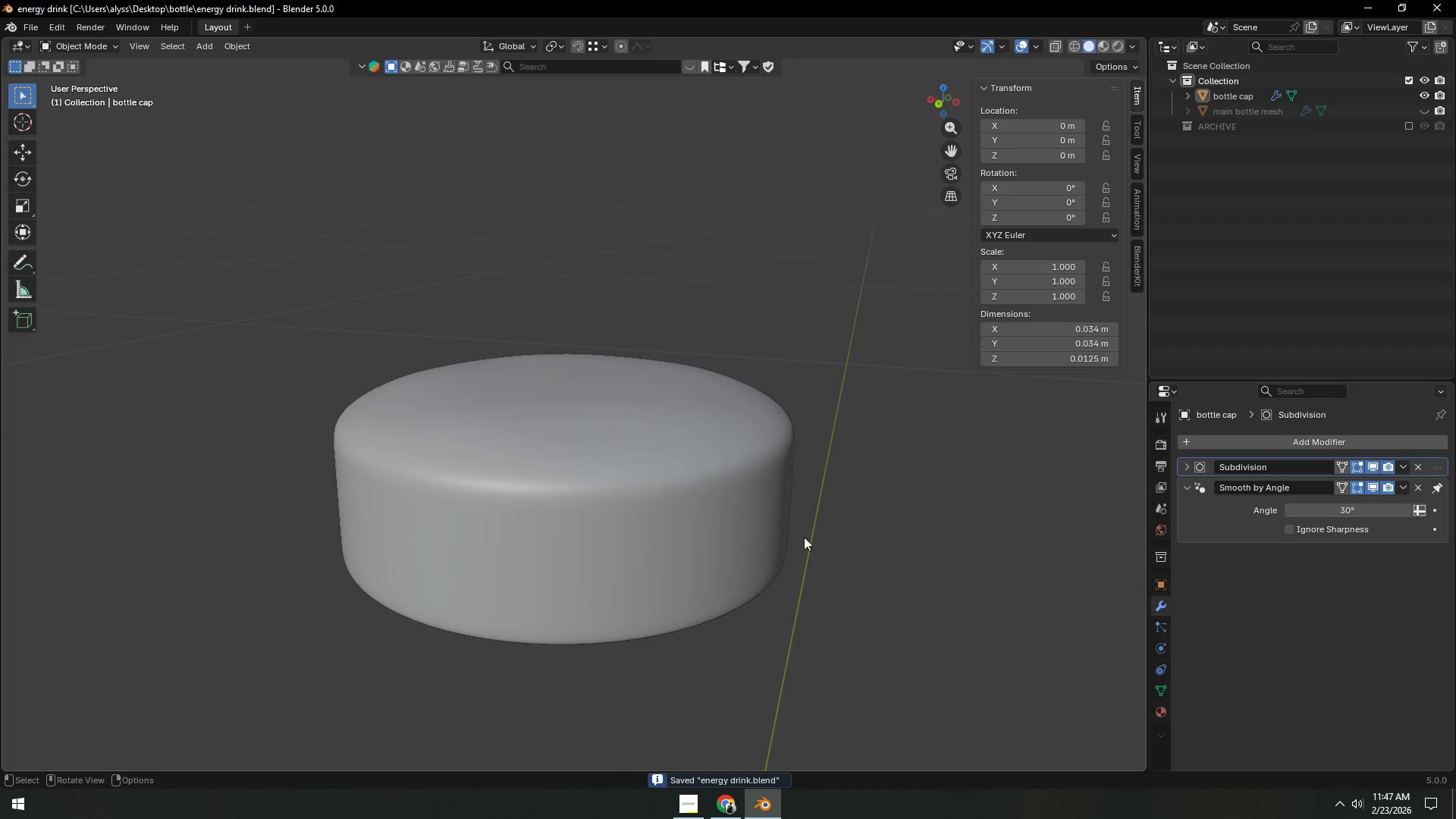 
key(Tab)
 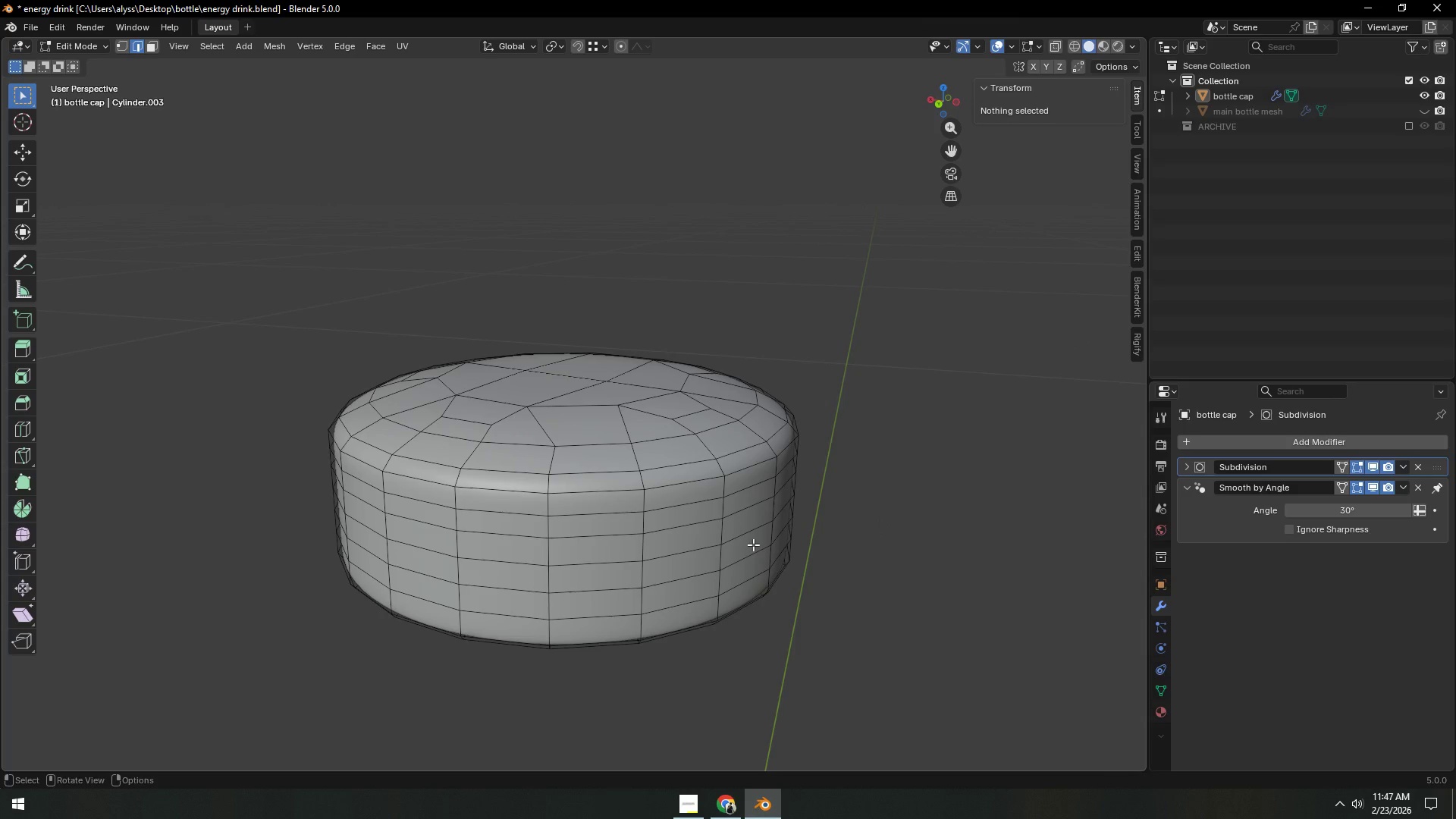 
hold_key(key=ShiftLeft, duration=0.33)
 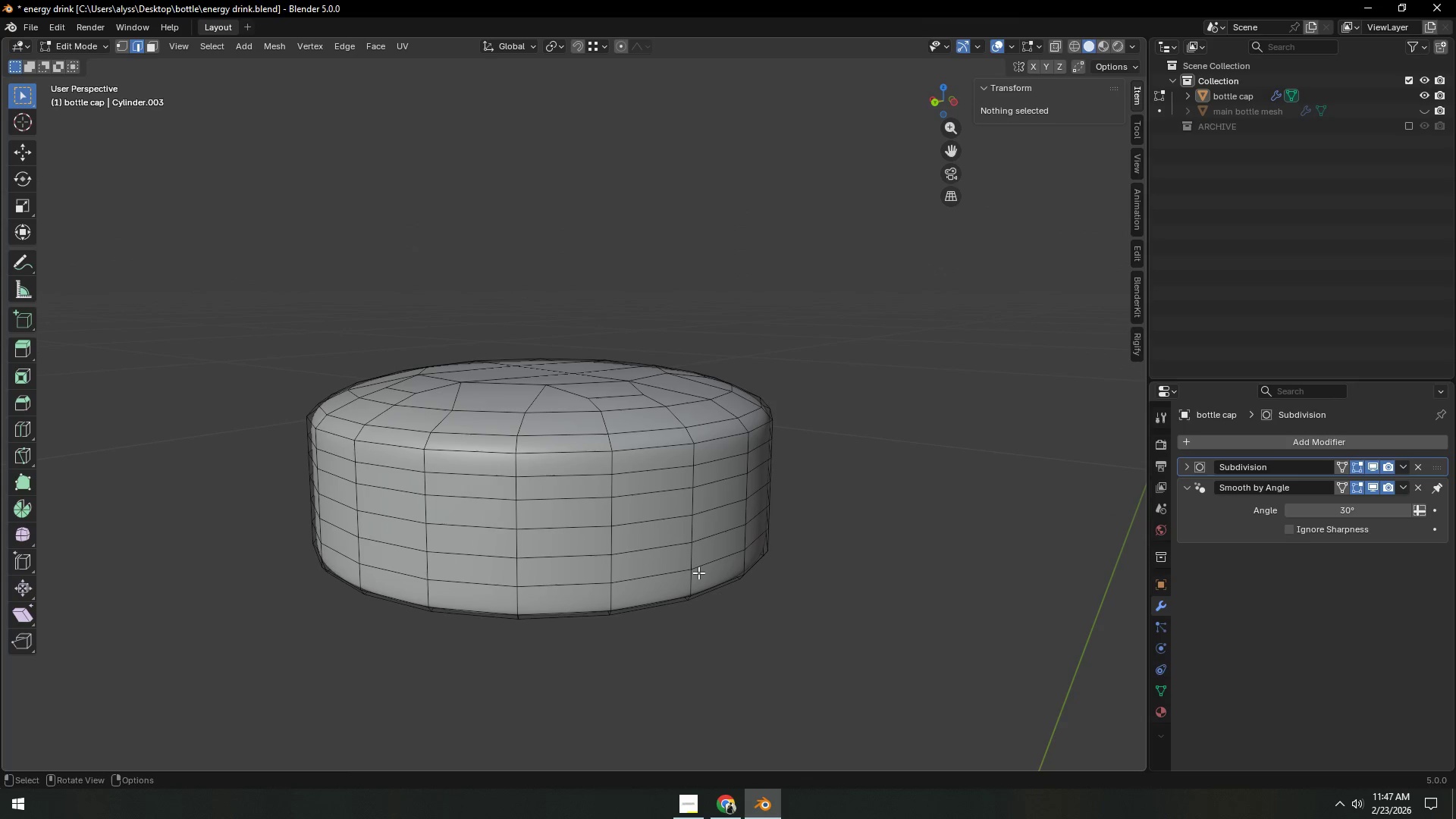 
wait(5.8)
 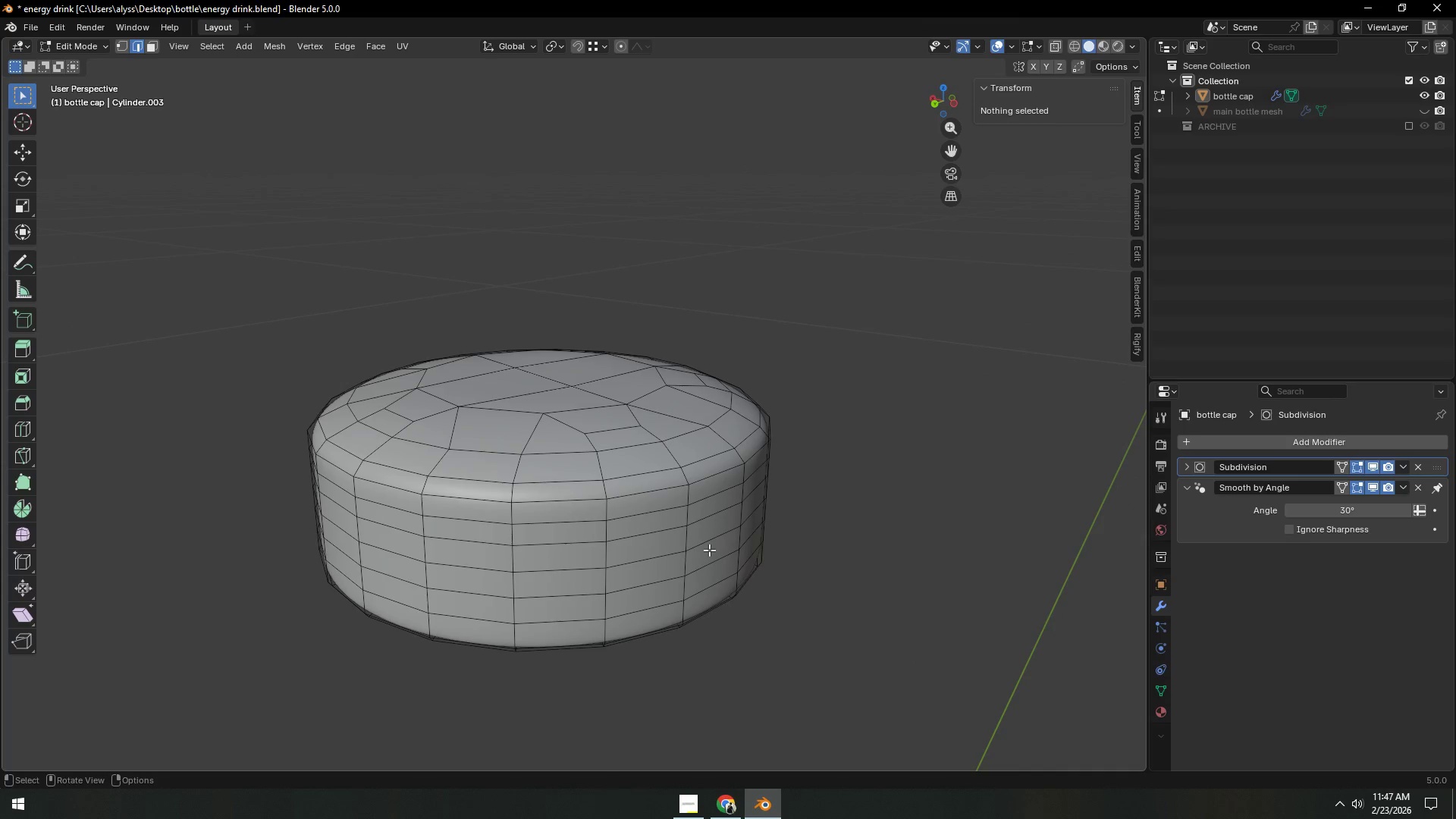 
hold_key(key=ShiftLeft, duration=0.44)
 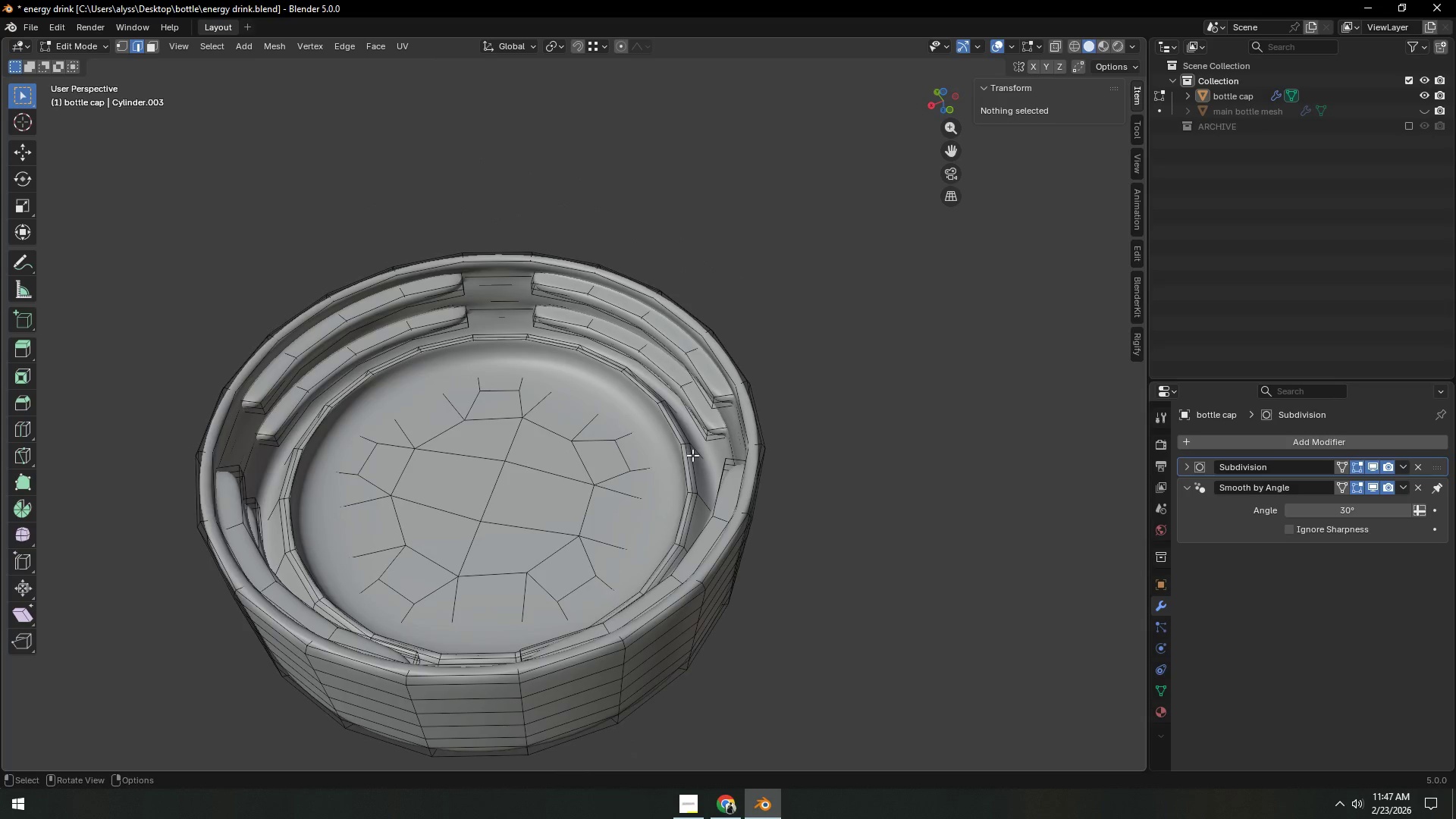 
wait(14.0)
 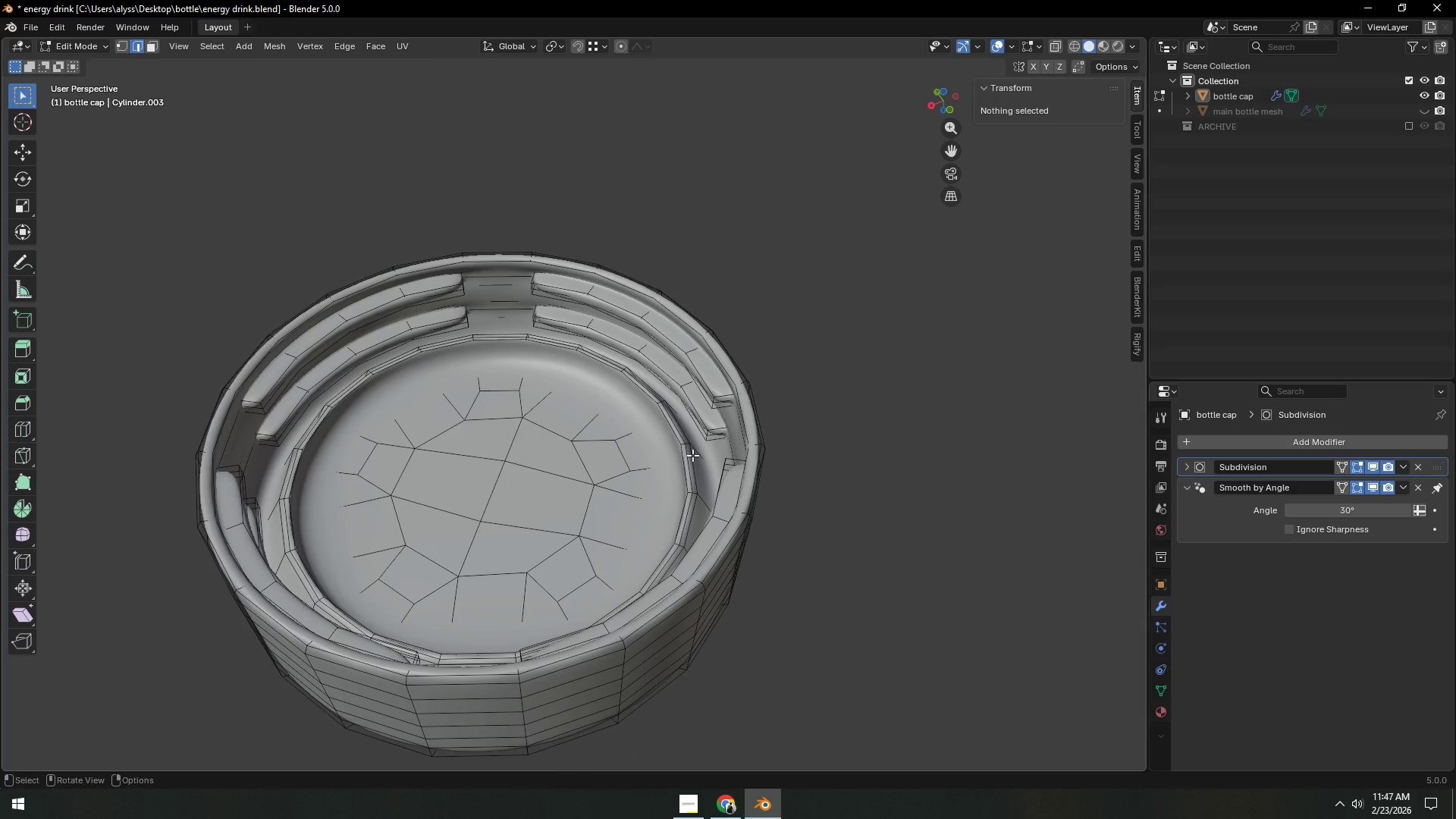 
key(Tab)
 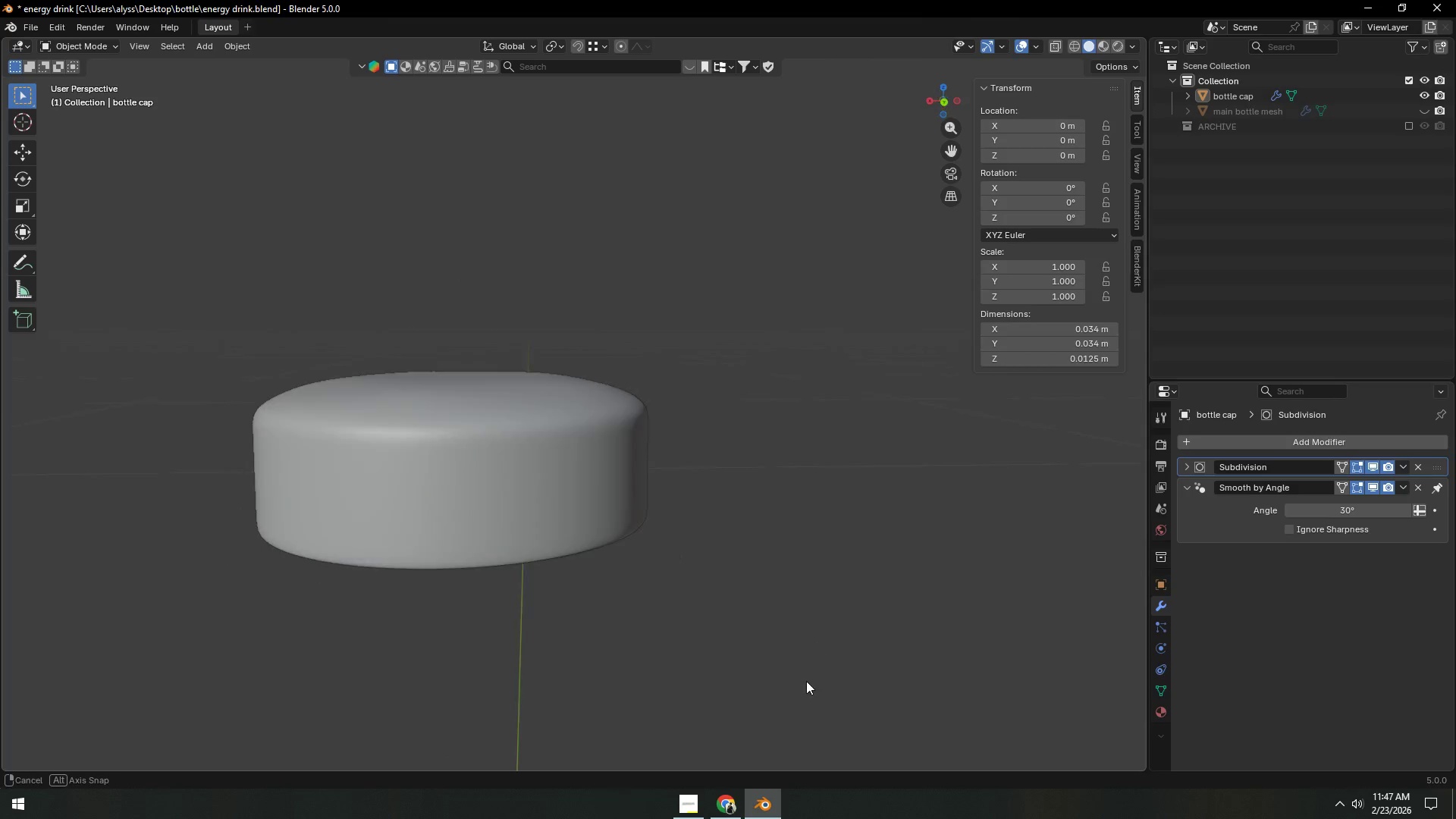 
left_click([795, 599])
 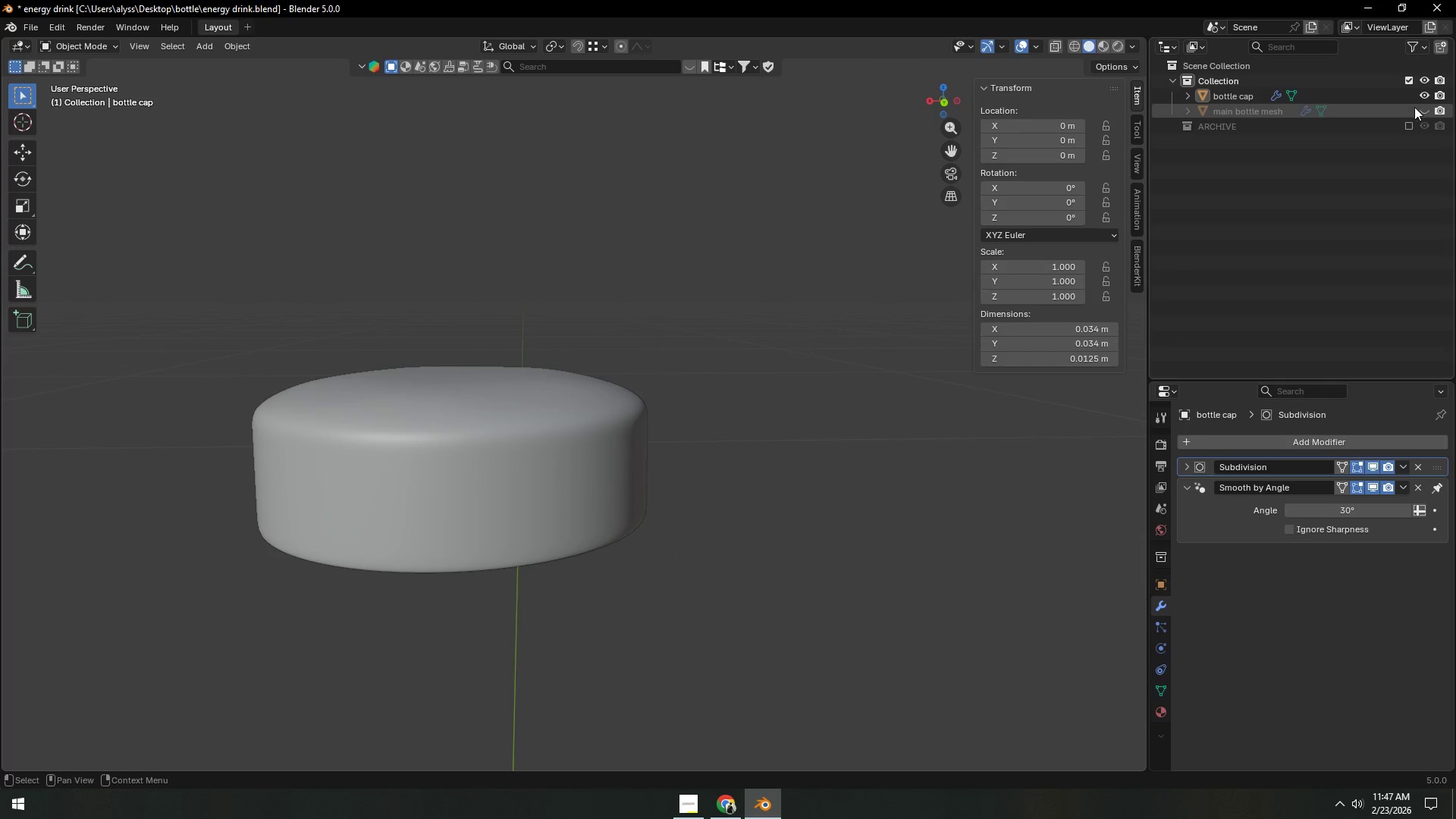 
left_click([1423, 108])
 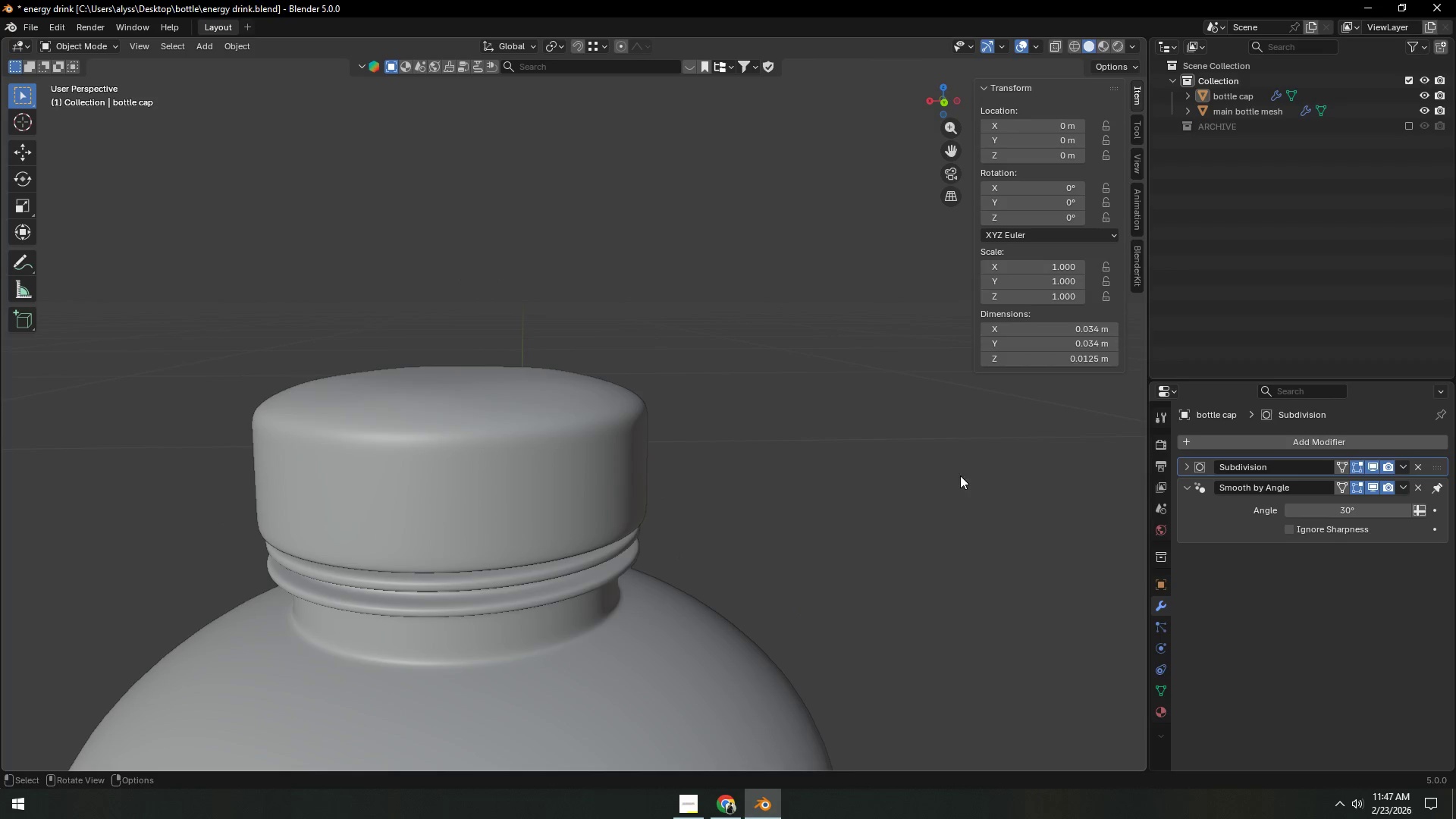 
scroll: coordinate [716, 609], scroll_direction: down, amount: 3.0
 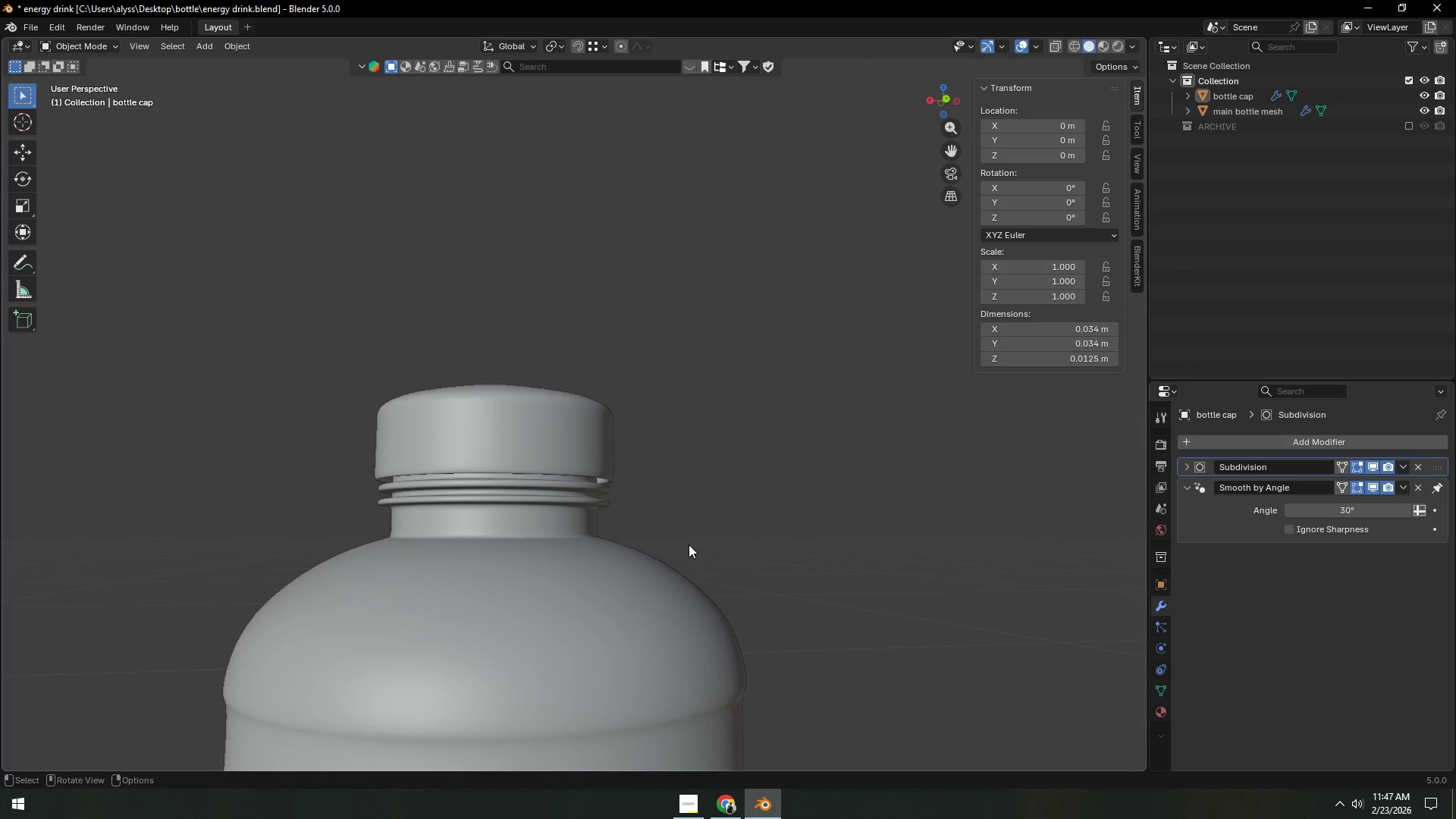 
hold_key(key=Backquote, duration=0.38)
 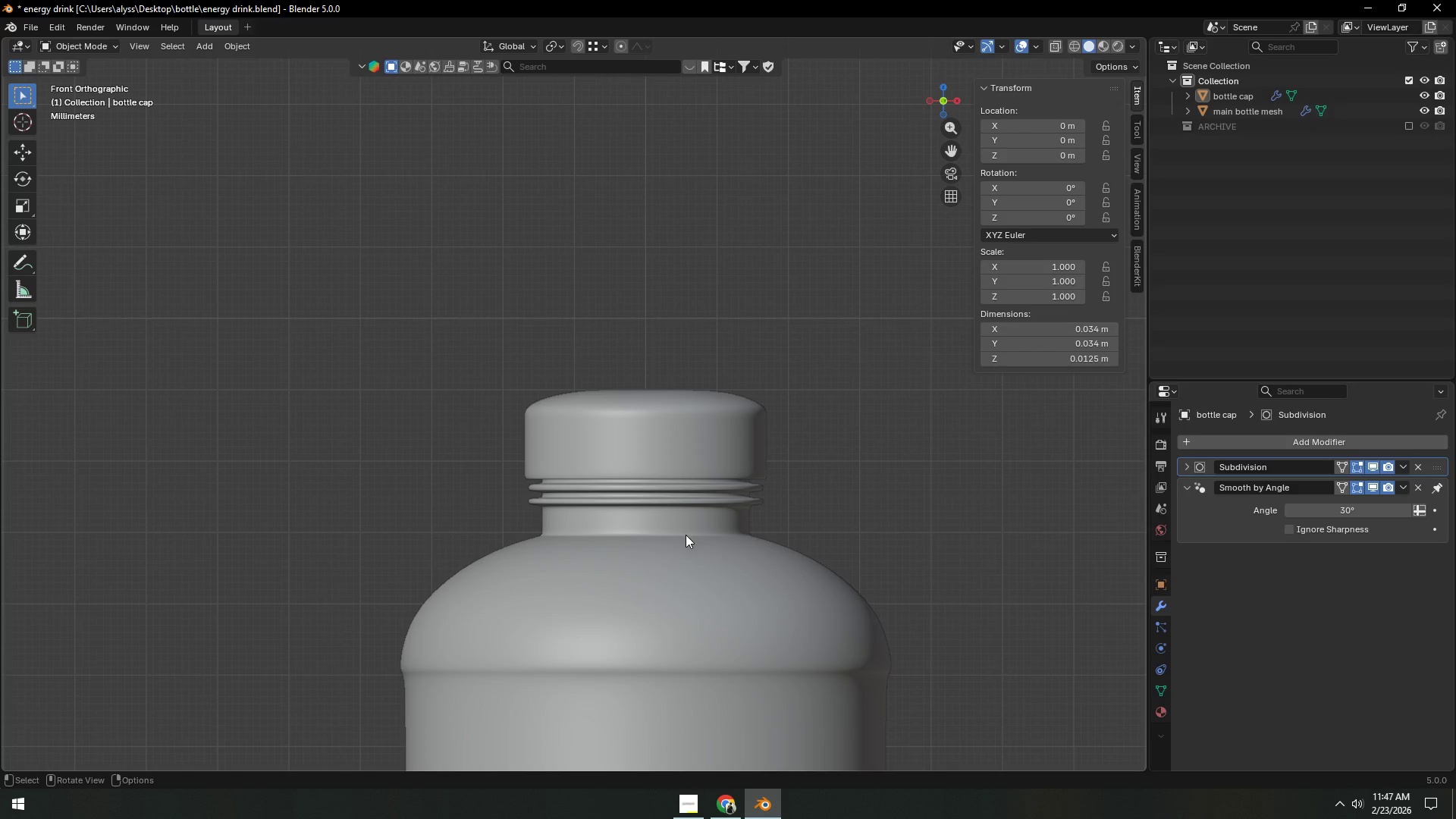 
key(Alt+AltLeft)
 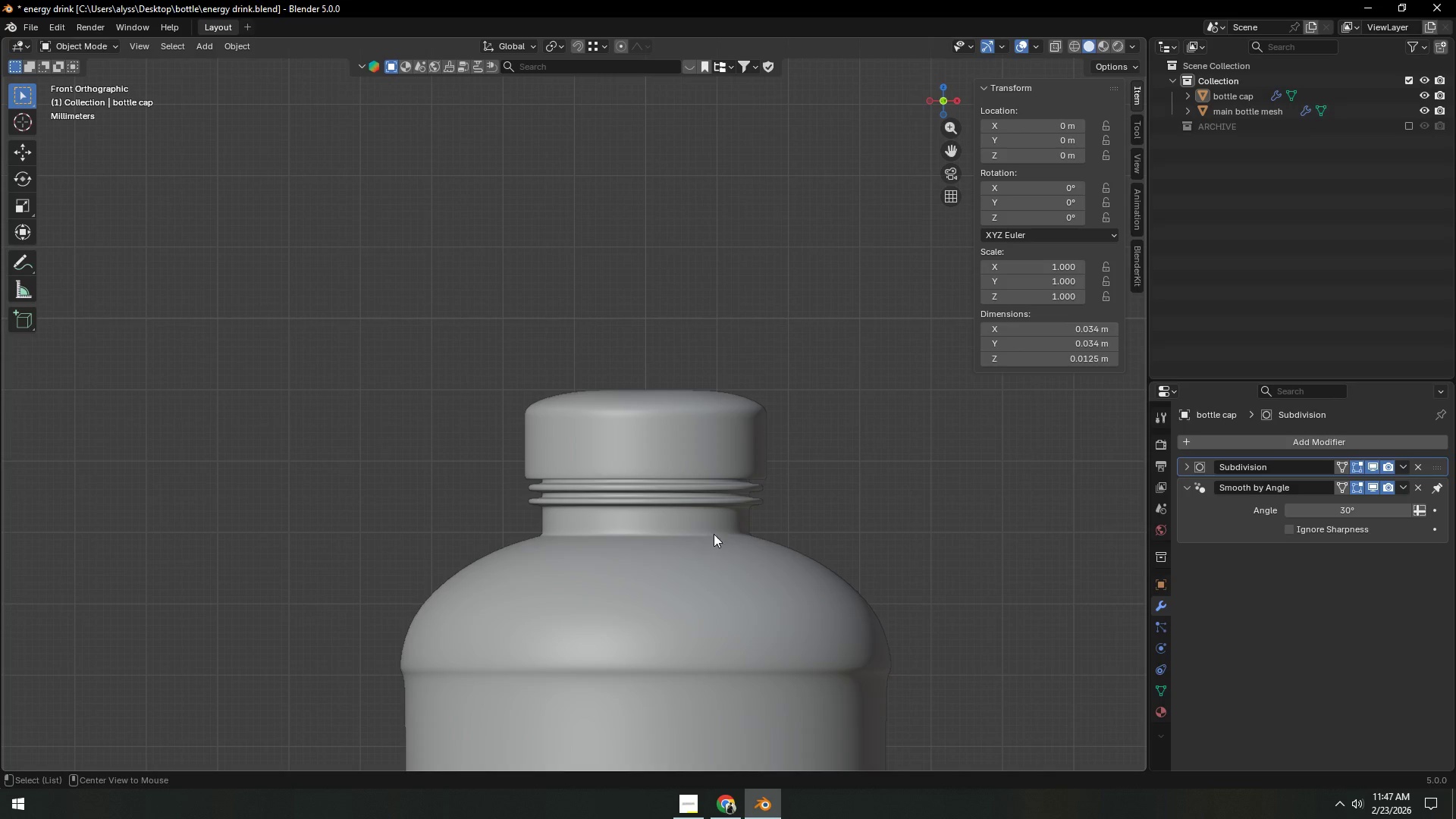 
key(Alt+Z)
 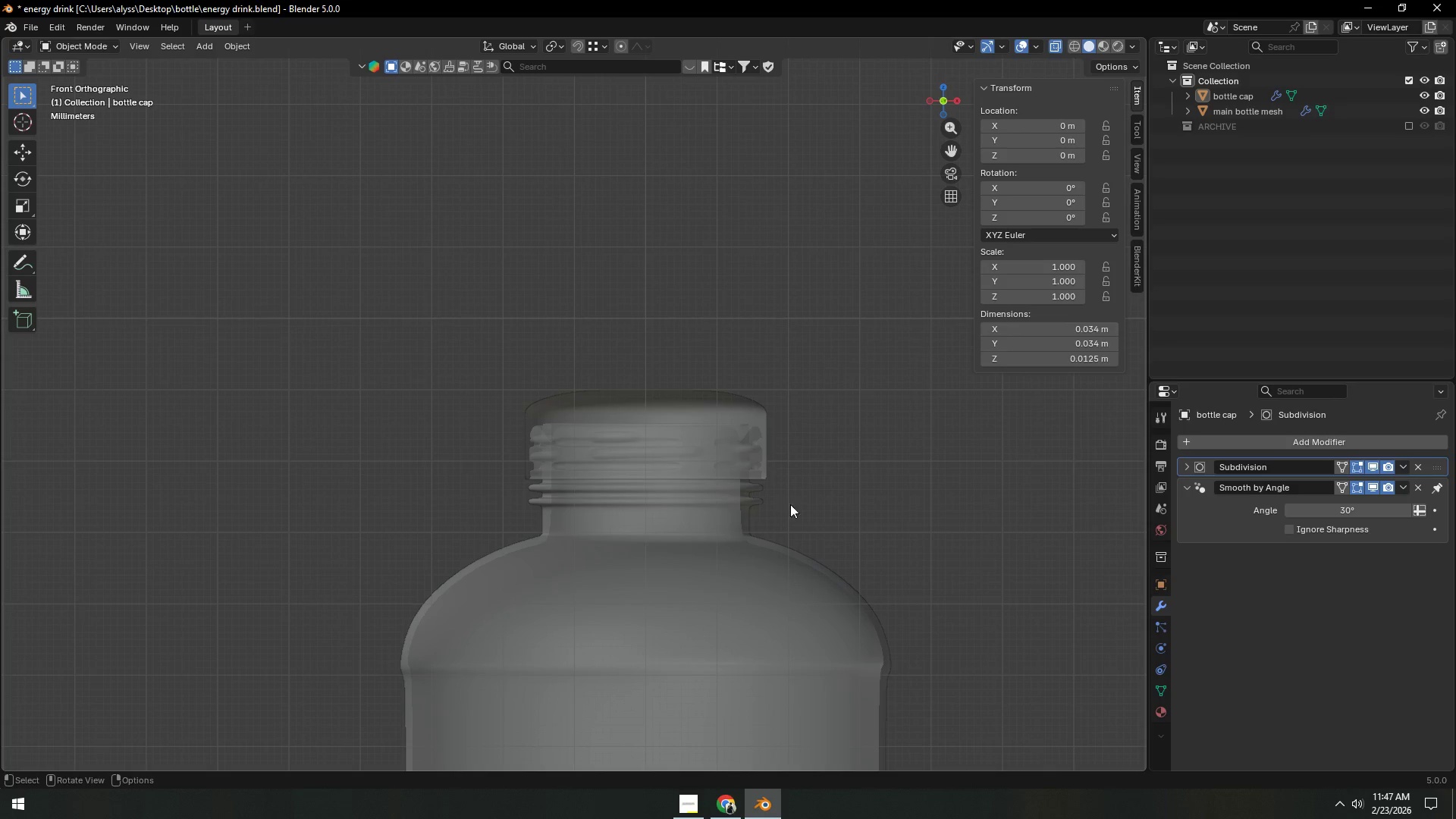 
hold_key(key=ShiftLeft, duration=0.31)
 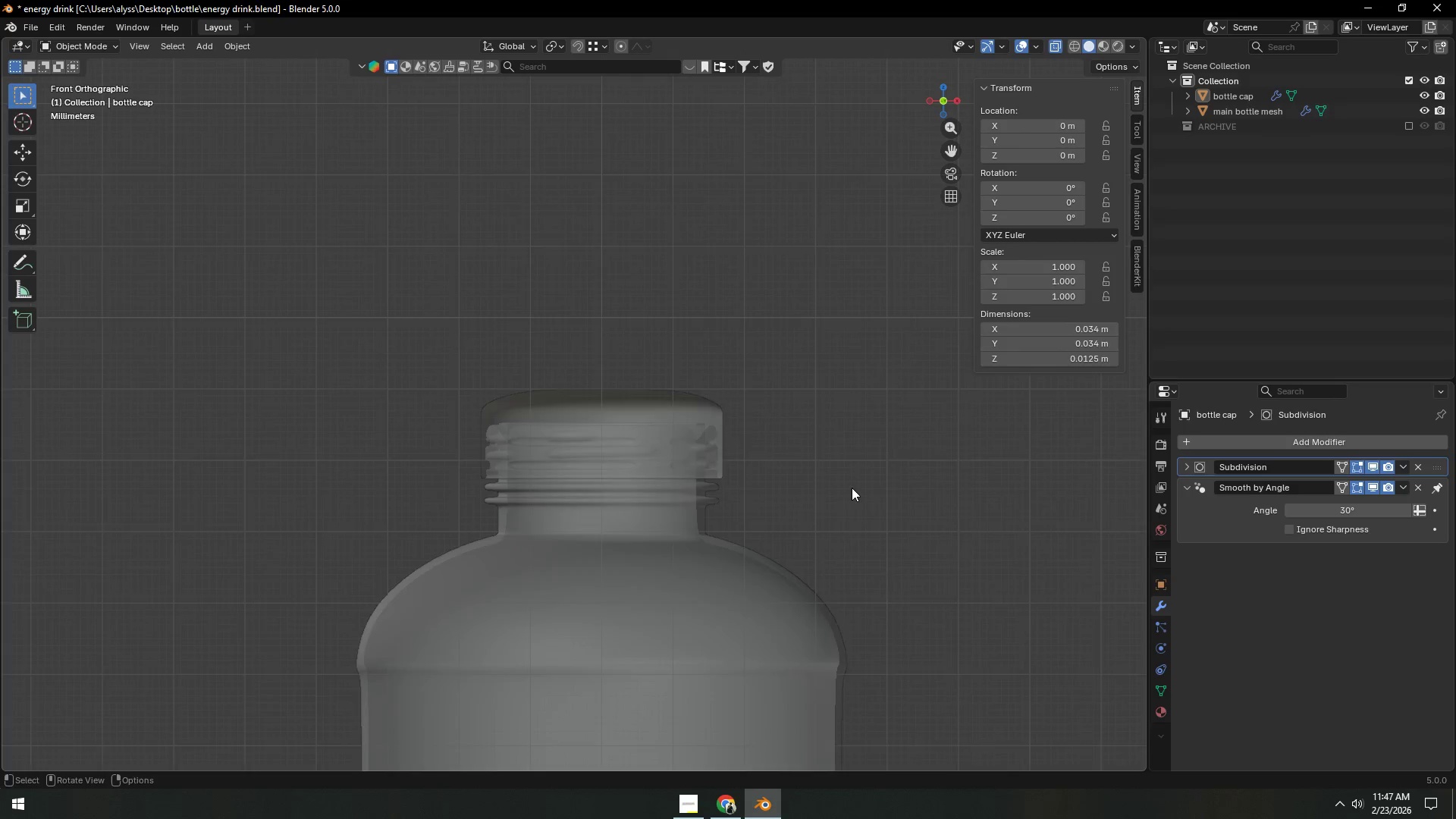 
left_click([828, 496])
 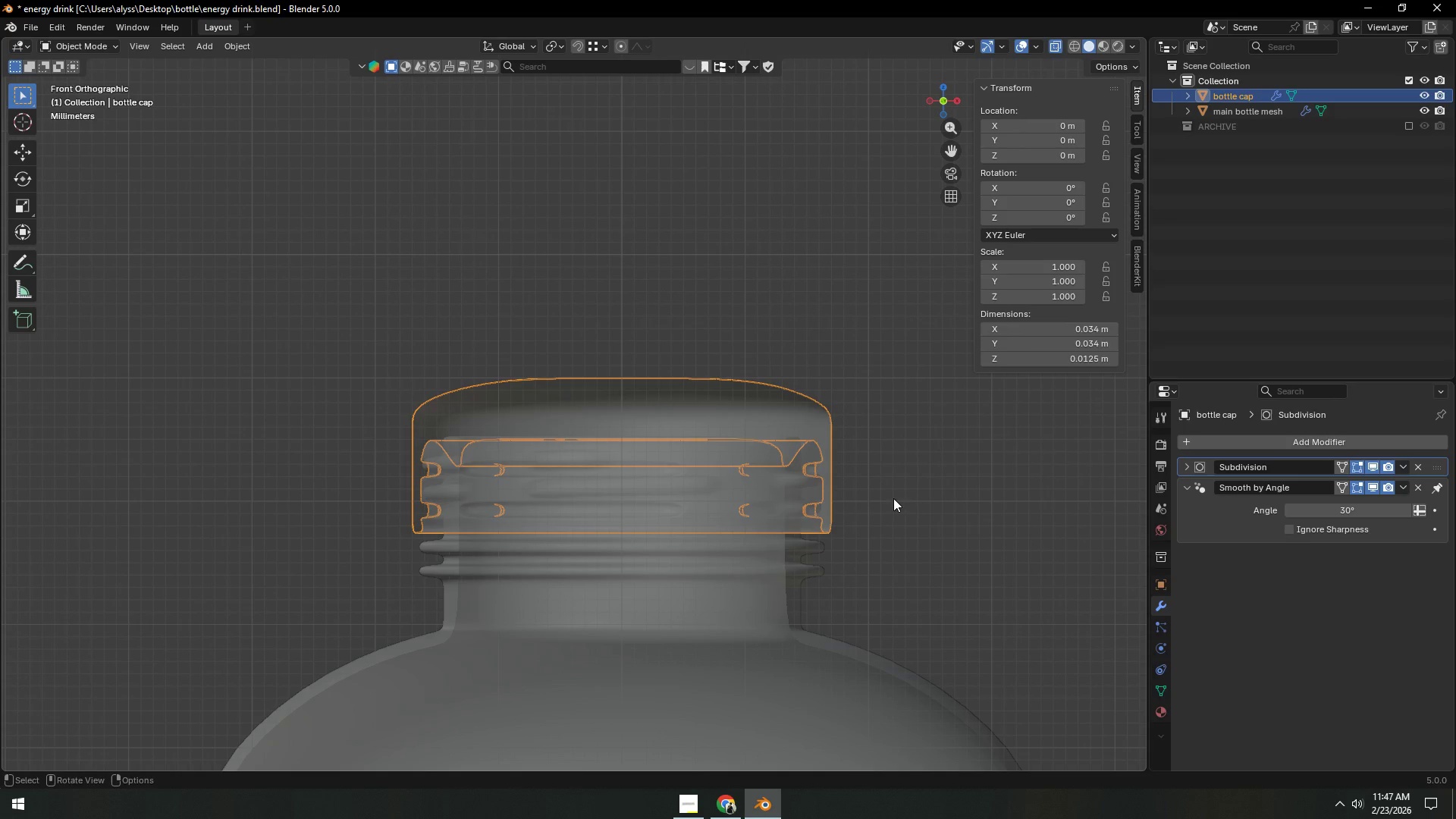 
scroll: coordinate [851, 488], scroll_direction: up, amount: 3.0
 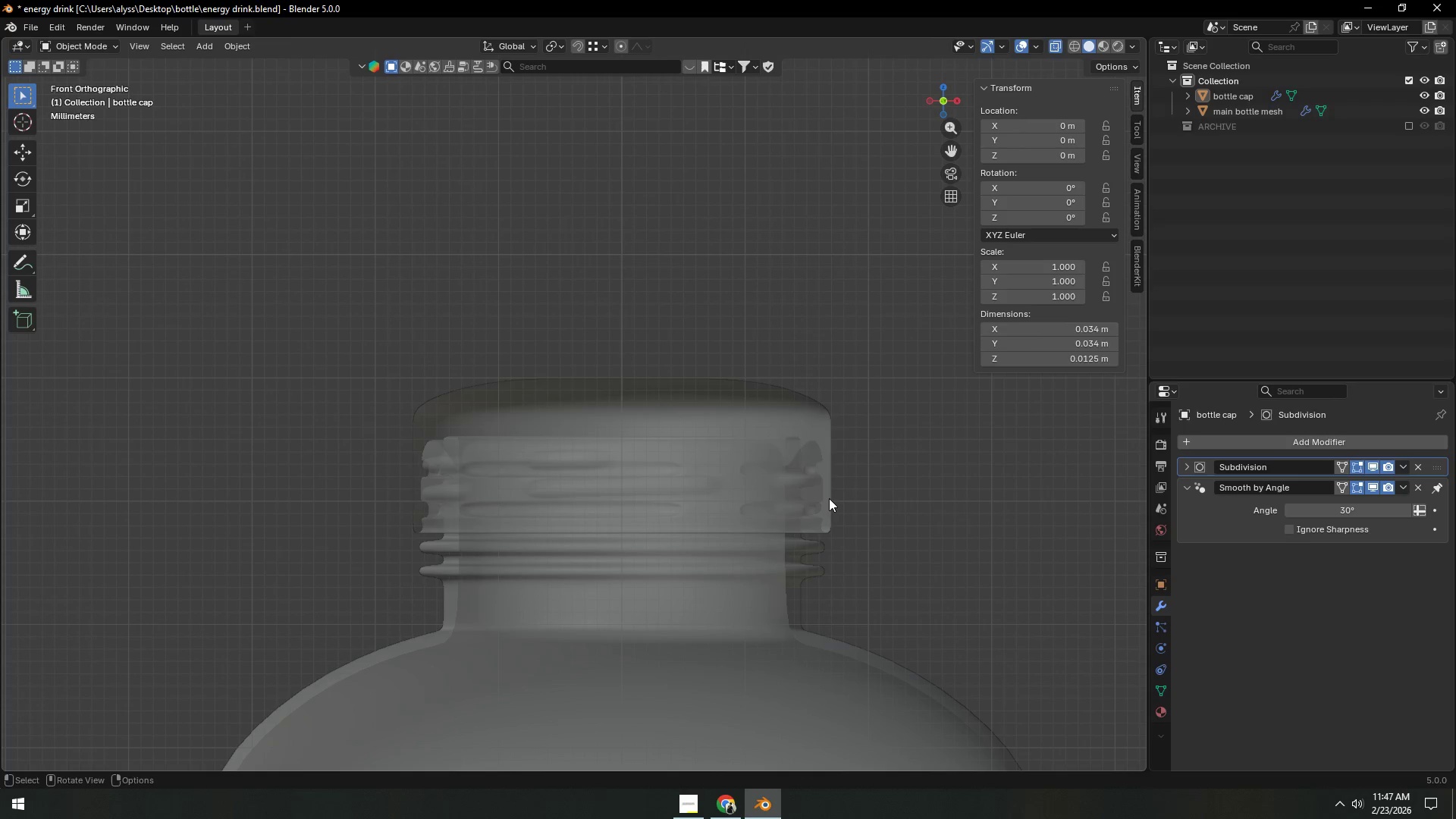 
type(gz)
 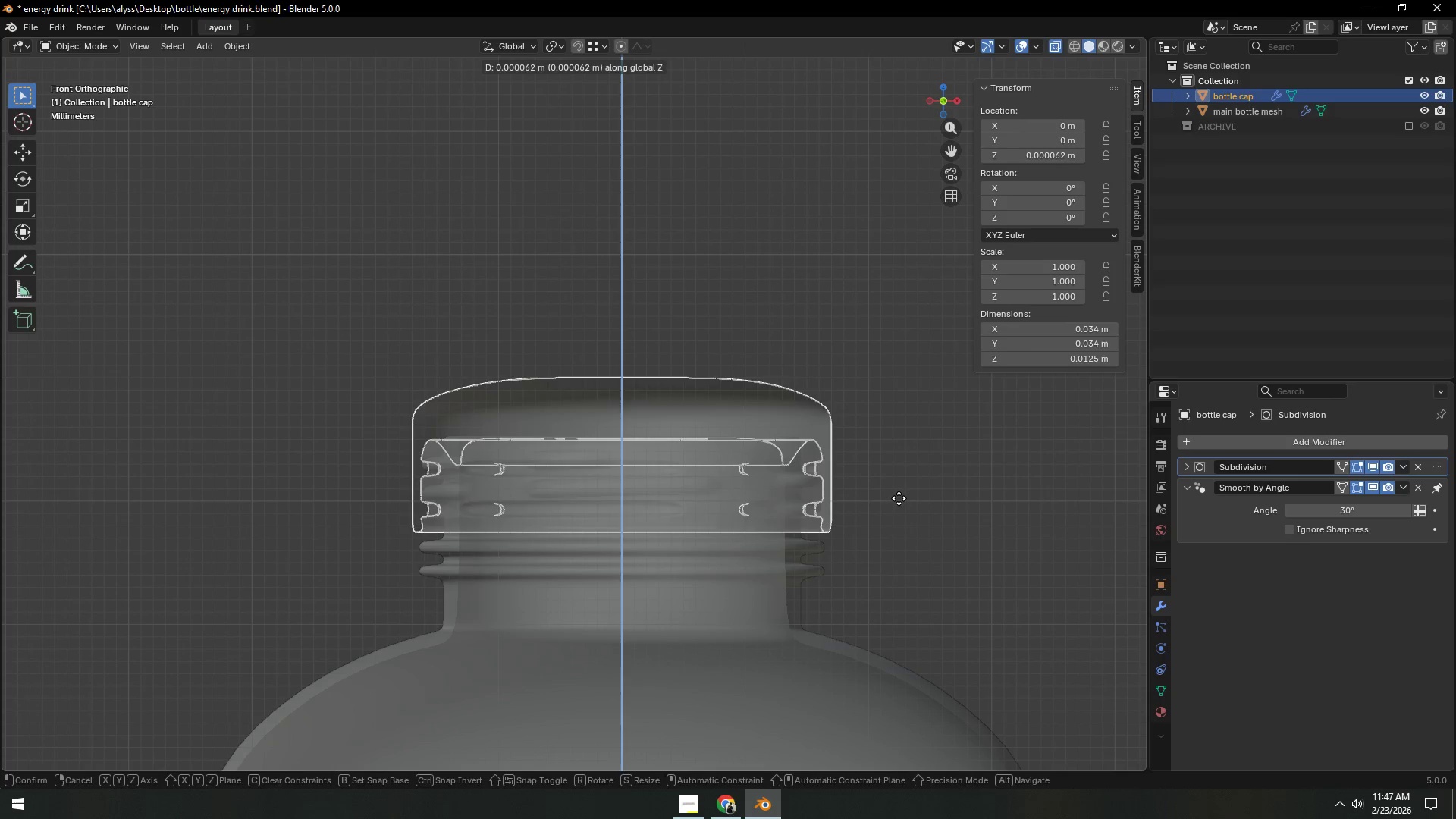 
wait(7.77)
 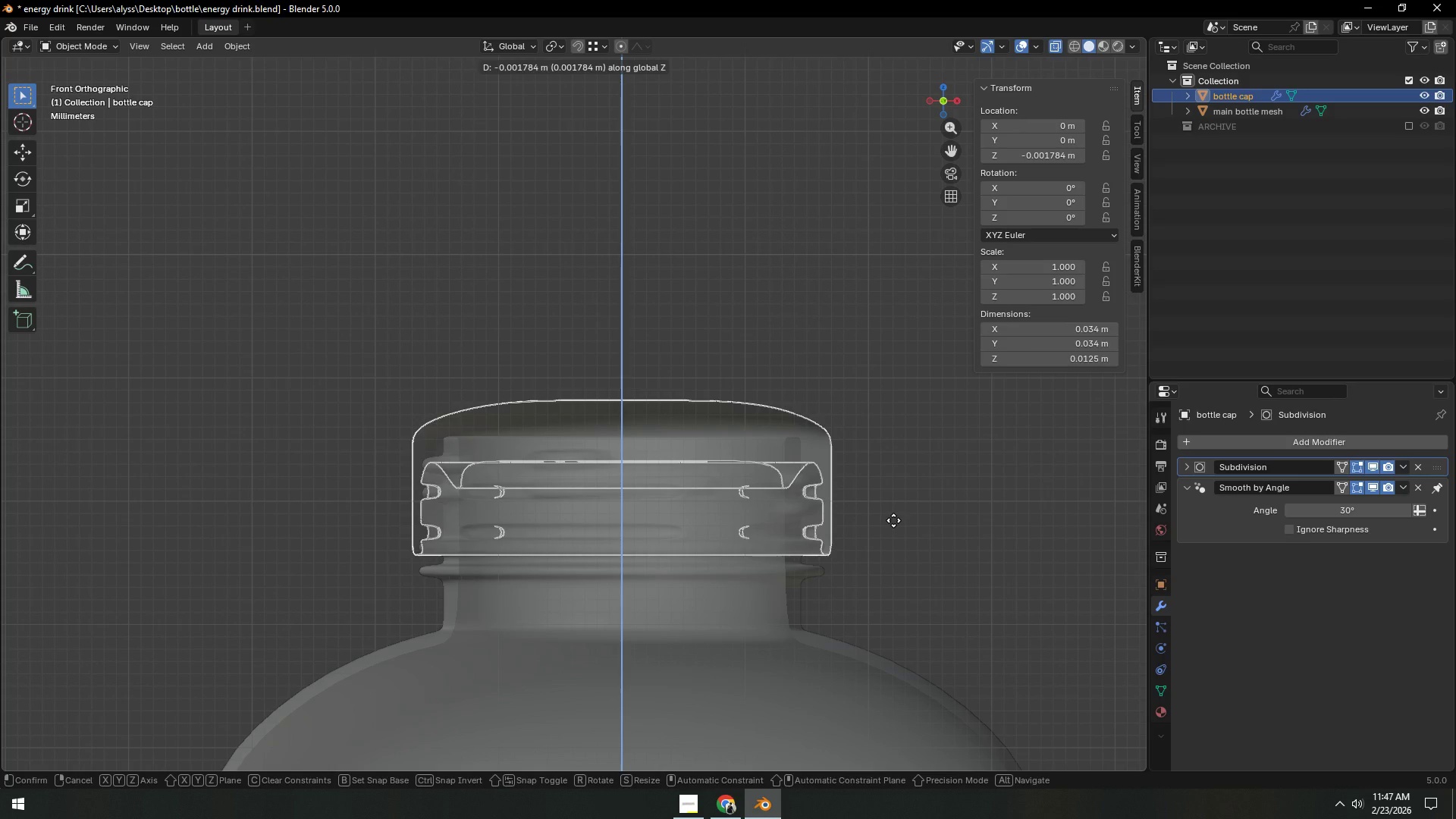 
left_click([899, 498])
 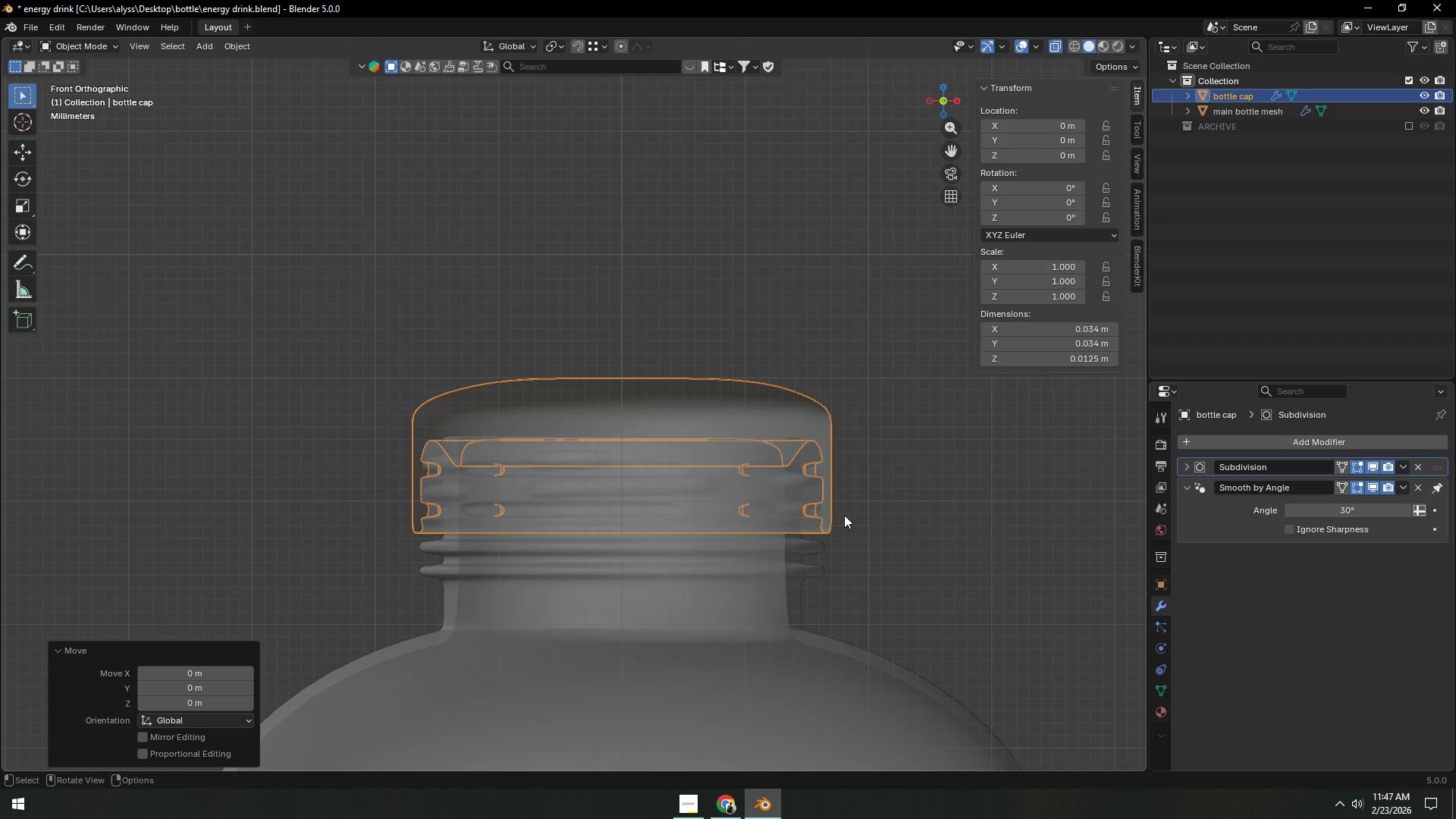 
scroll: coordinate [841, 515], scroll_direction: up, amount: 3.0
 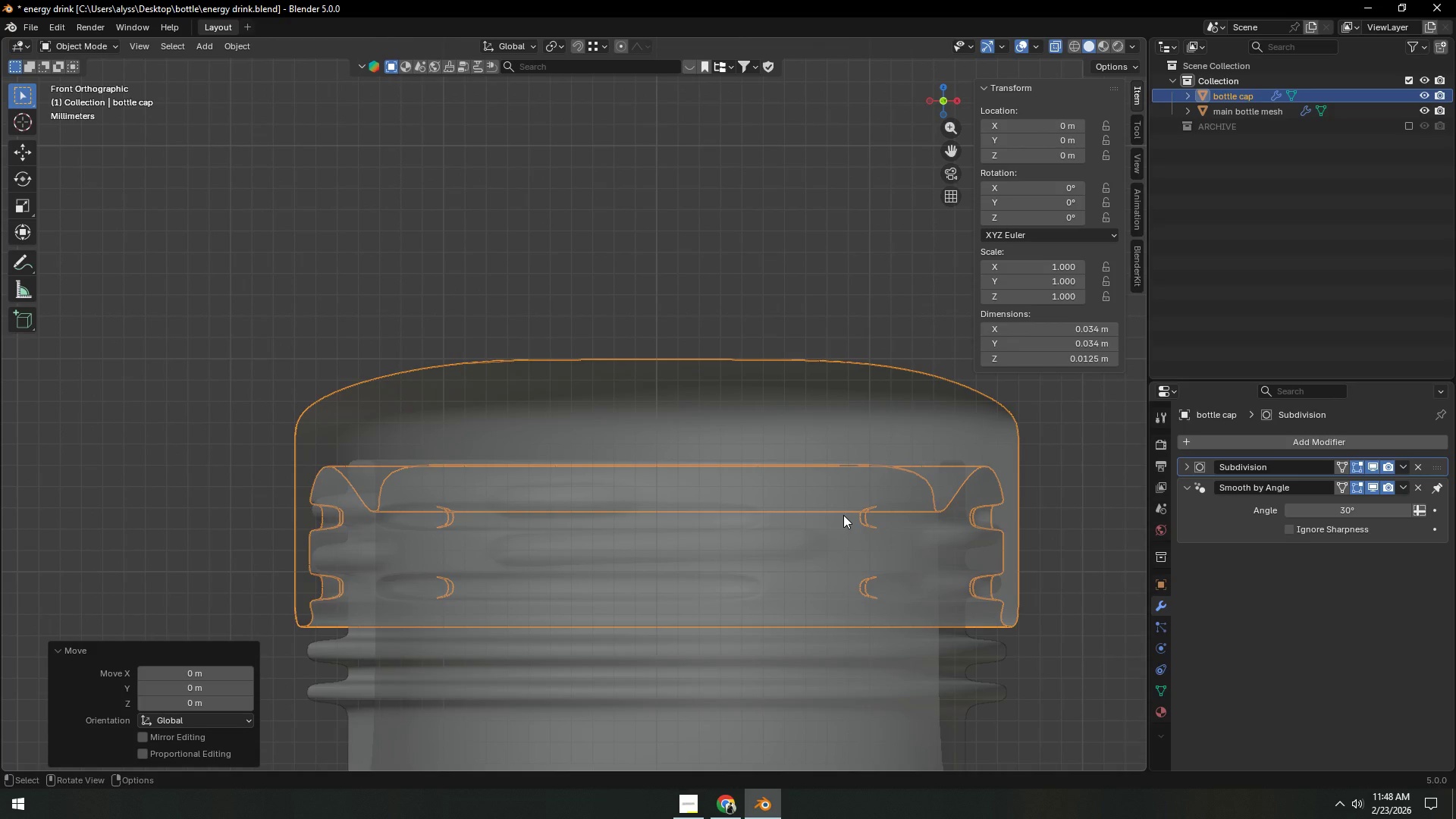 
key(Tab)
 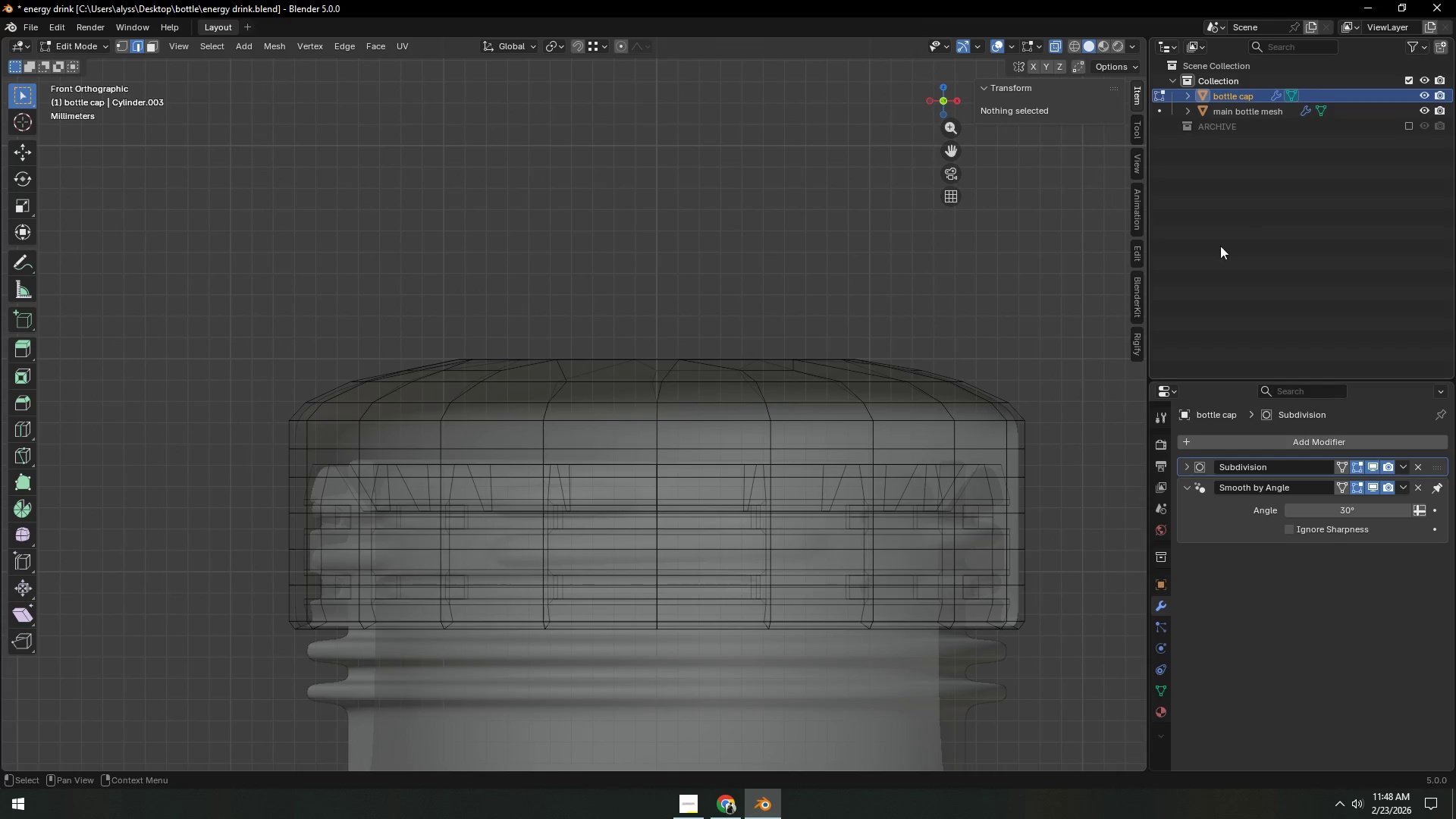 
key(Alt+Z)
 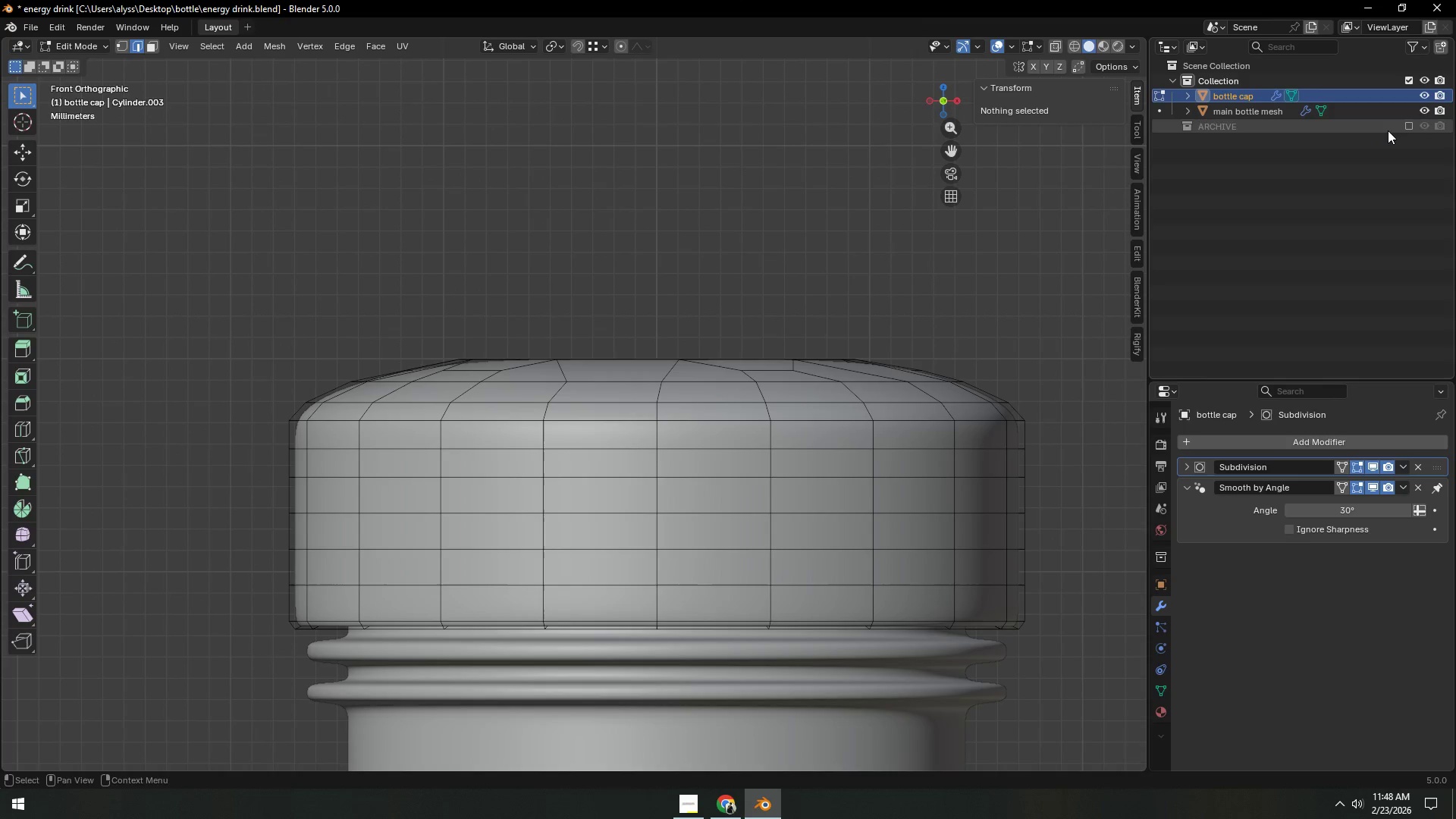 
left_click([1428, 108])
 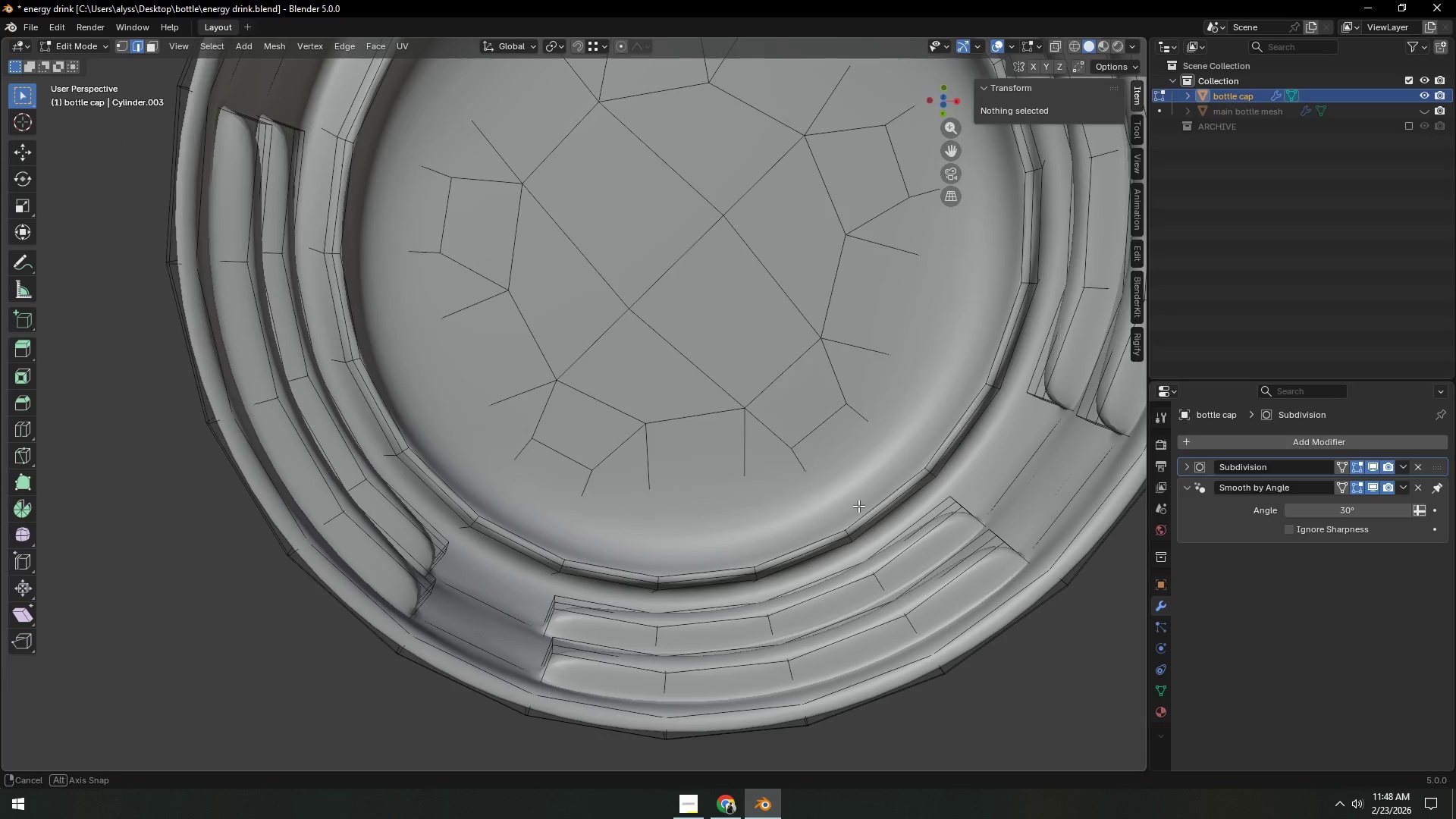 
key(3)
 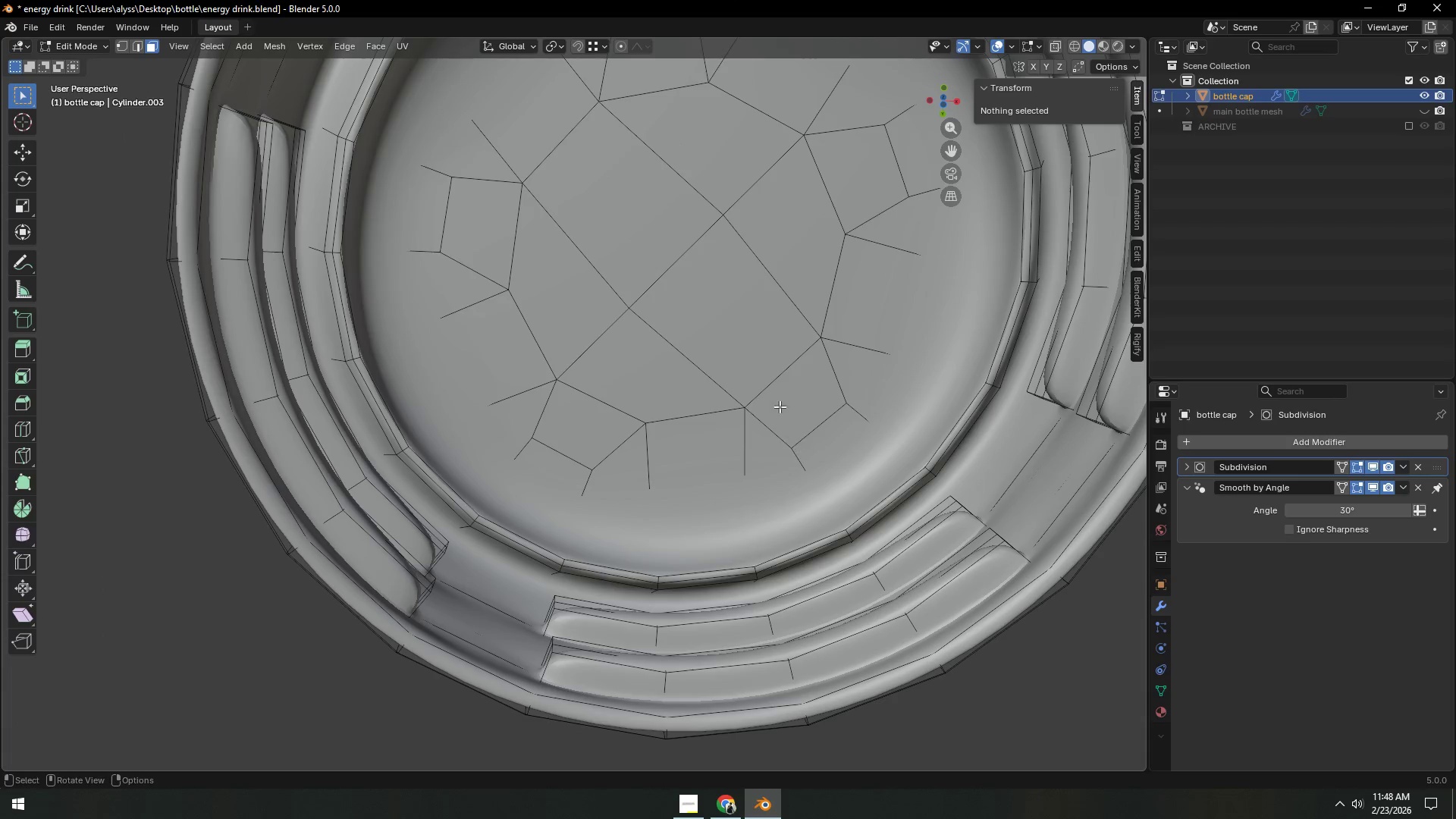 
scroll: coordinate [777, 400], scroll_direction: down, amount: 3.0
 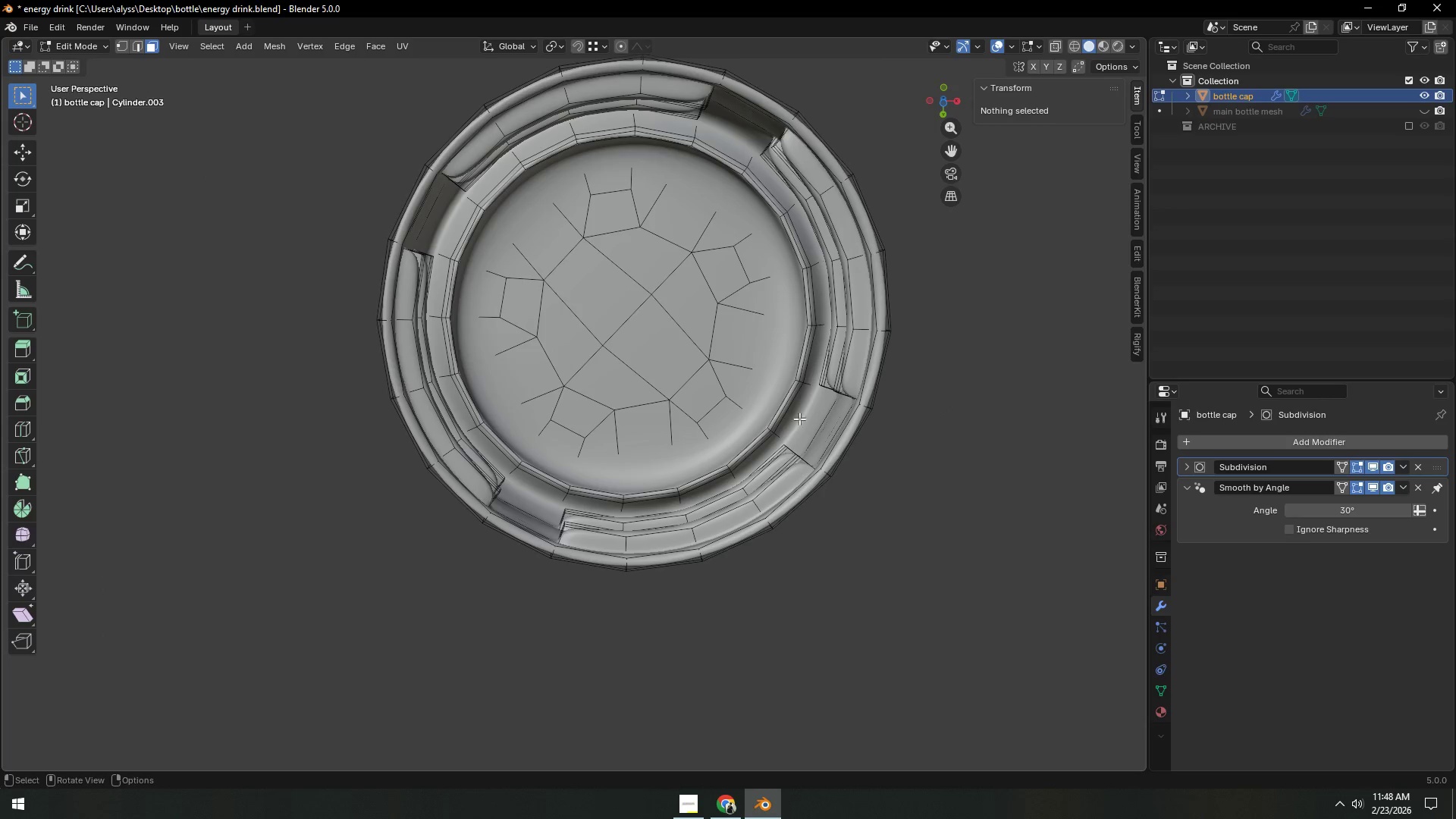 
key(3)
 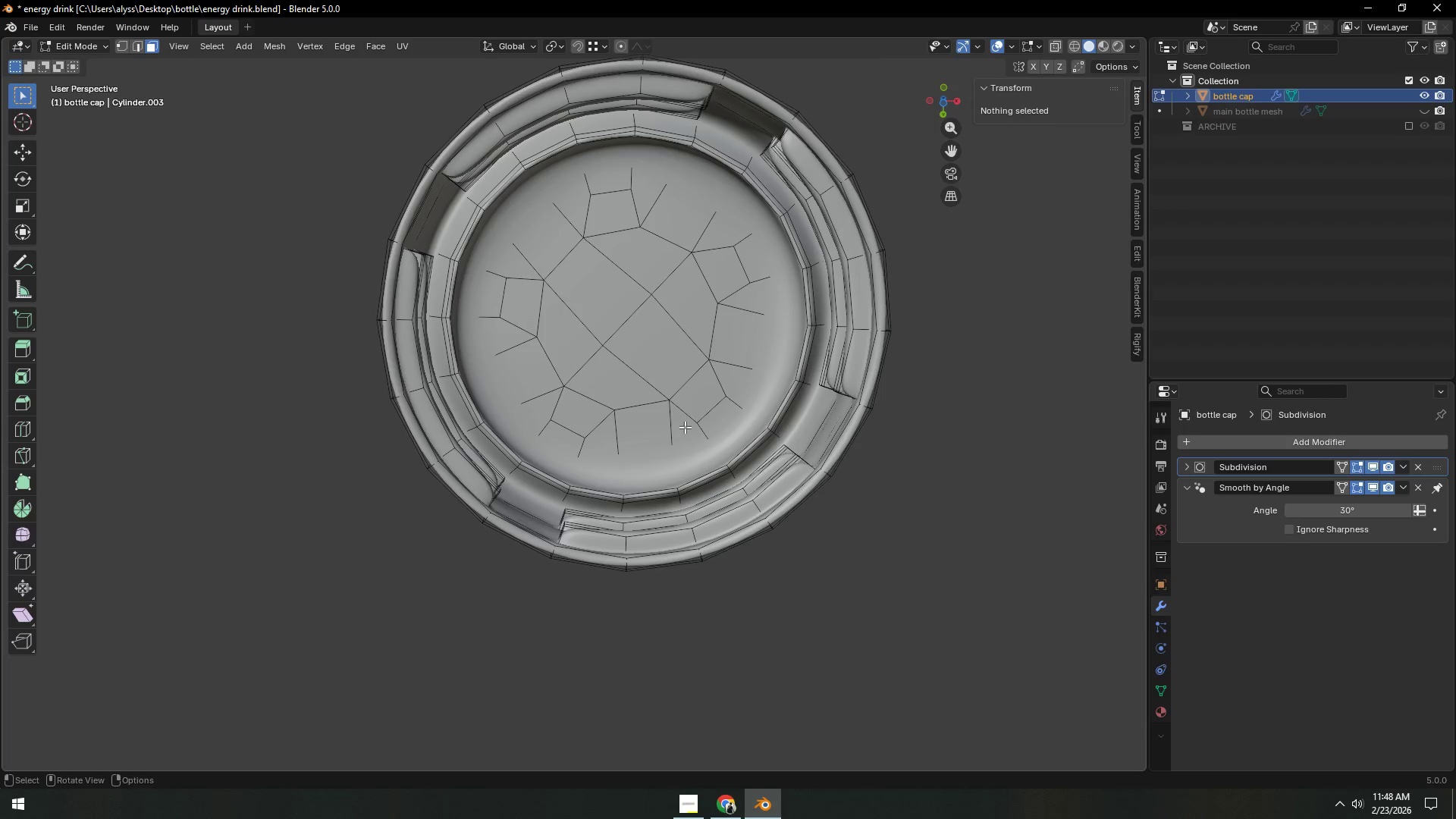 
hold_key(key=AltLeft, duration=1.05)
left_click([707, 428])
 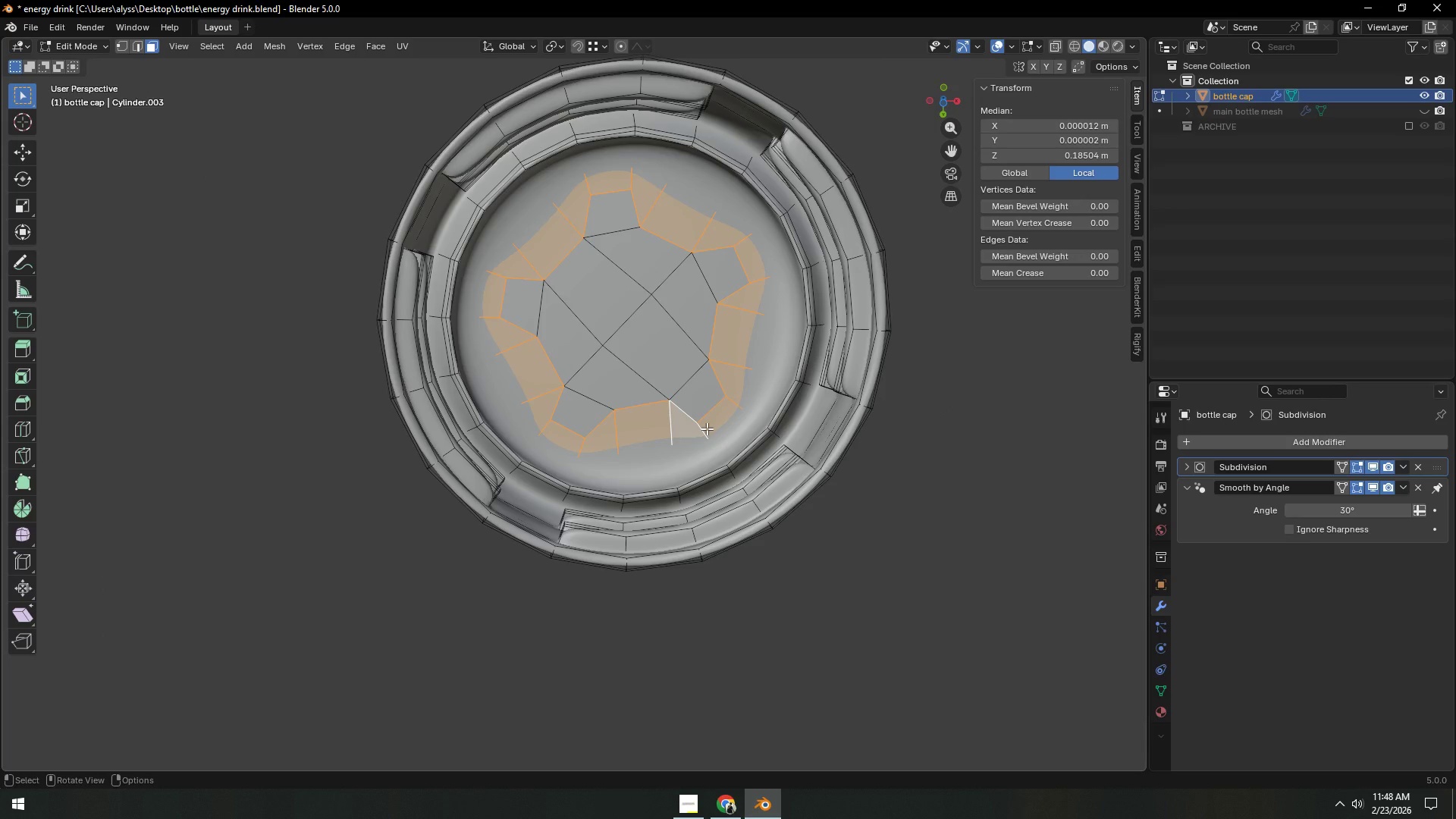 
 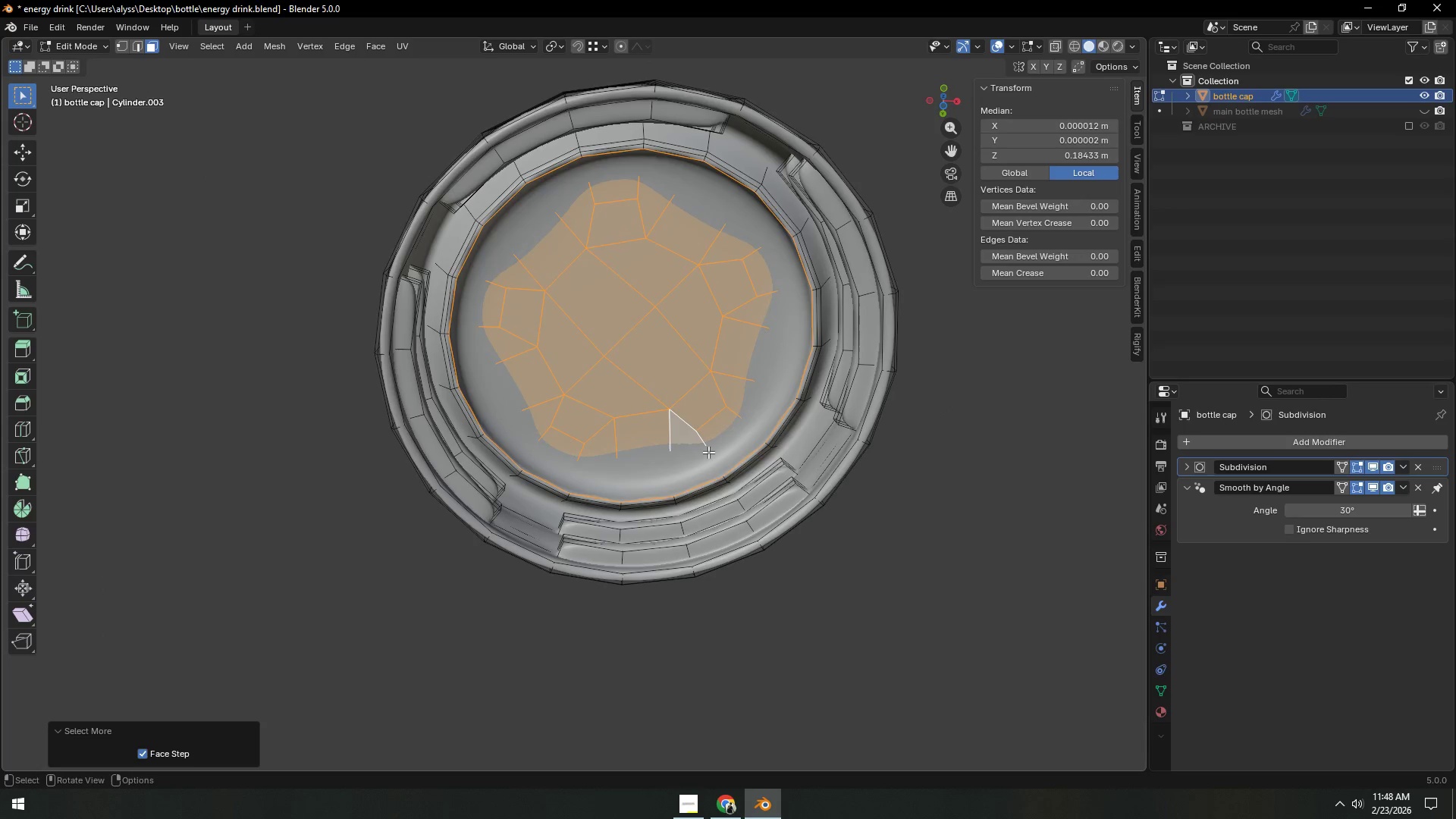 
double_click([708, 452])
 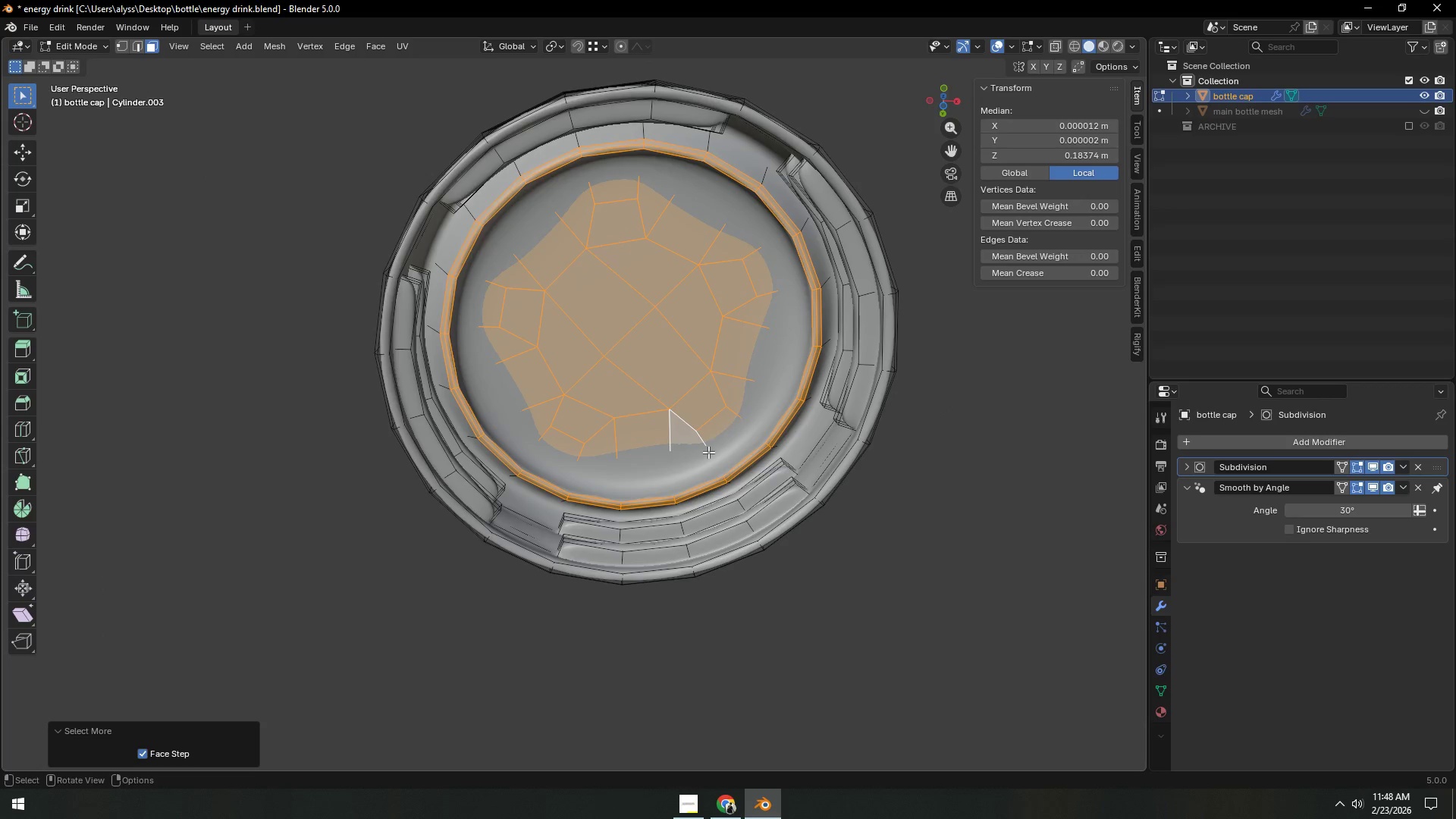 
 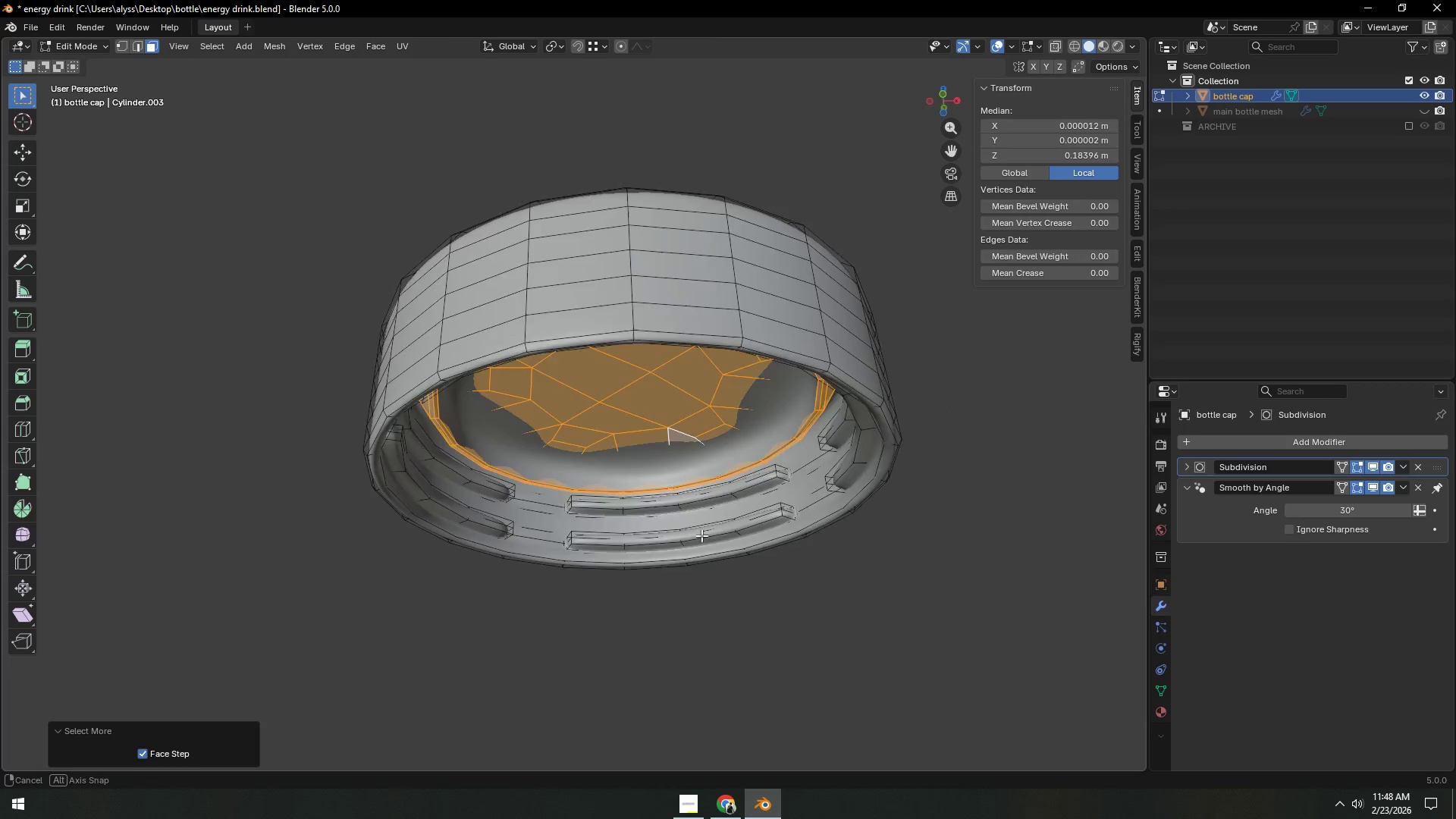 
key(Z)
 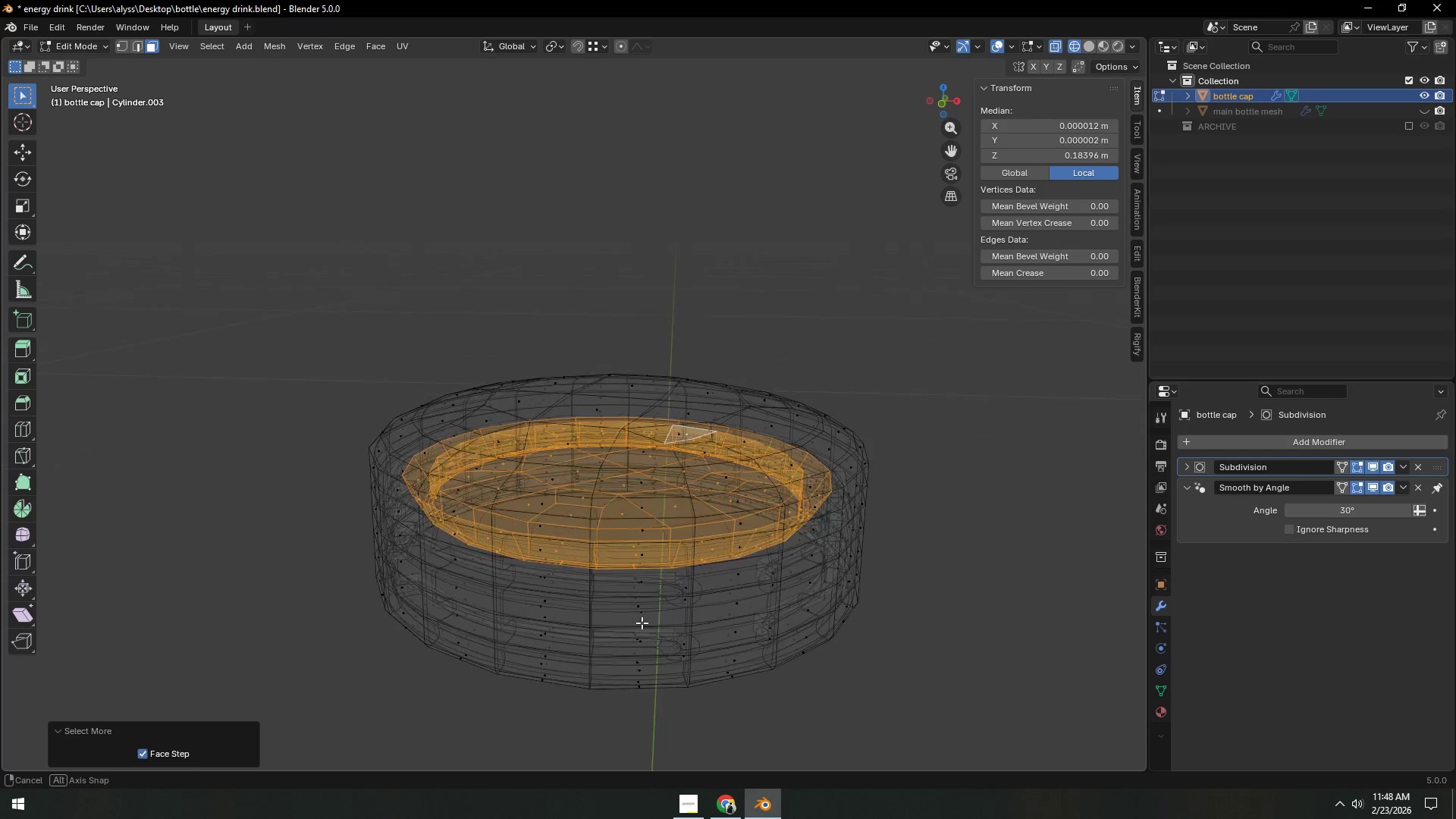 
key(Shift+ShiftLeft)
 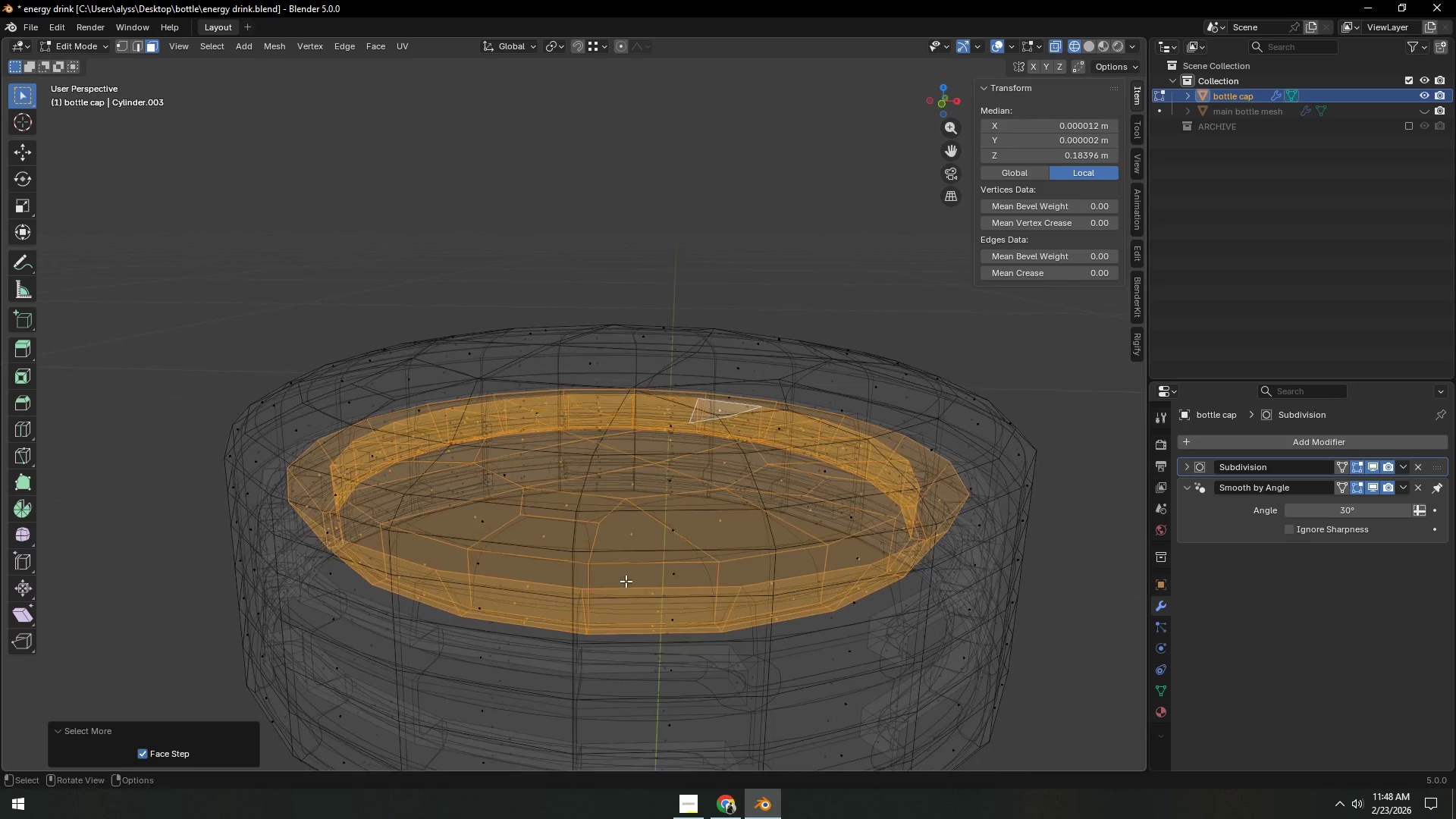 
scroll: coordinate [642, 623], scroll_direction: up, amount: 2.0
 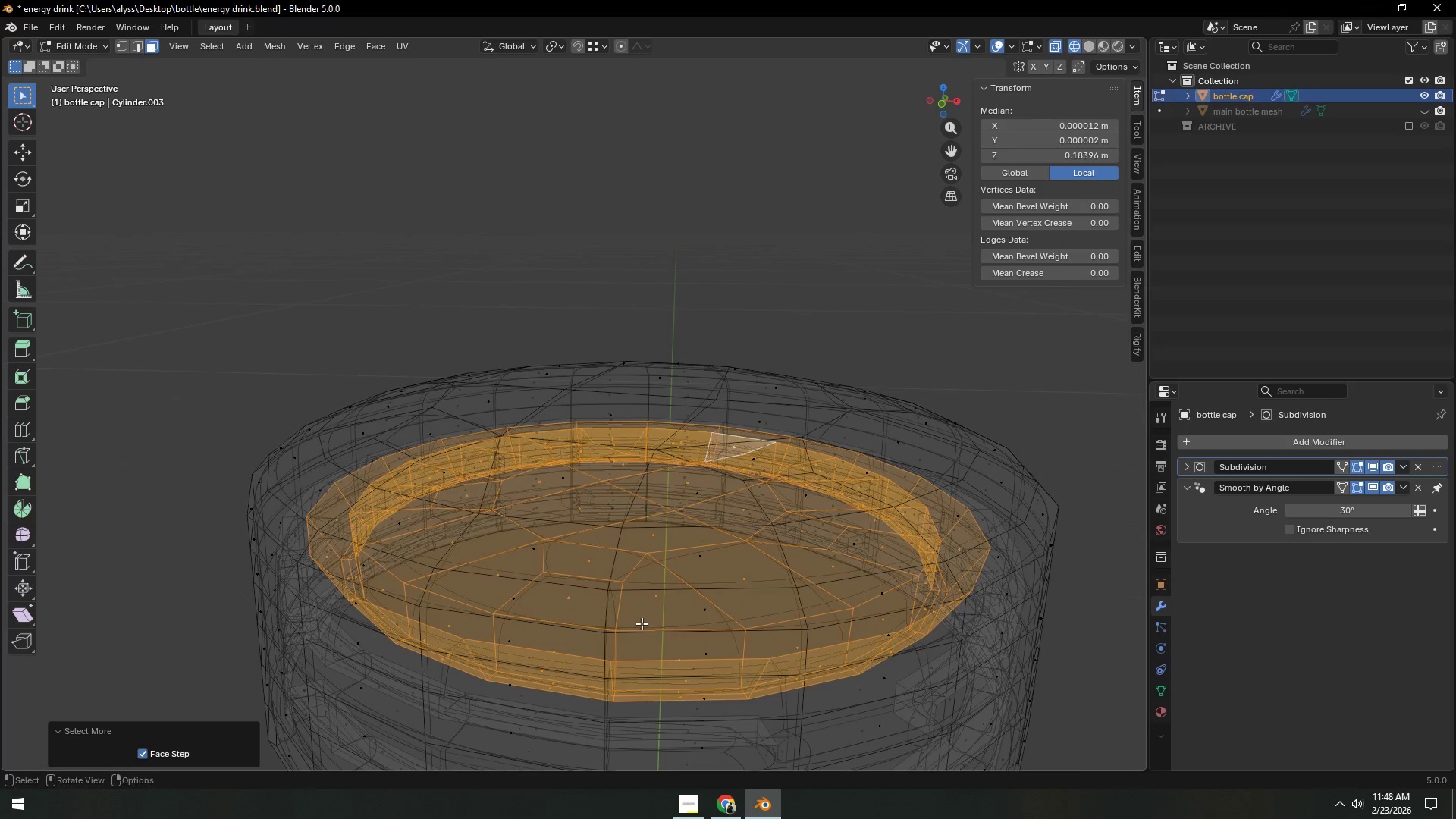 
key(1)
 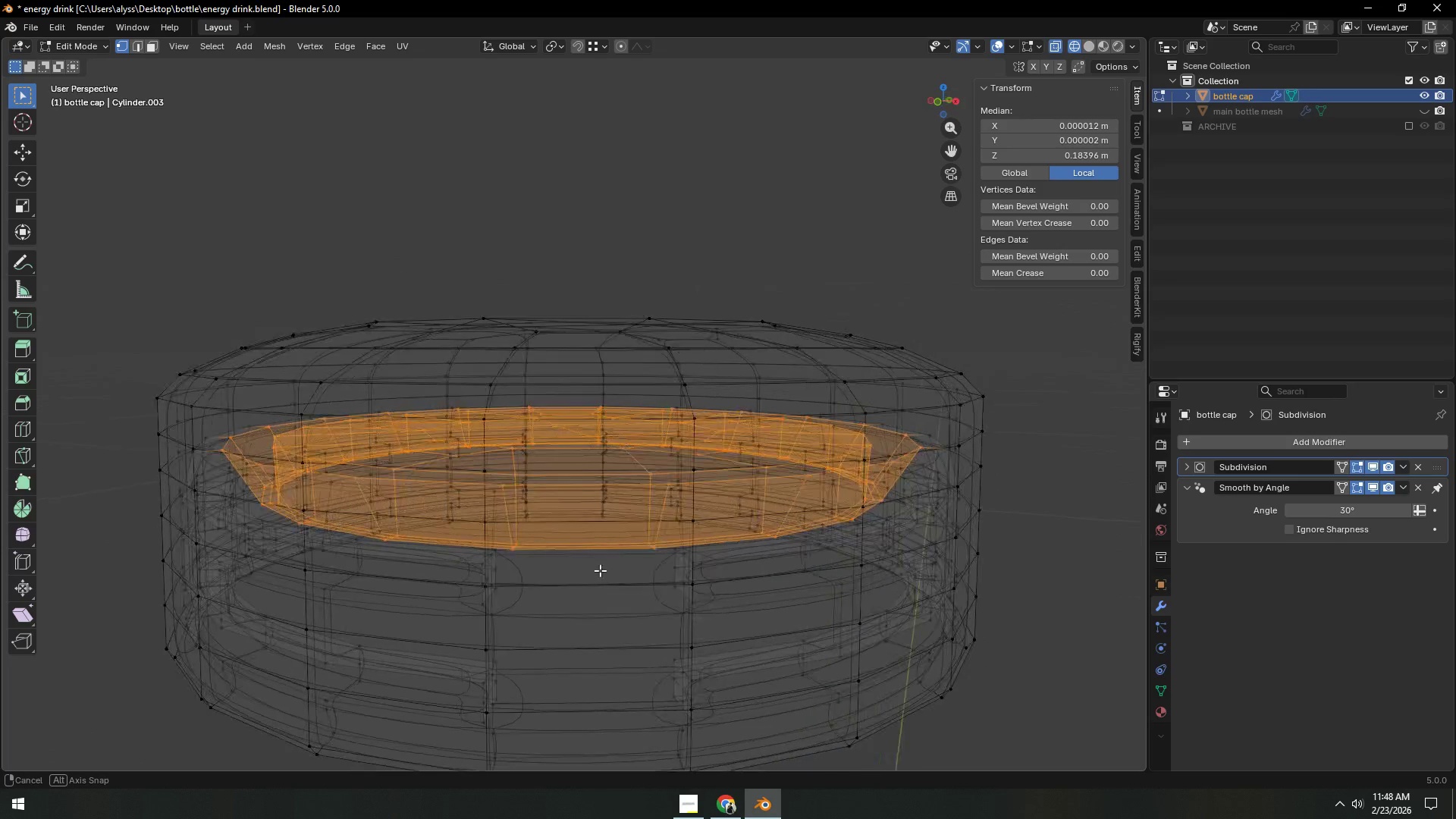 
 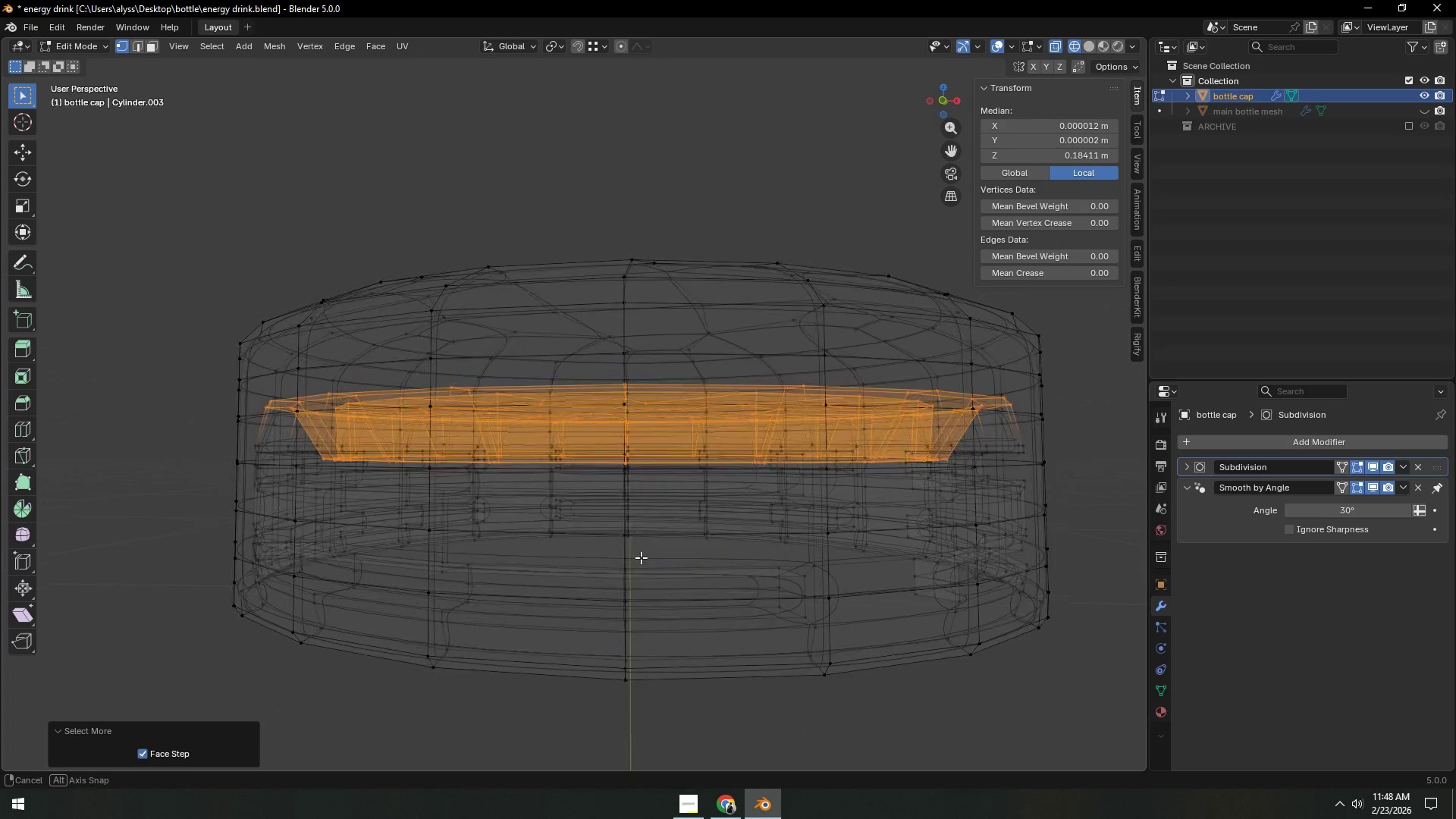 
hold_key(key=Backquote, duration=0.38)
 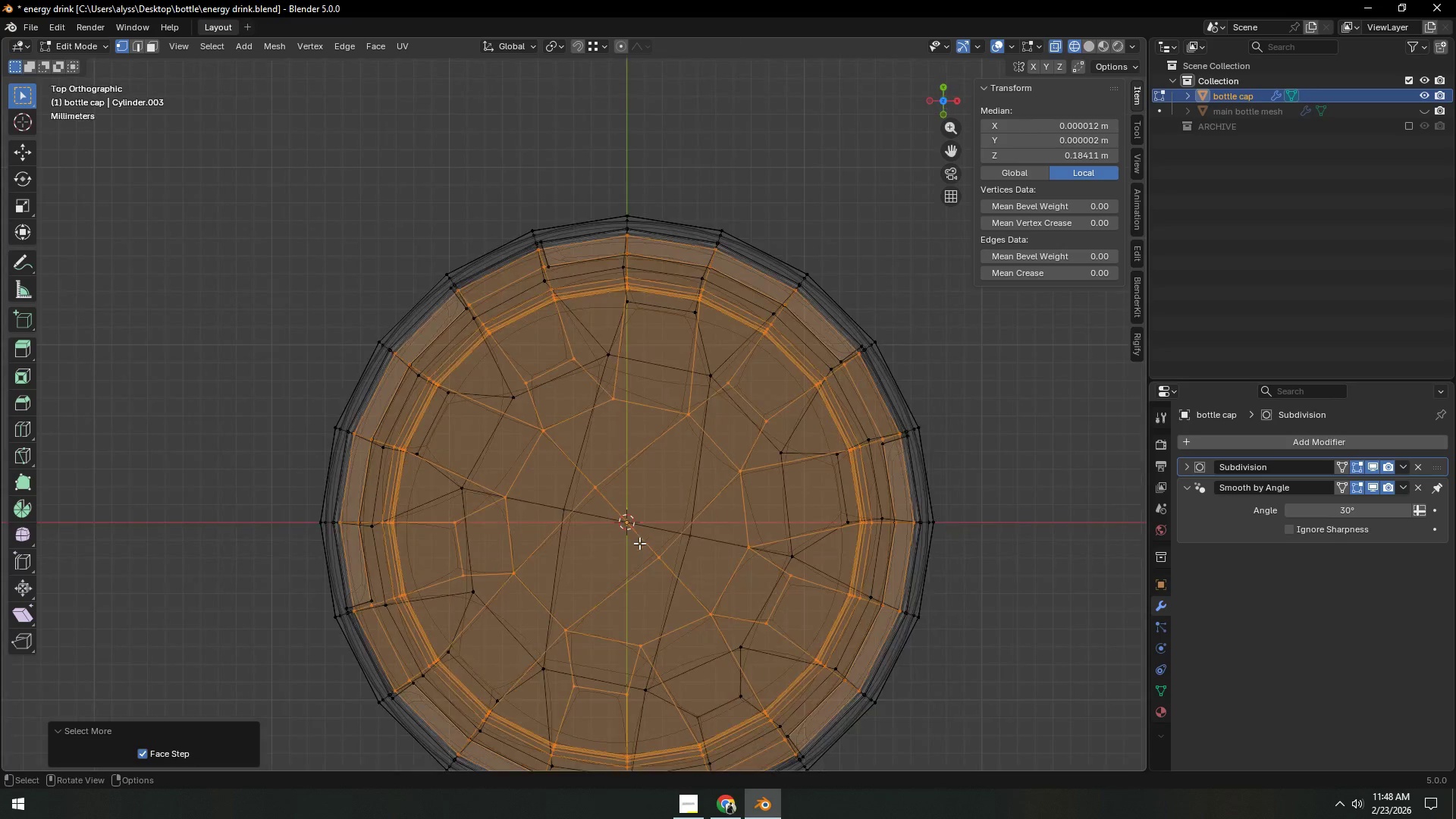 
hold_key(key=Backquote, duration=0.39)
 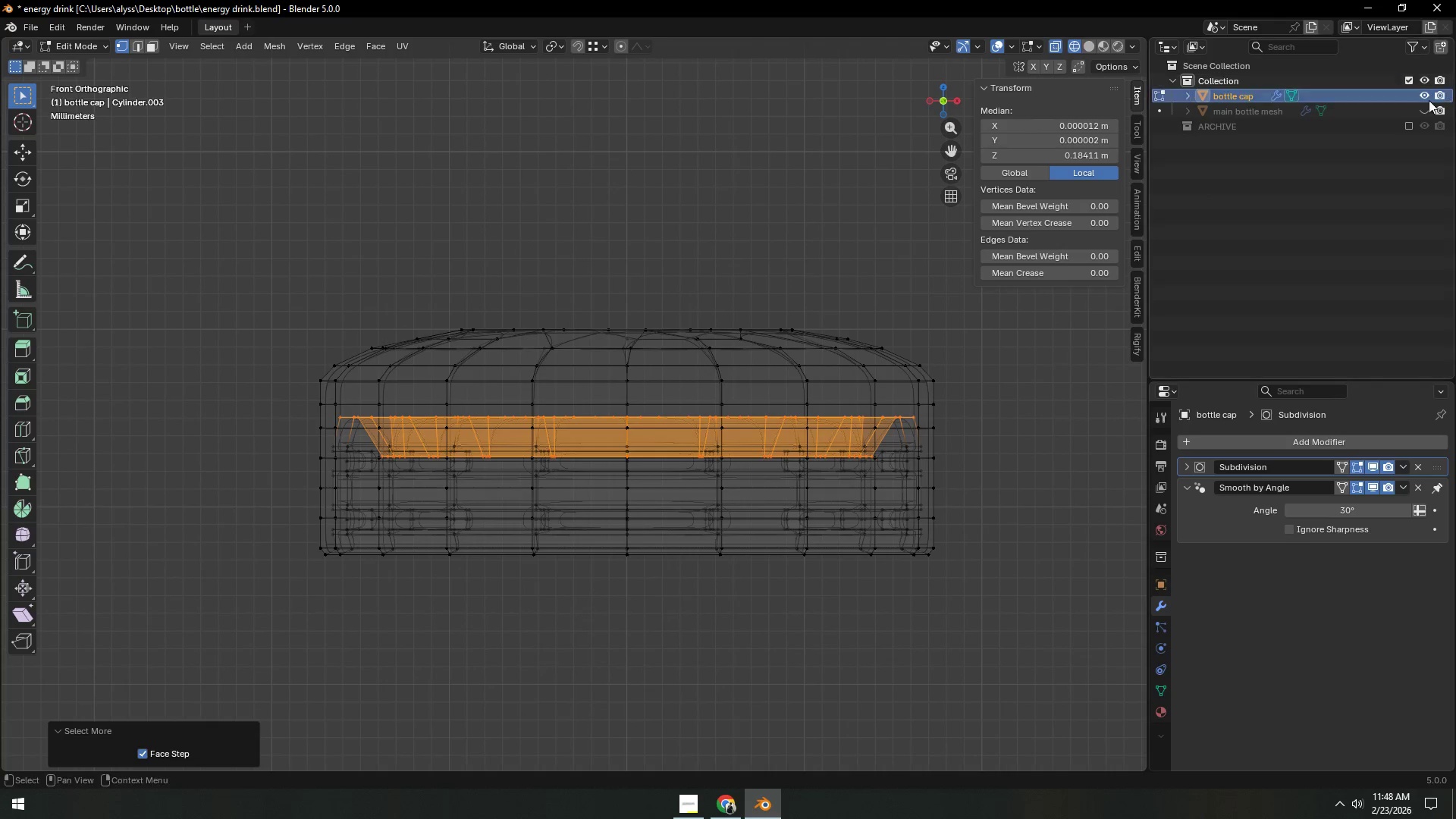 
left_click([1422, 109])
 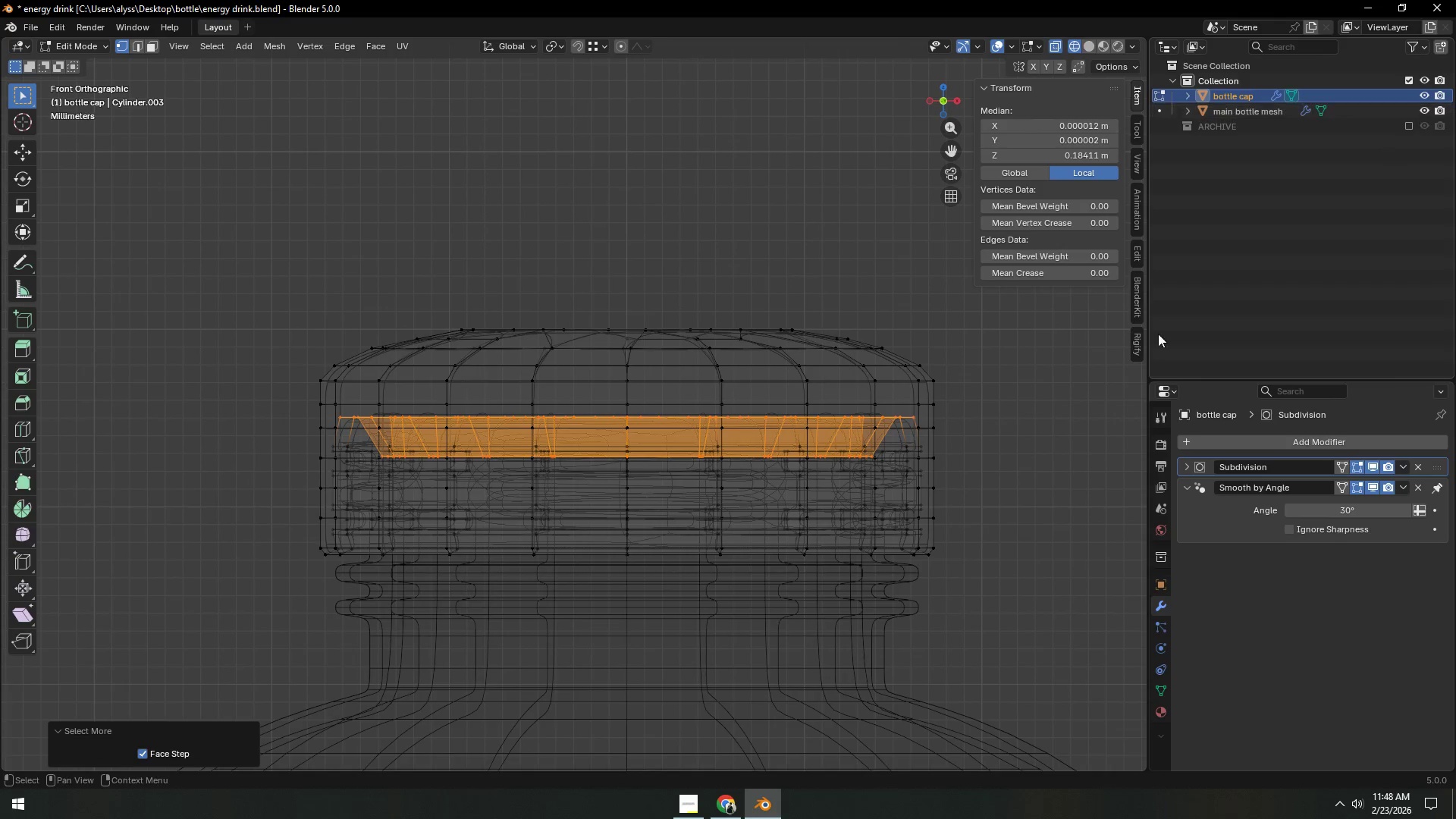 
scroll: coordinate [1012, 470], scroll_direction: up, amount: 2.0
 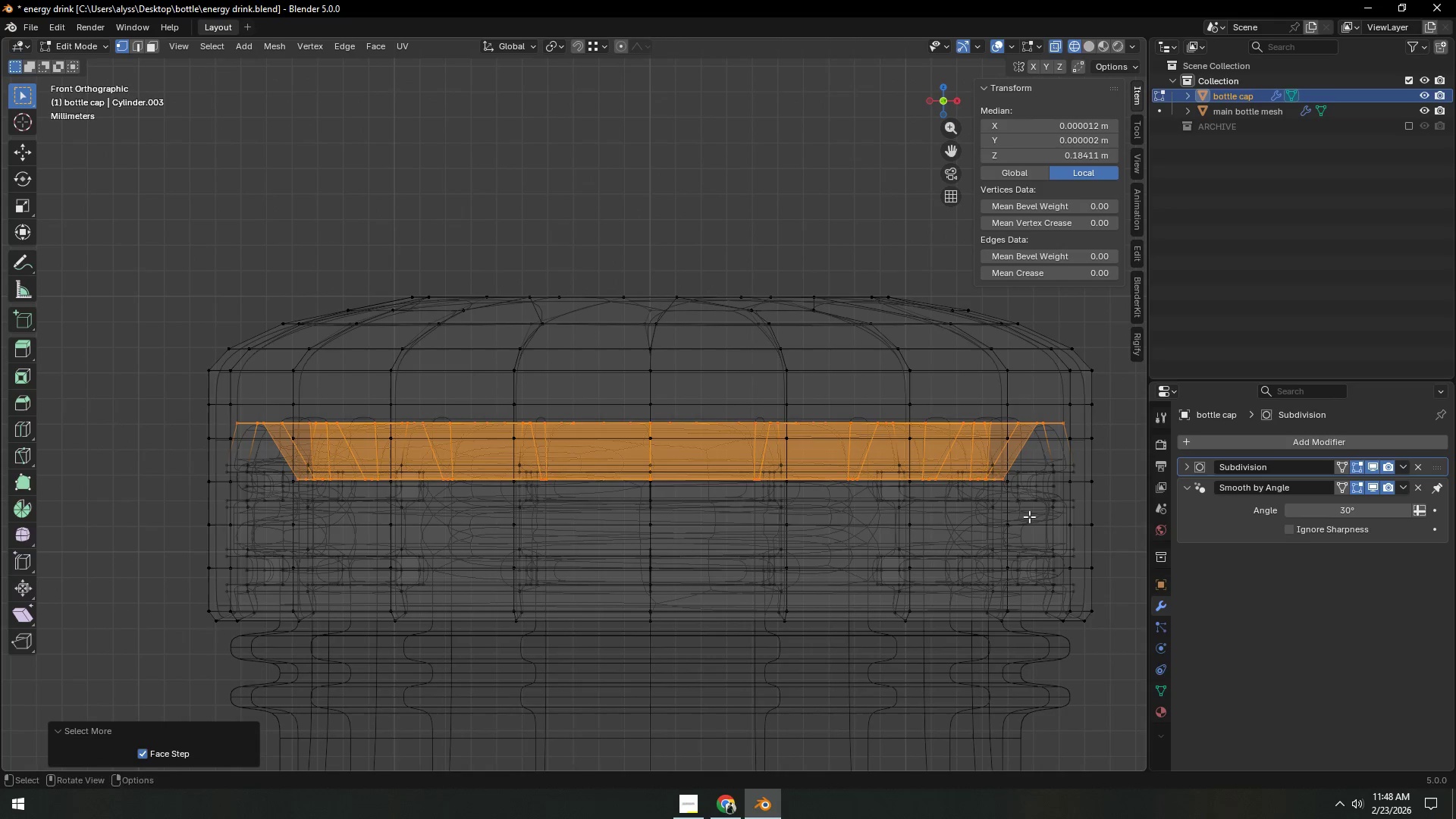 
type(gz)
 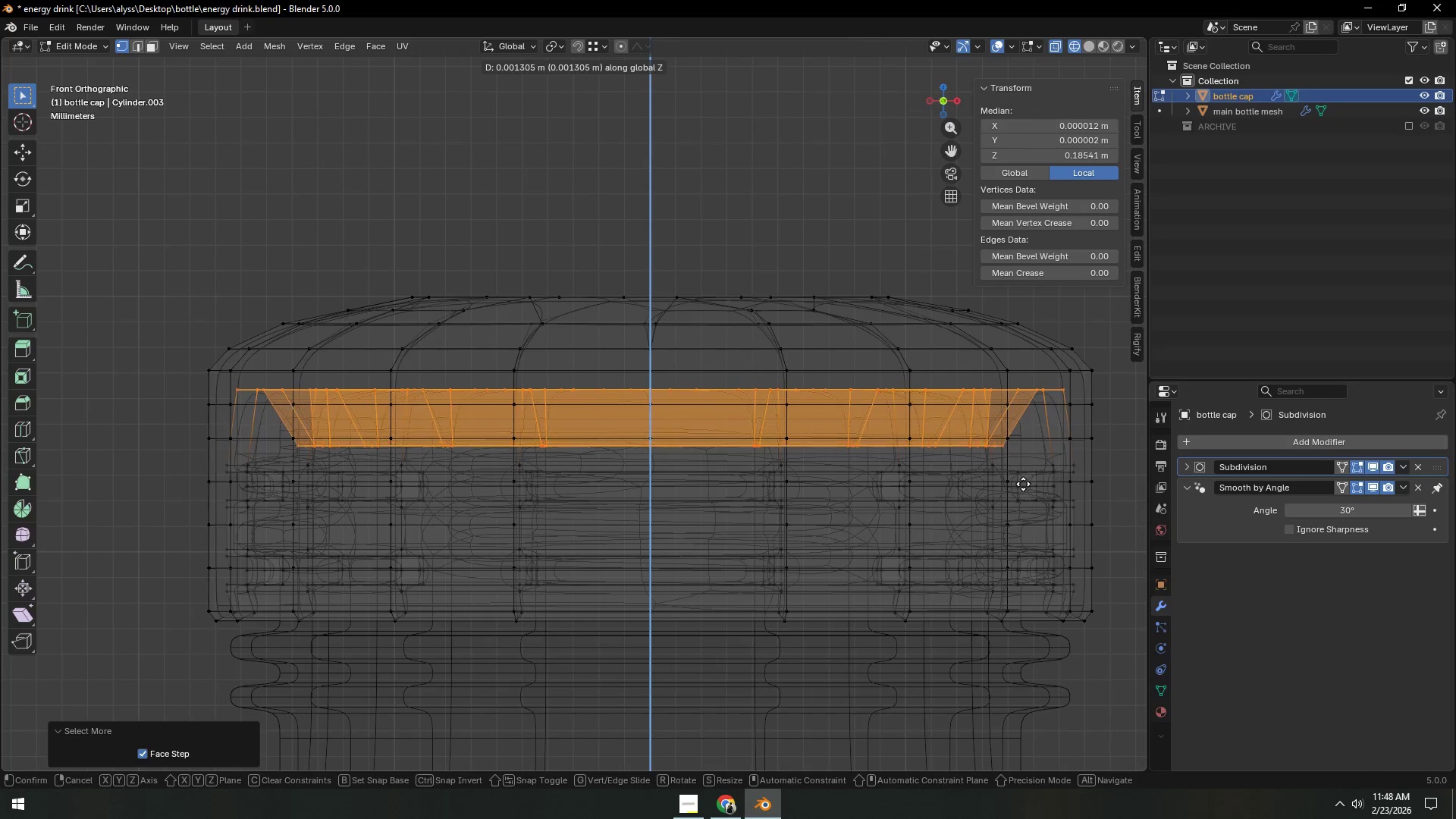 
left_click([1023, 485])
 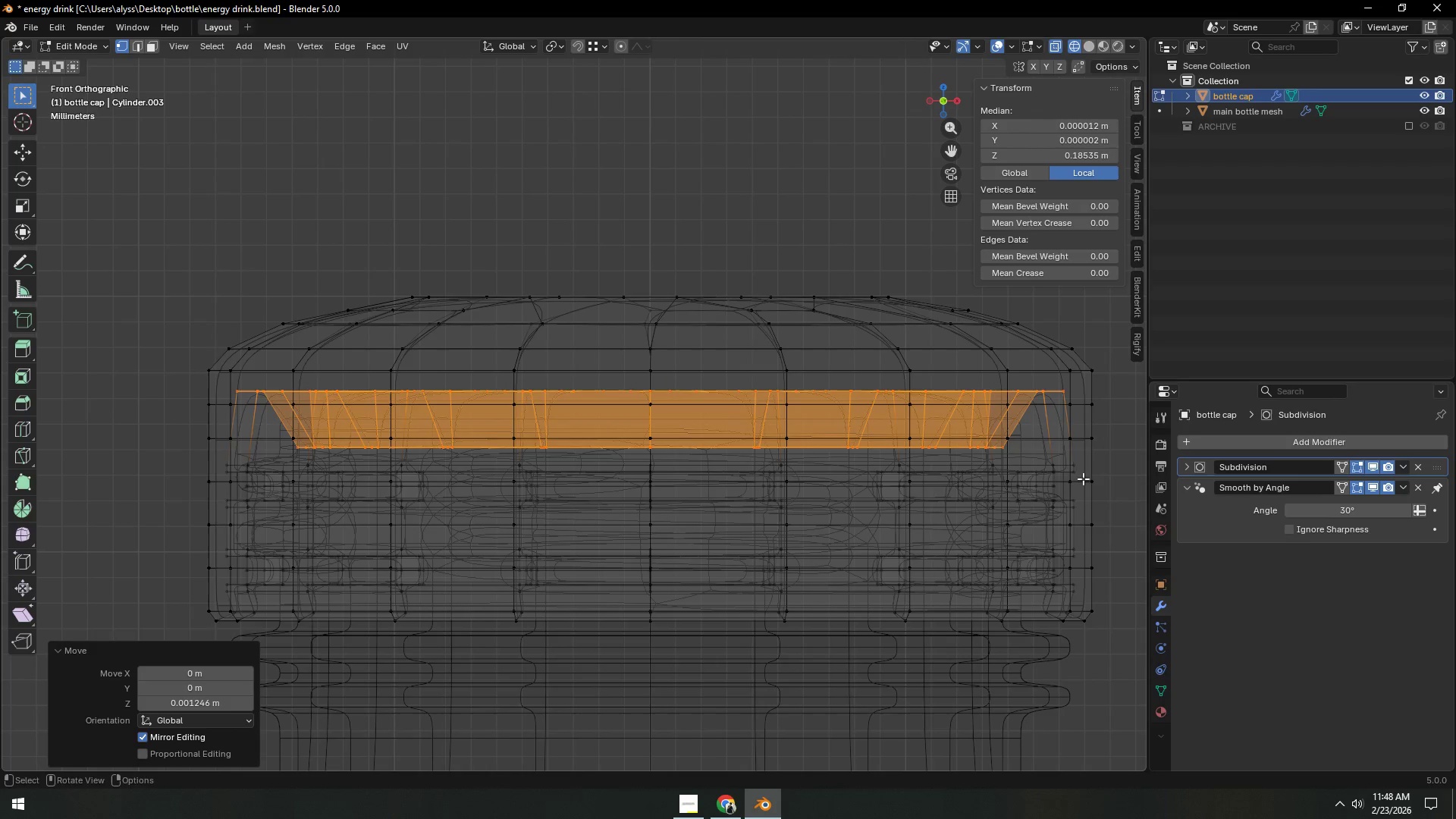 
key(S)
 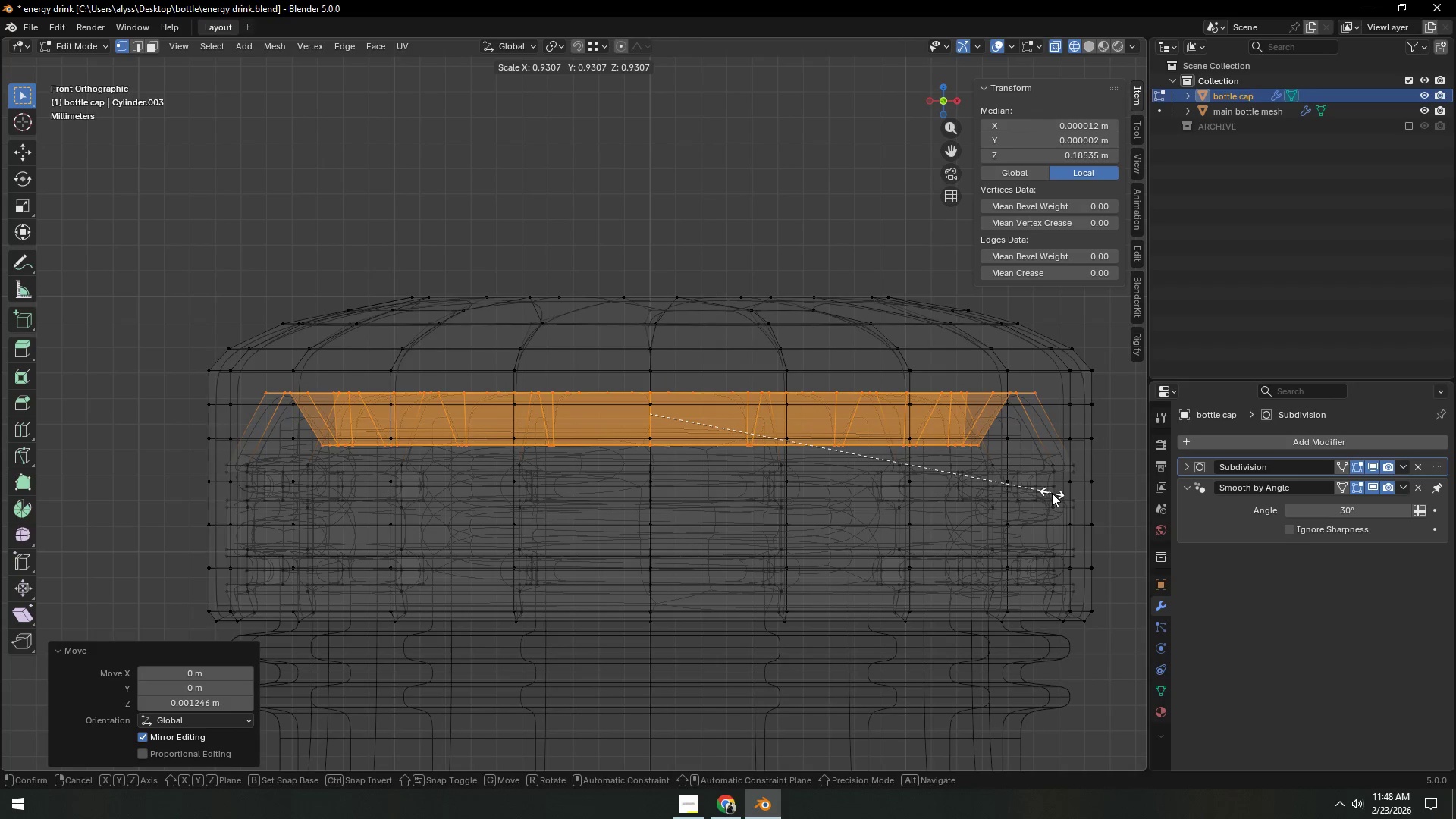 
wait(10.0)
 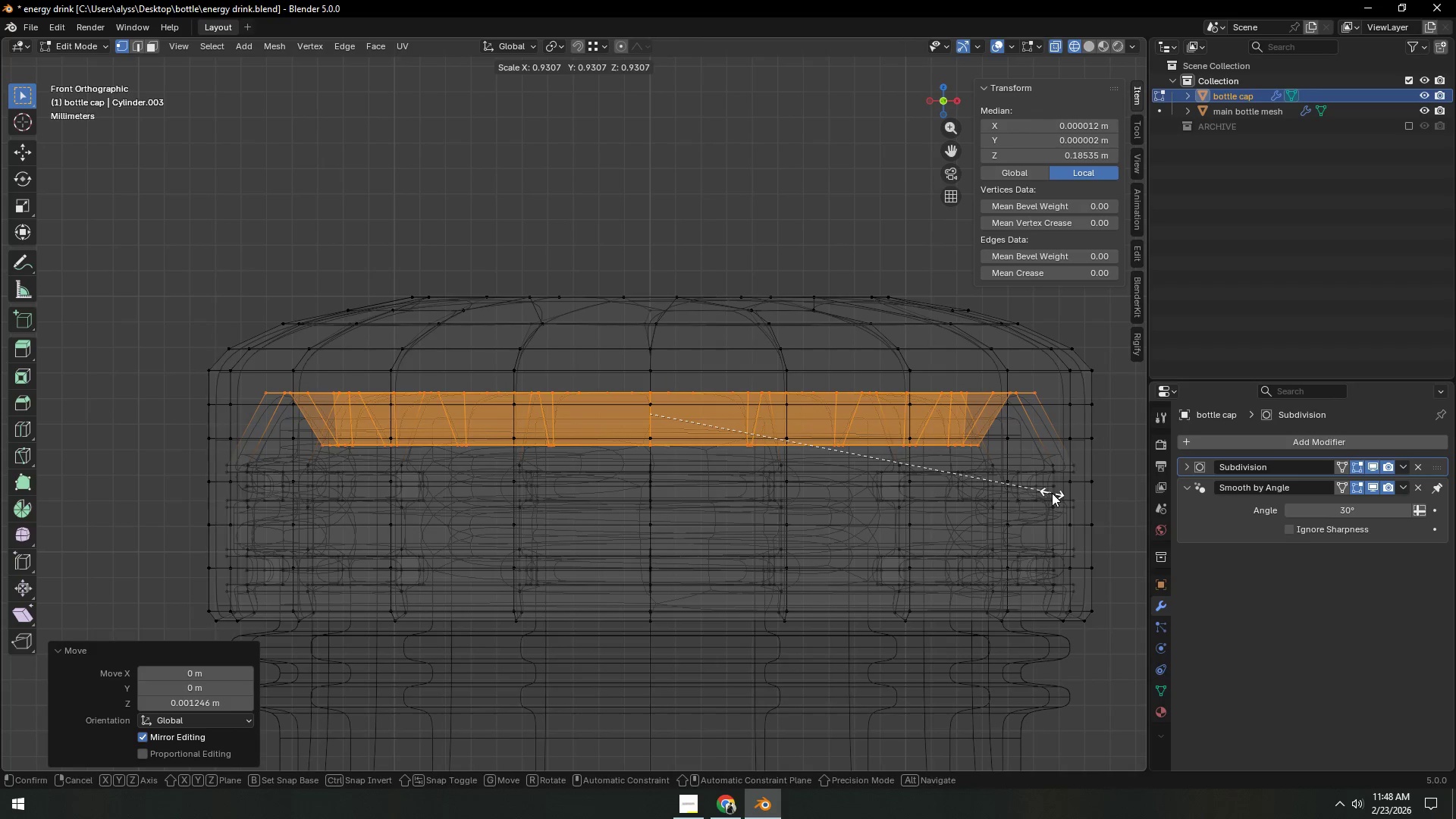 
left_click([1053, 494])
 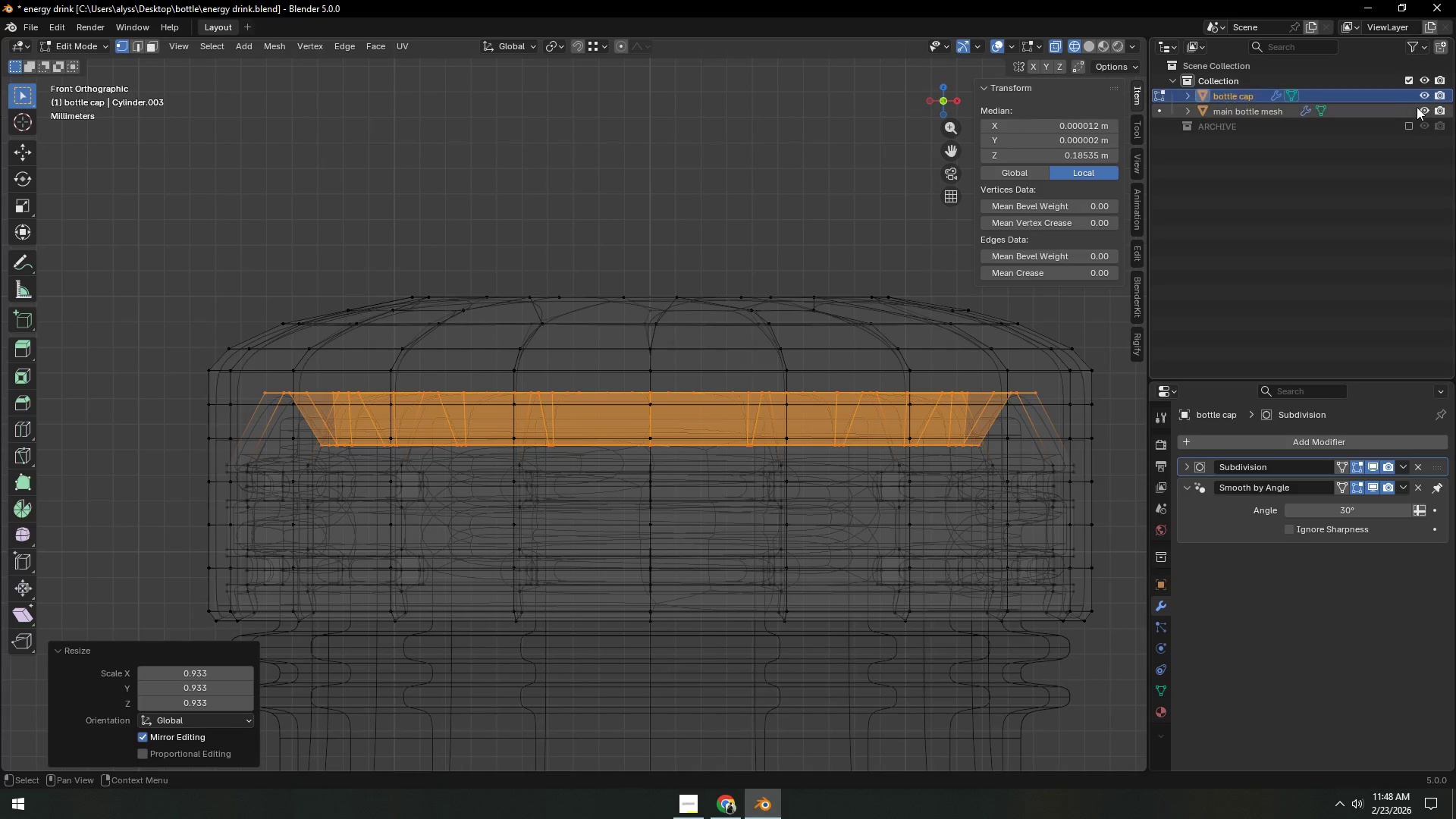 
type(zz)
 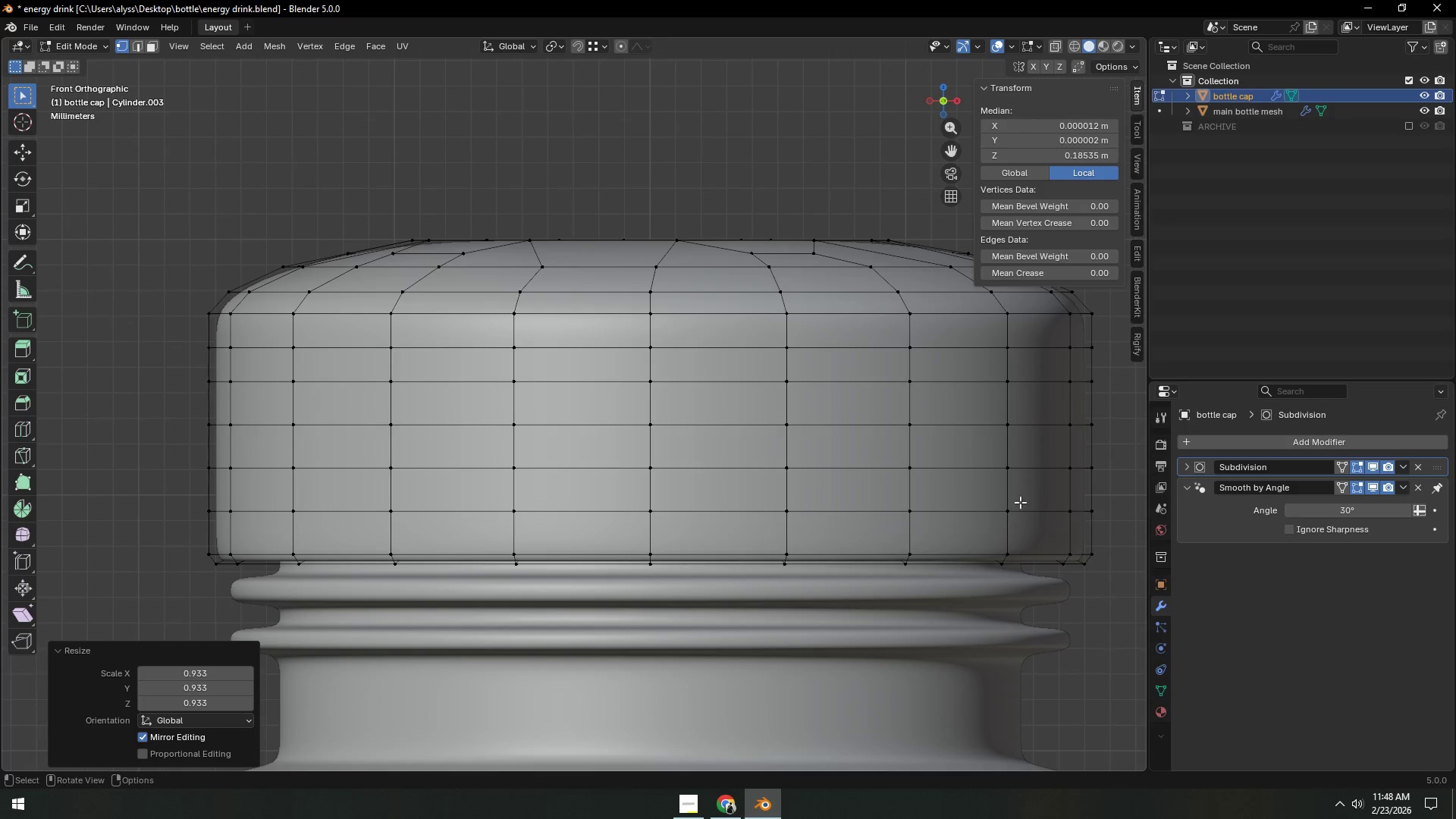 
hold_key(key=Z, duration=0.34)
 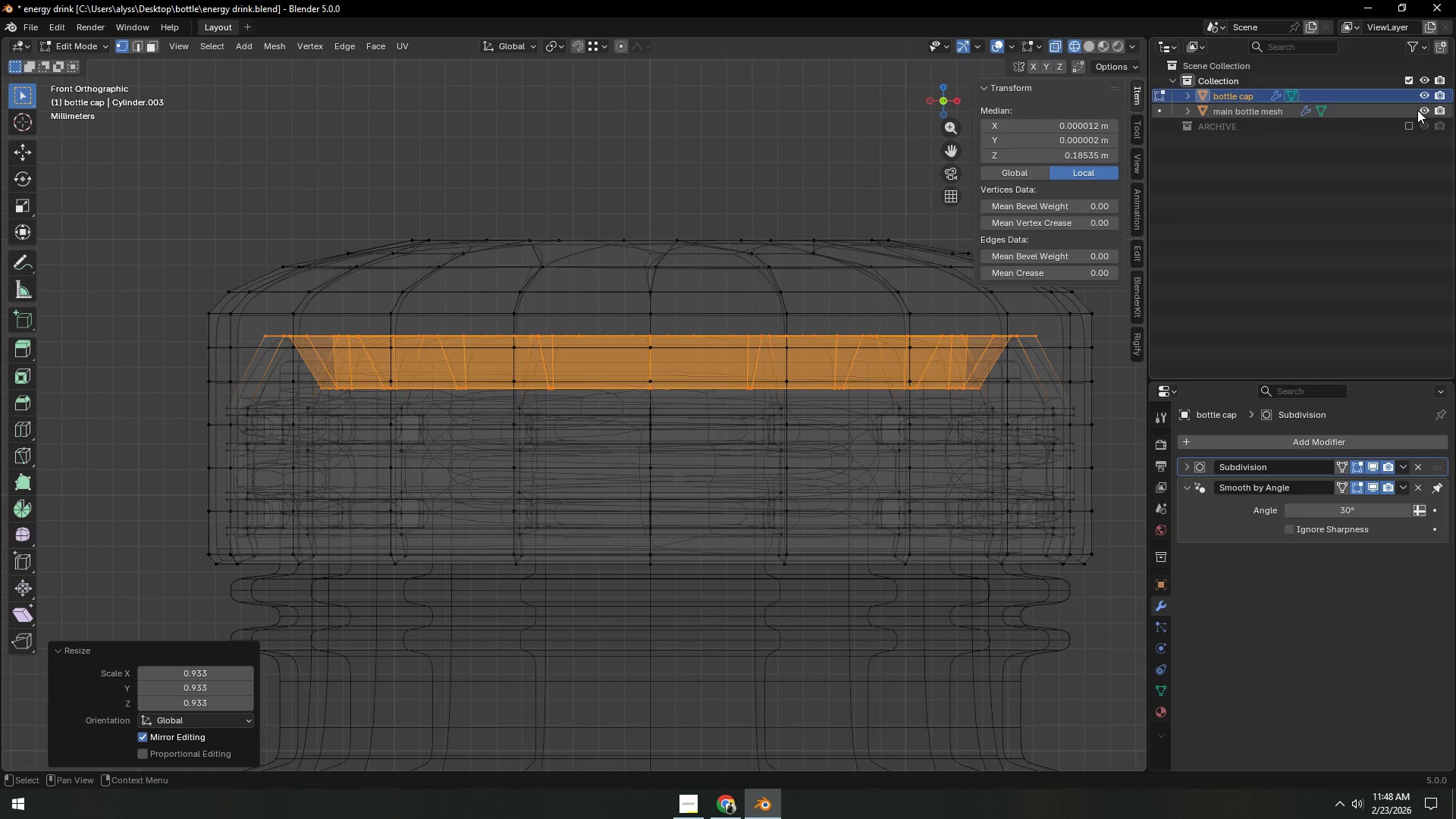 
left_click([1420, 109])
 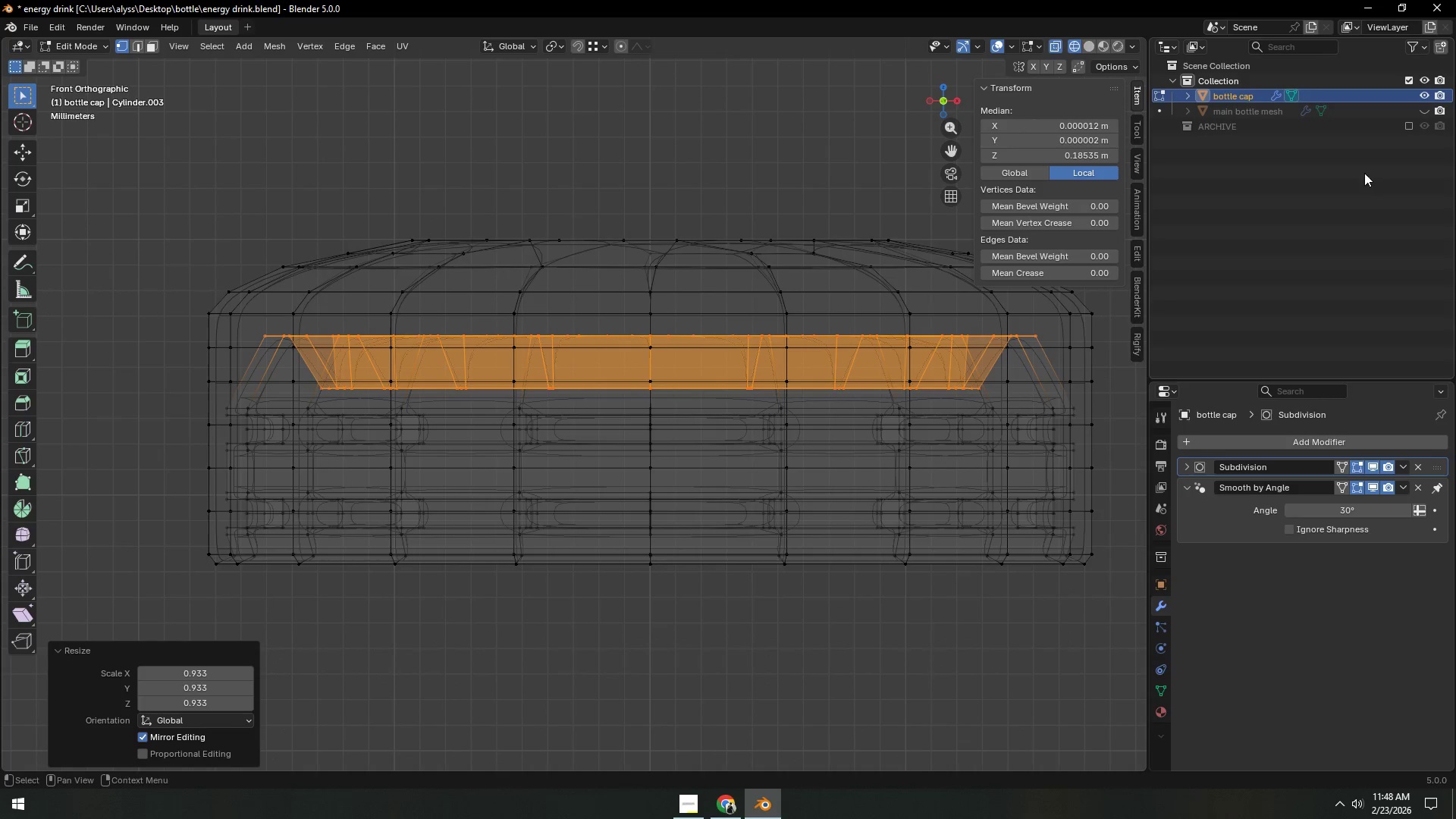 
key(Z)
 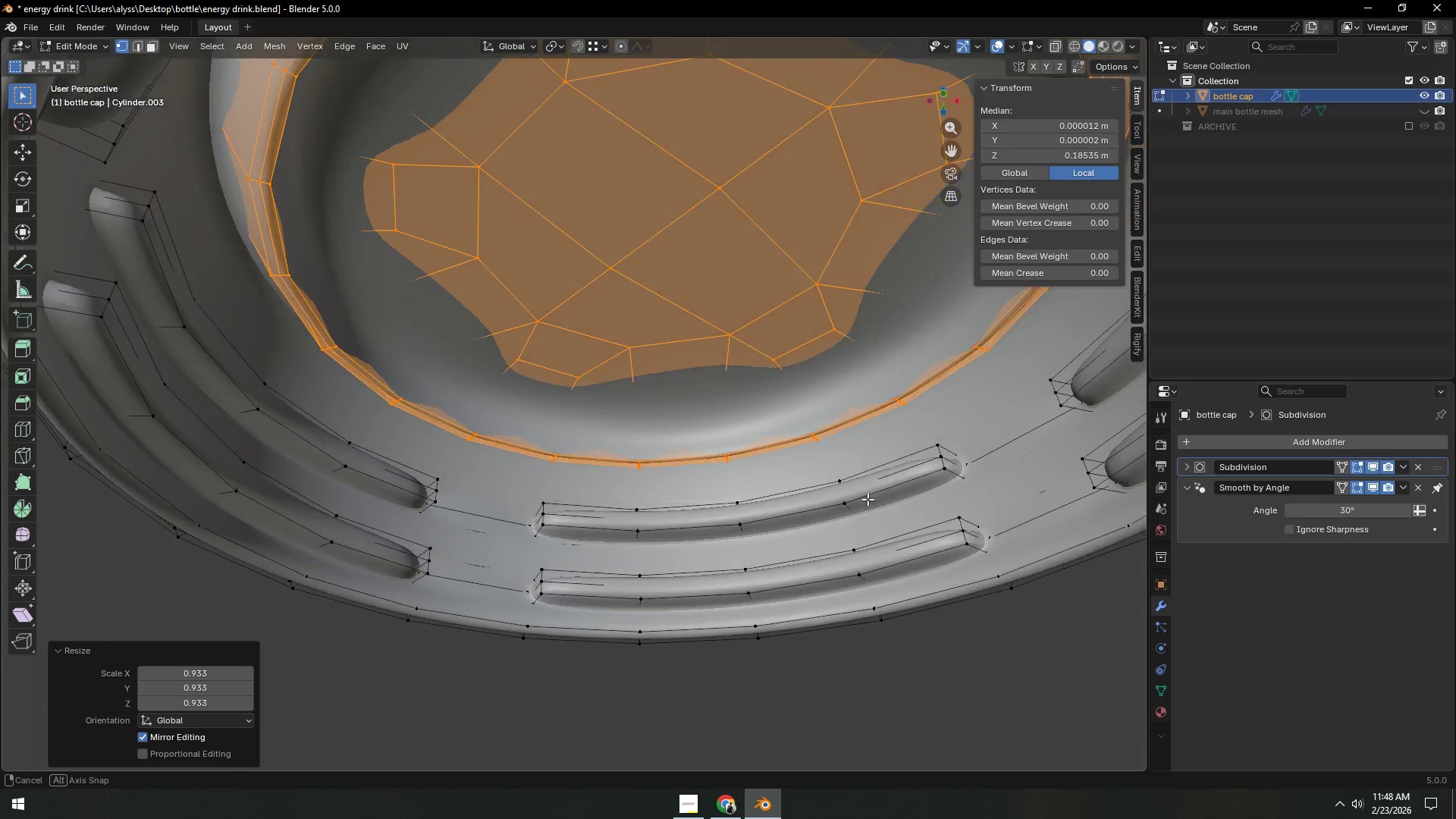 
scroll: coordinate [868, 503], scroll_direction: down, amount: 3.0
 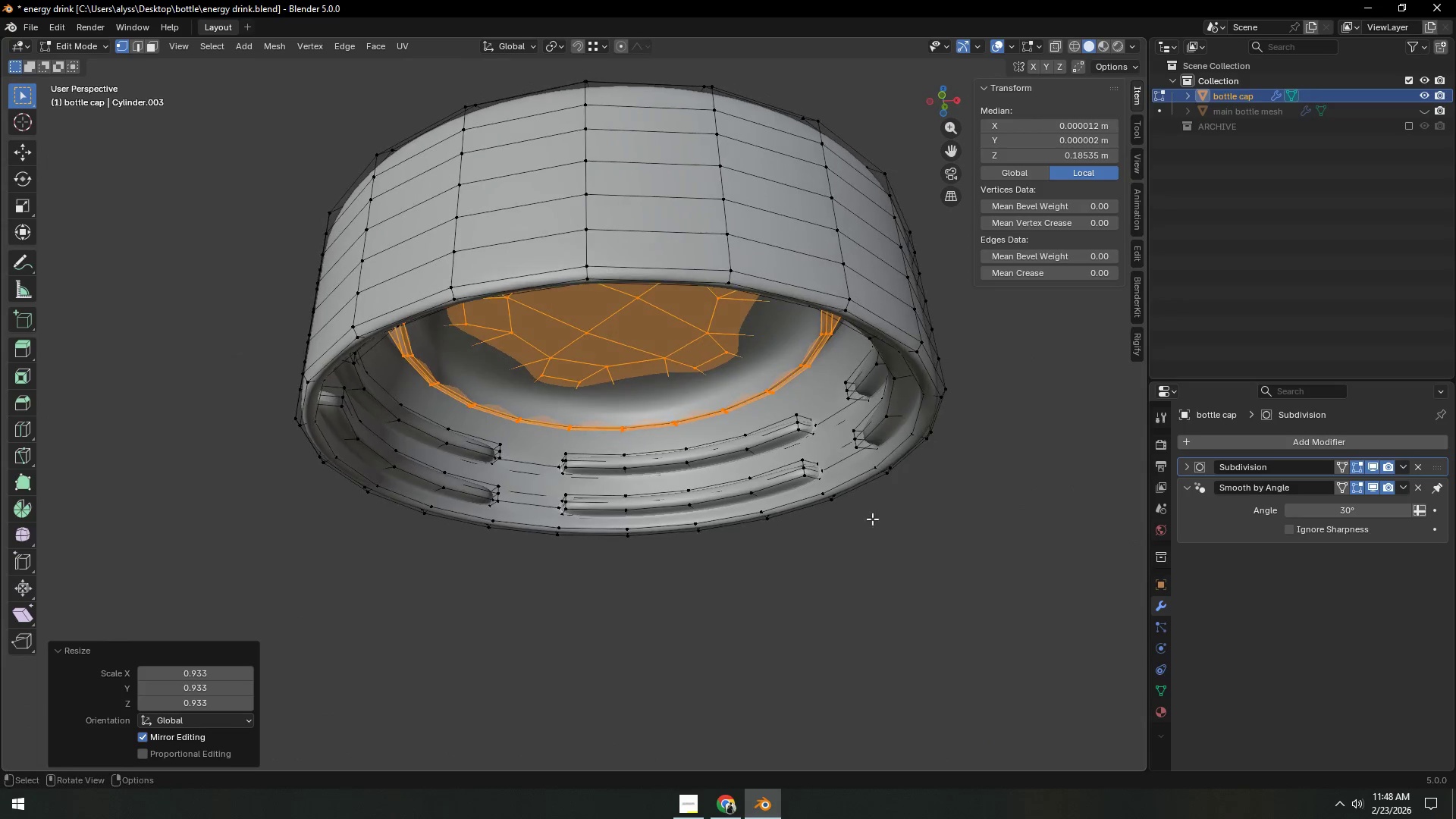 
left_click([929, 516])
 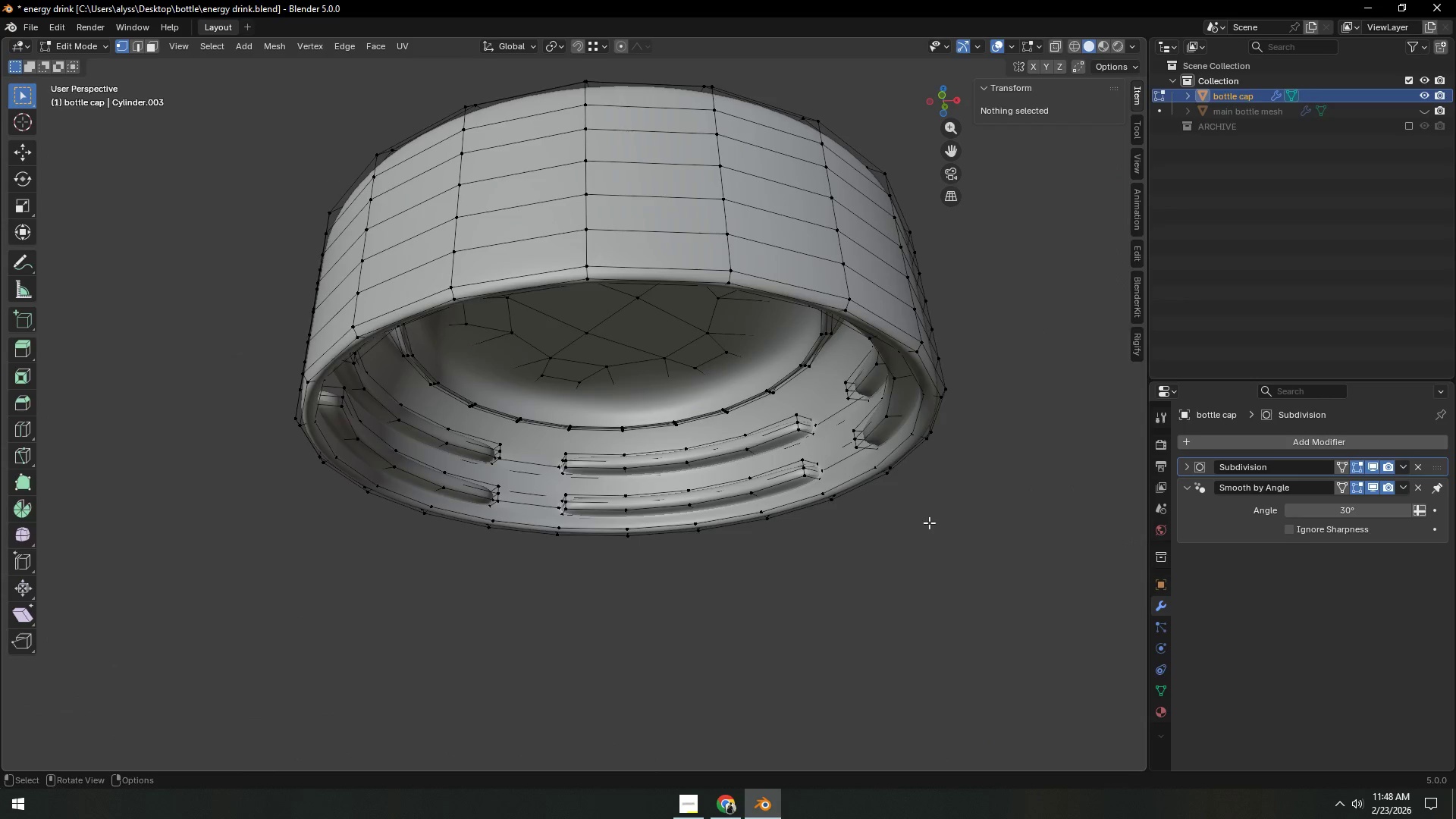 
key(Tab)
 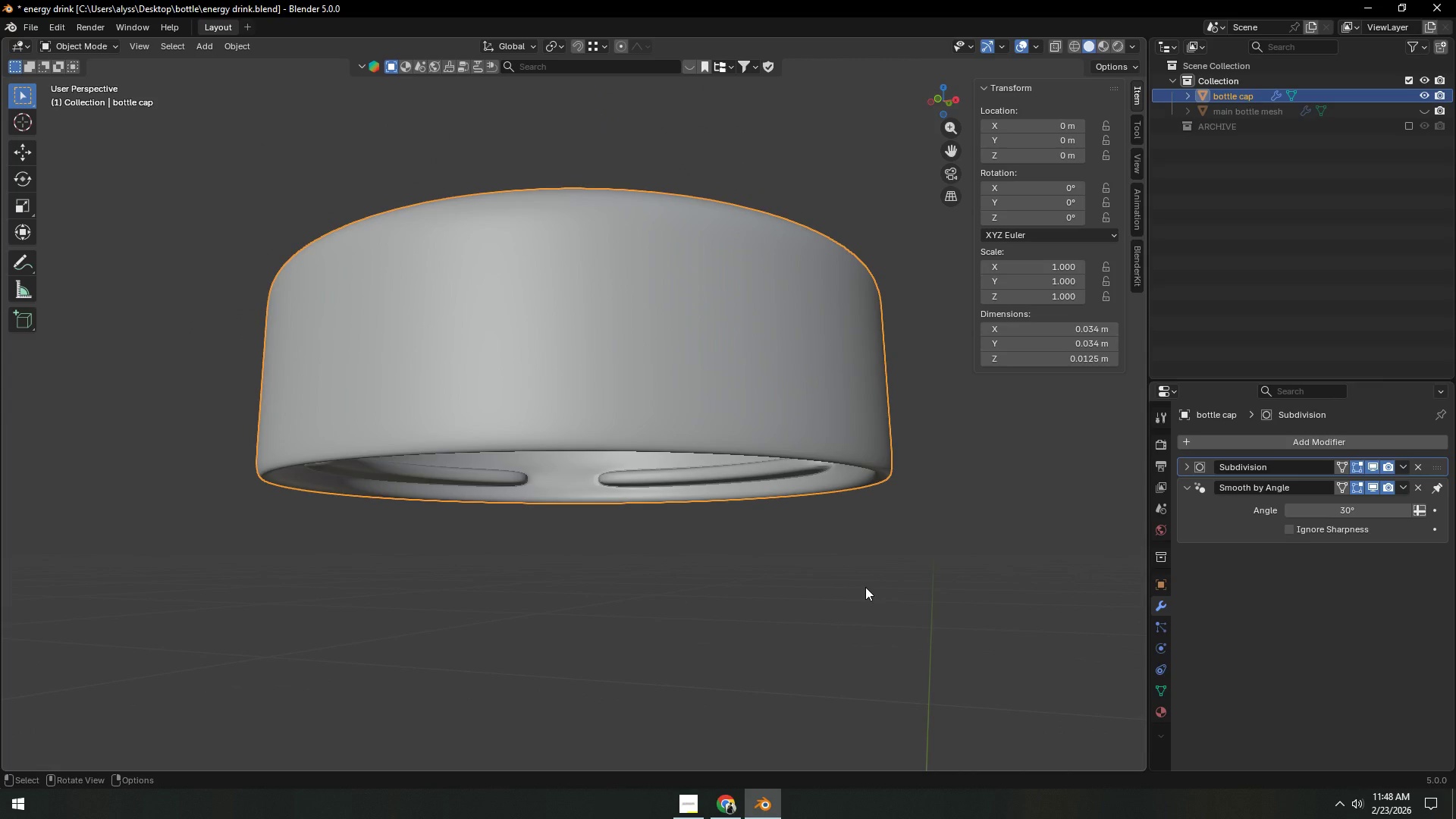 
wait(15.11)
 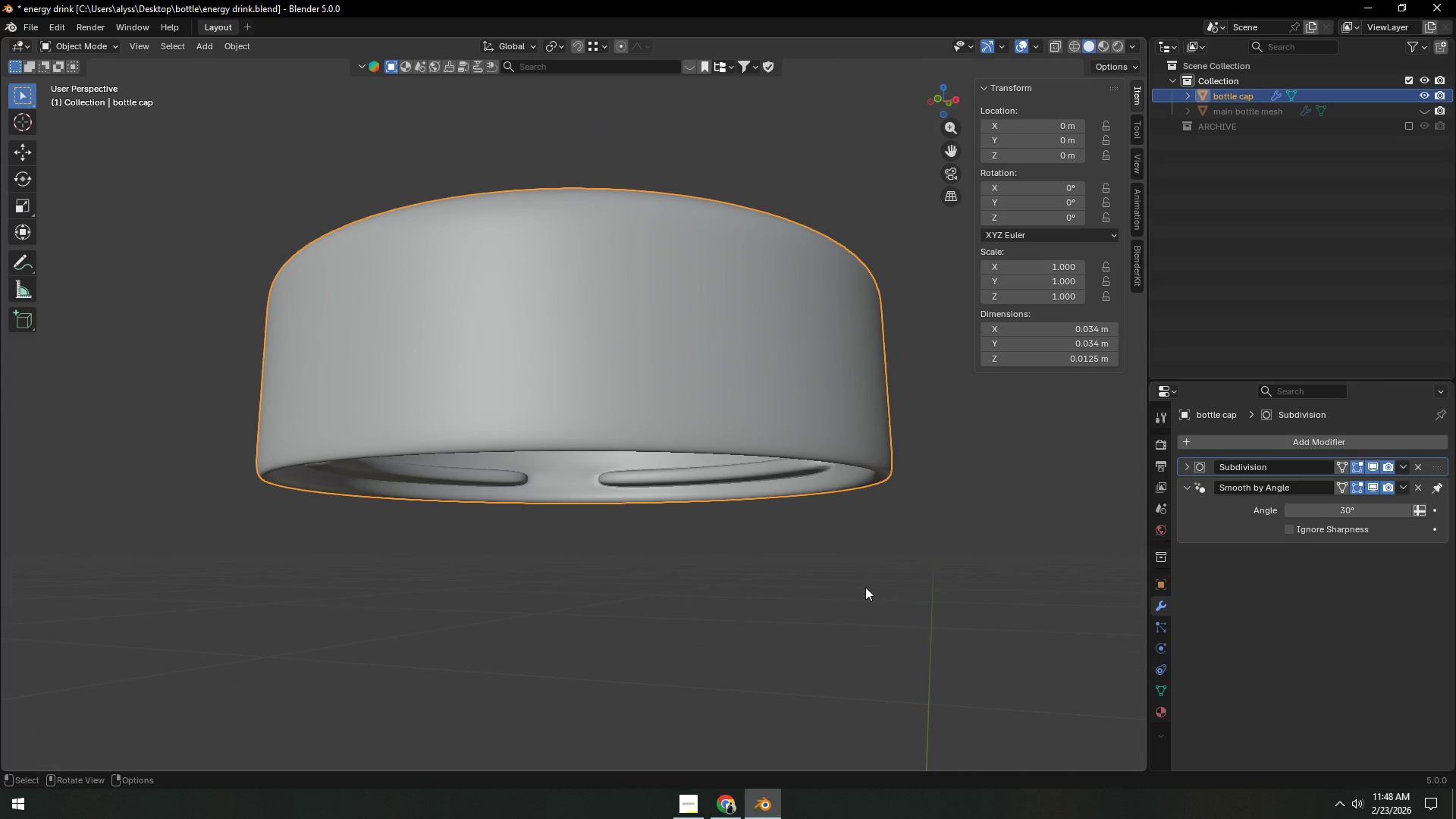 
key(Tab)
 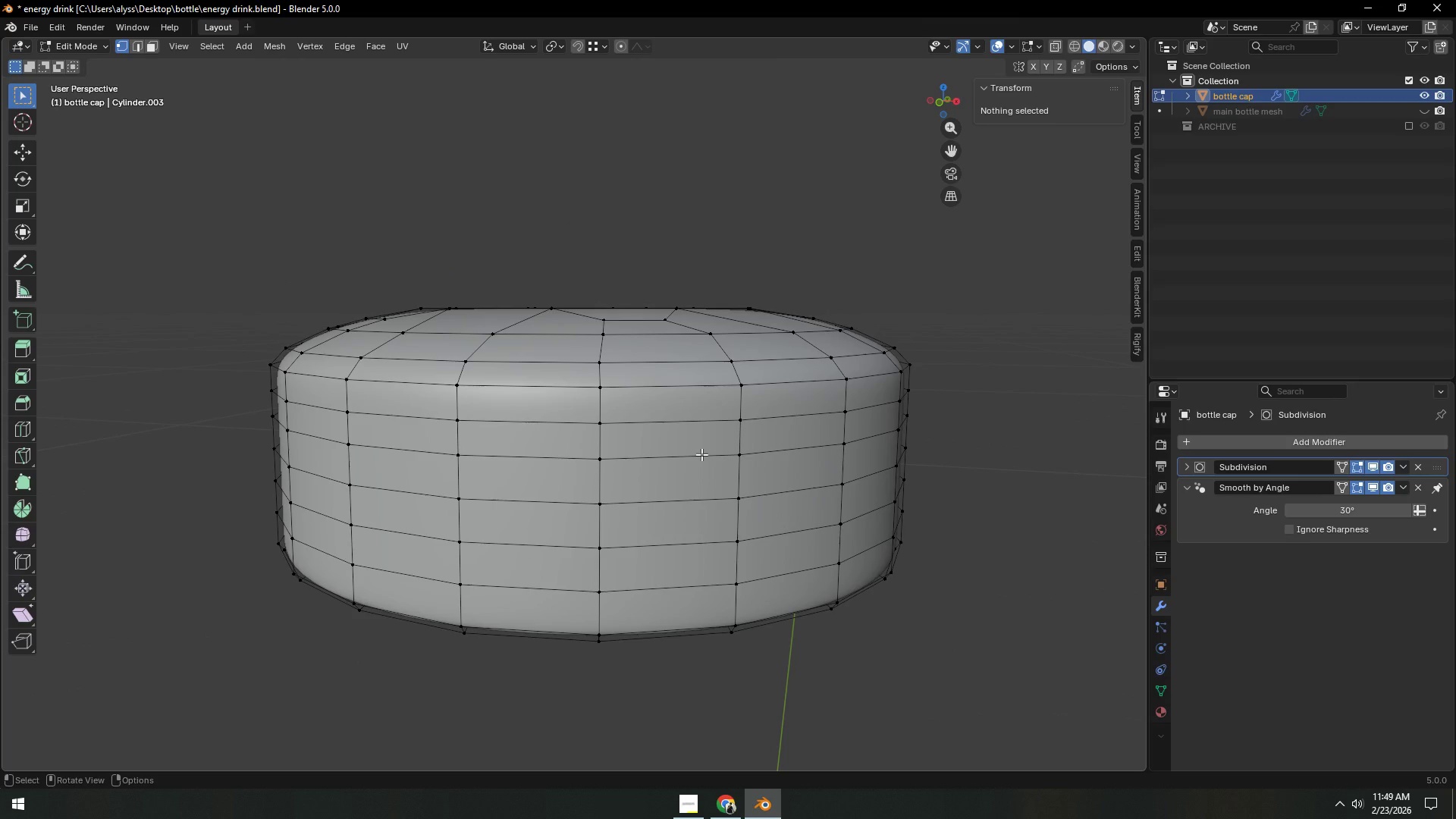 
wait(23.44)
 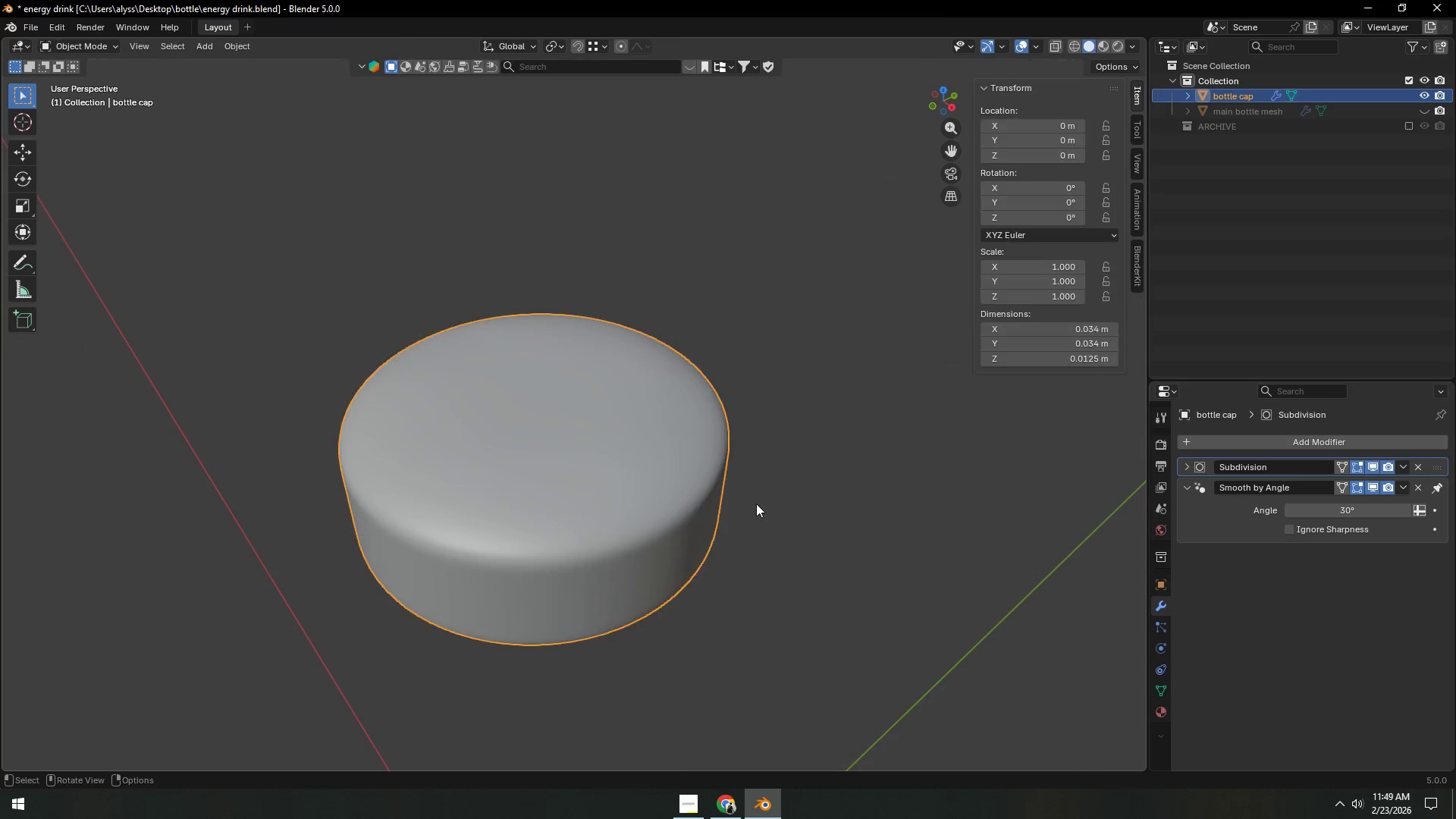 
key(Tab)
 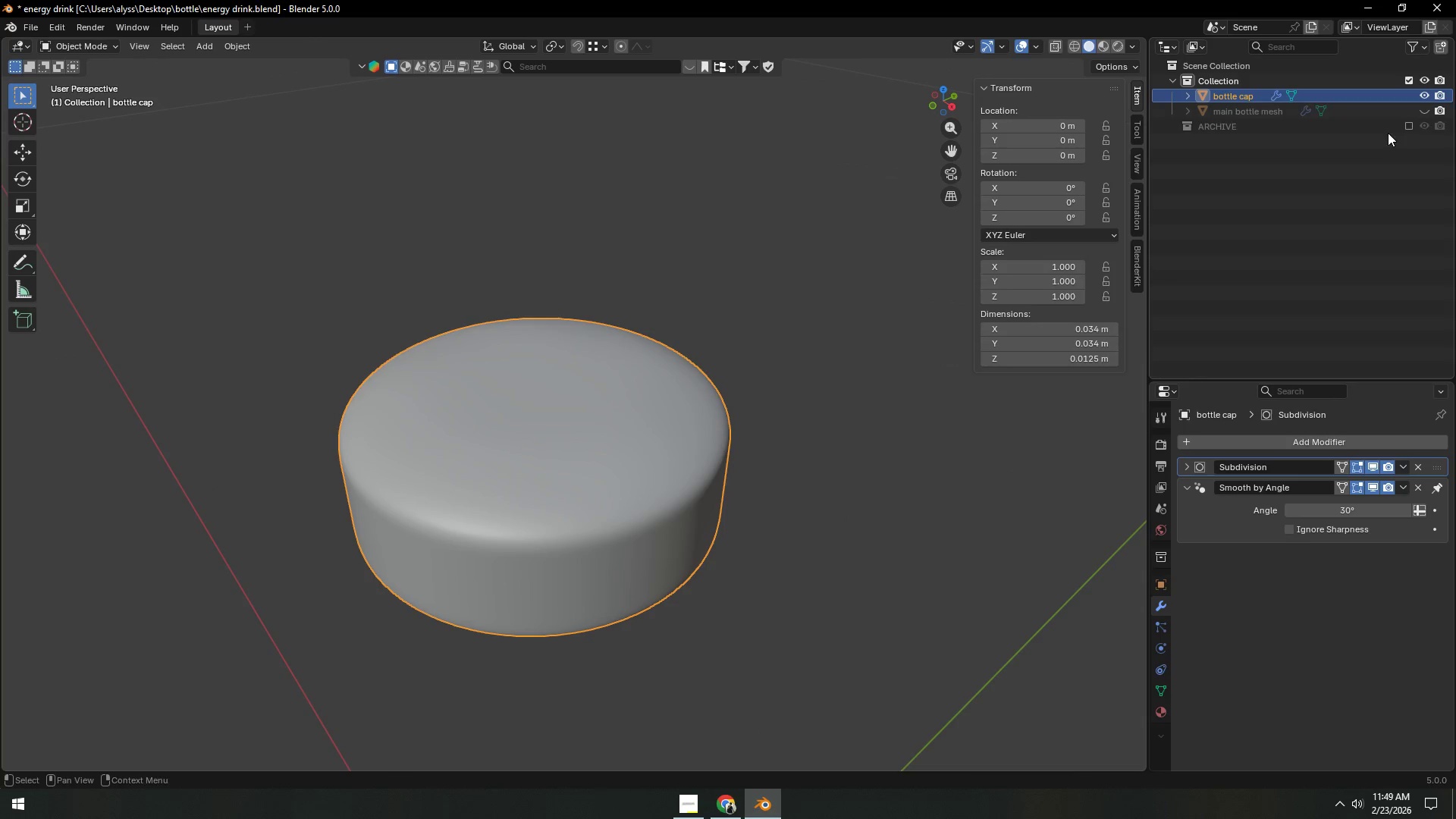 
scroll: coordinate [756, 504], scroll_direction: down, amount: 2.0
 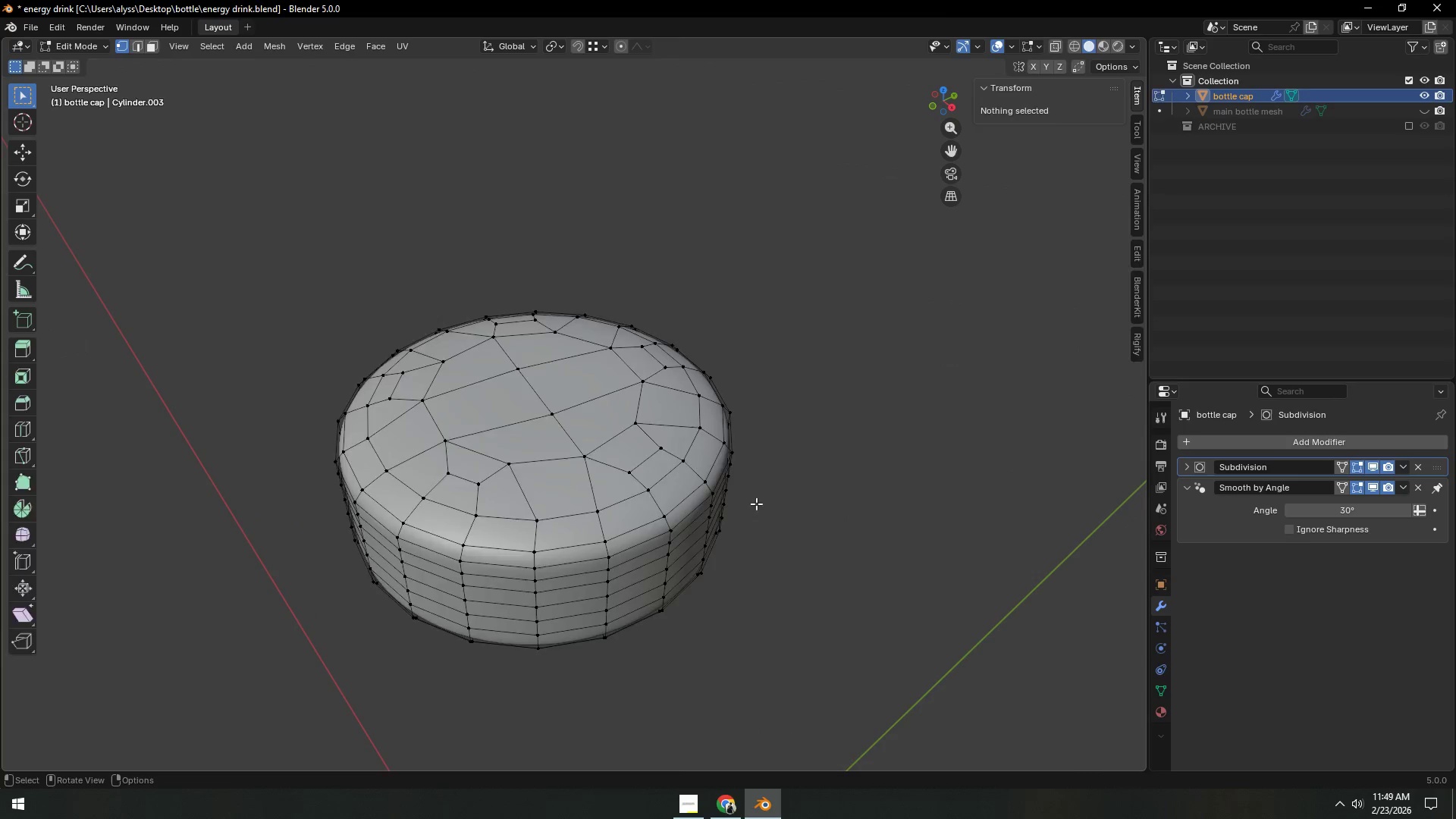 
left_click([1424, 106])
 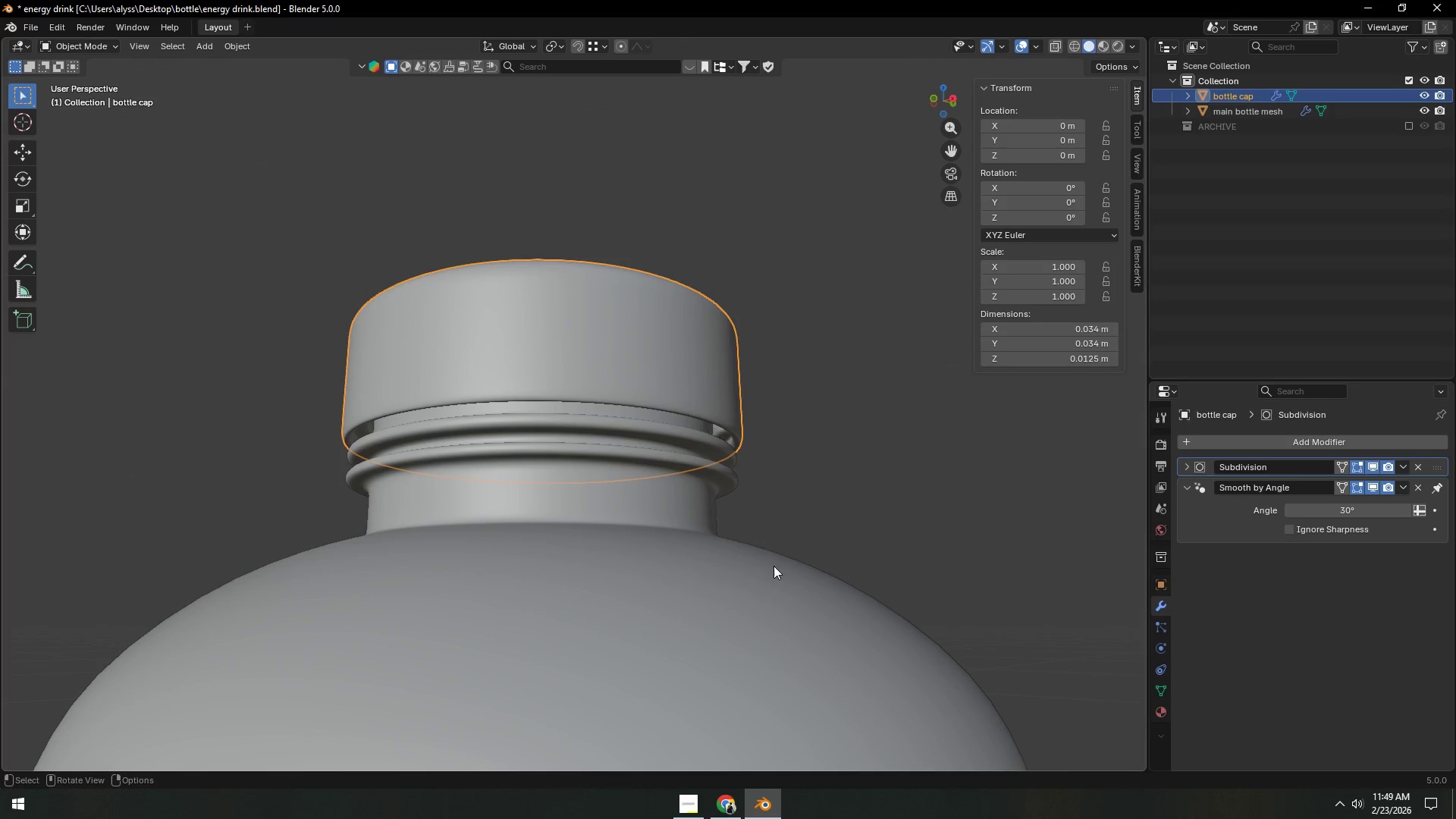 
left_click([707, 396])
 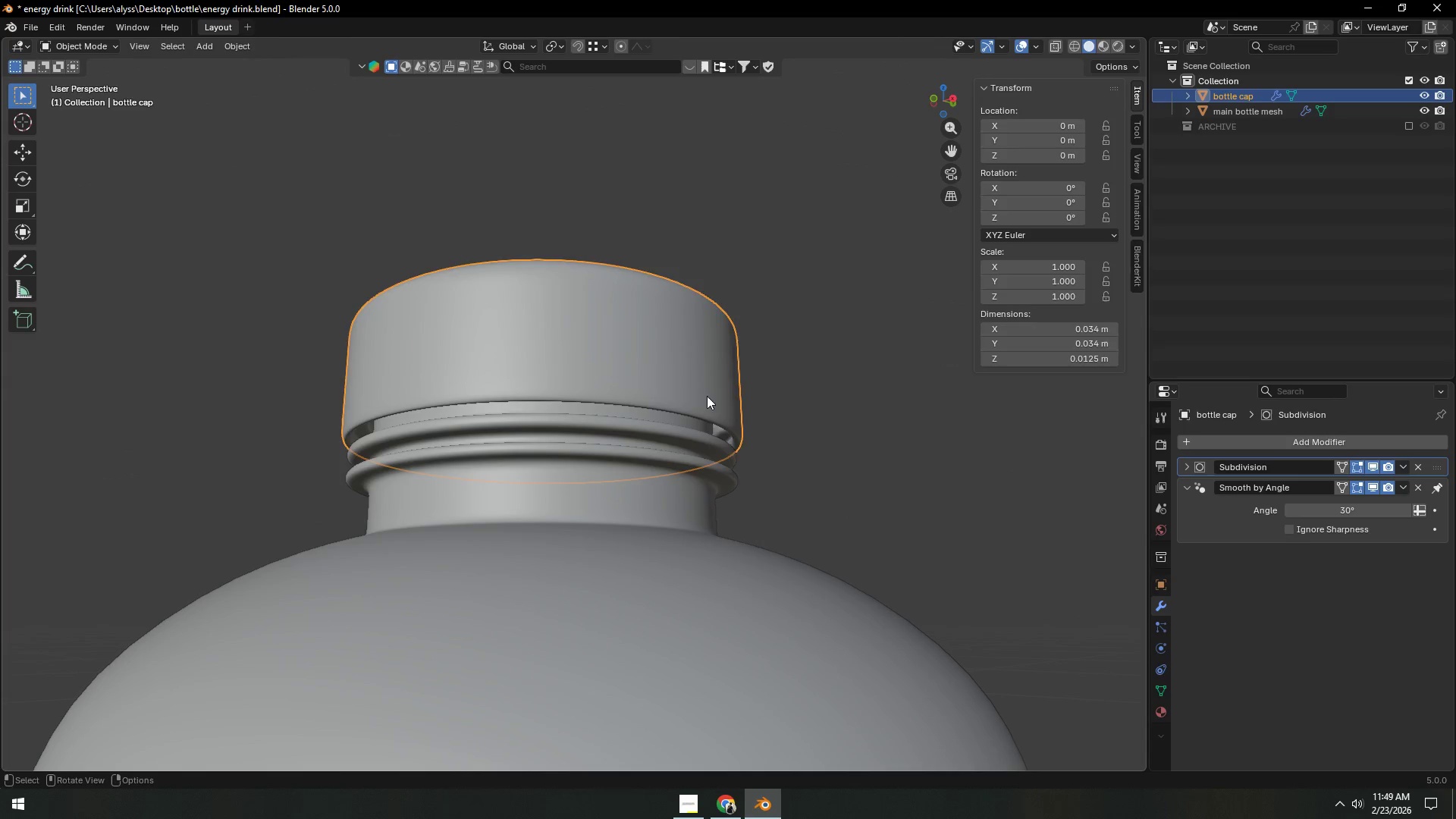 
key(Tab)
 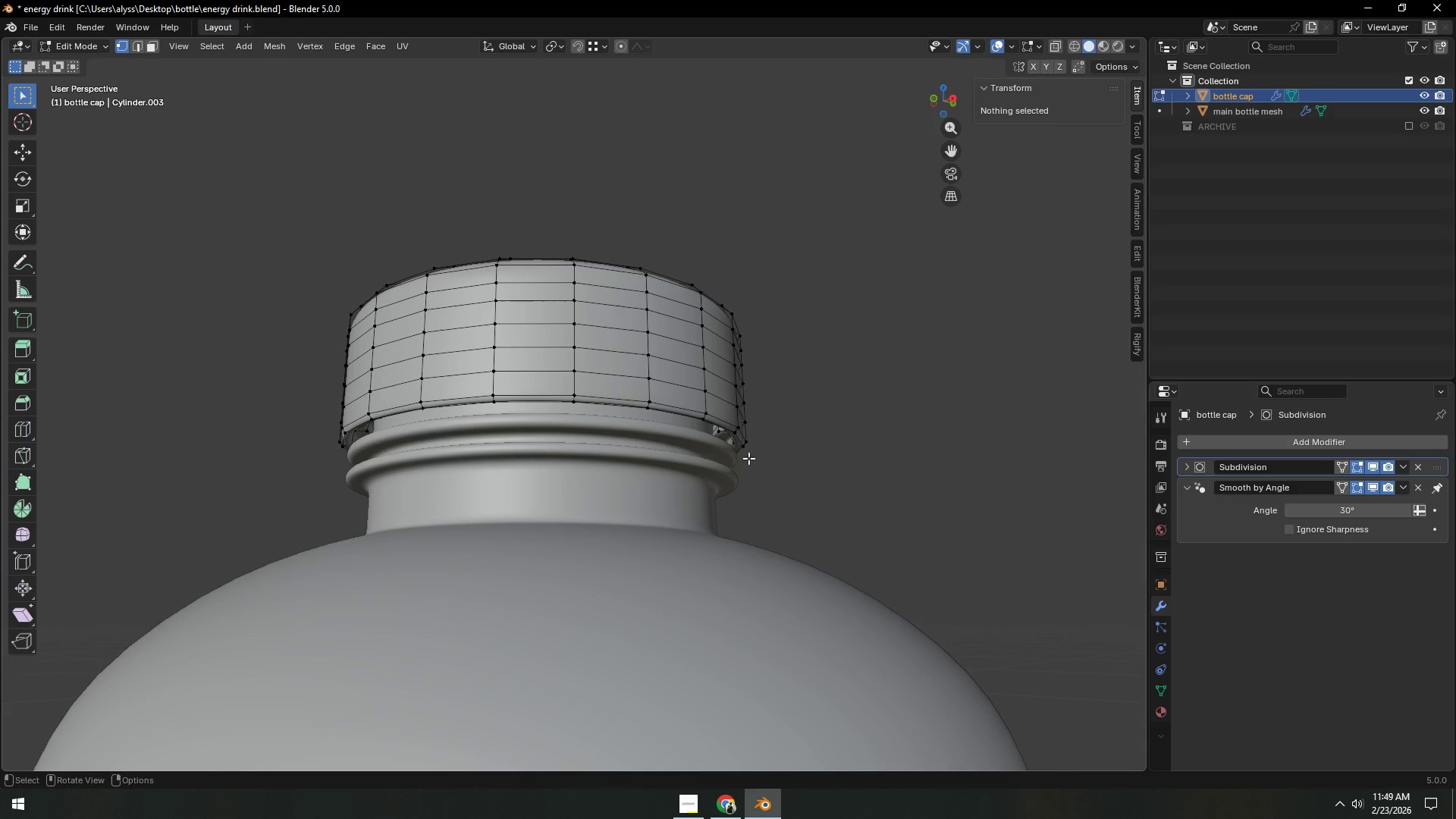 
scroll: coordinate [730, 450], scroll_direction: up, amount: 3.0
 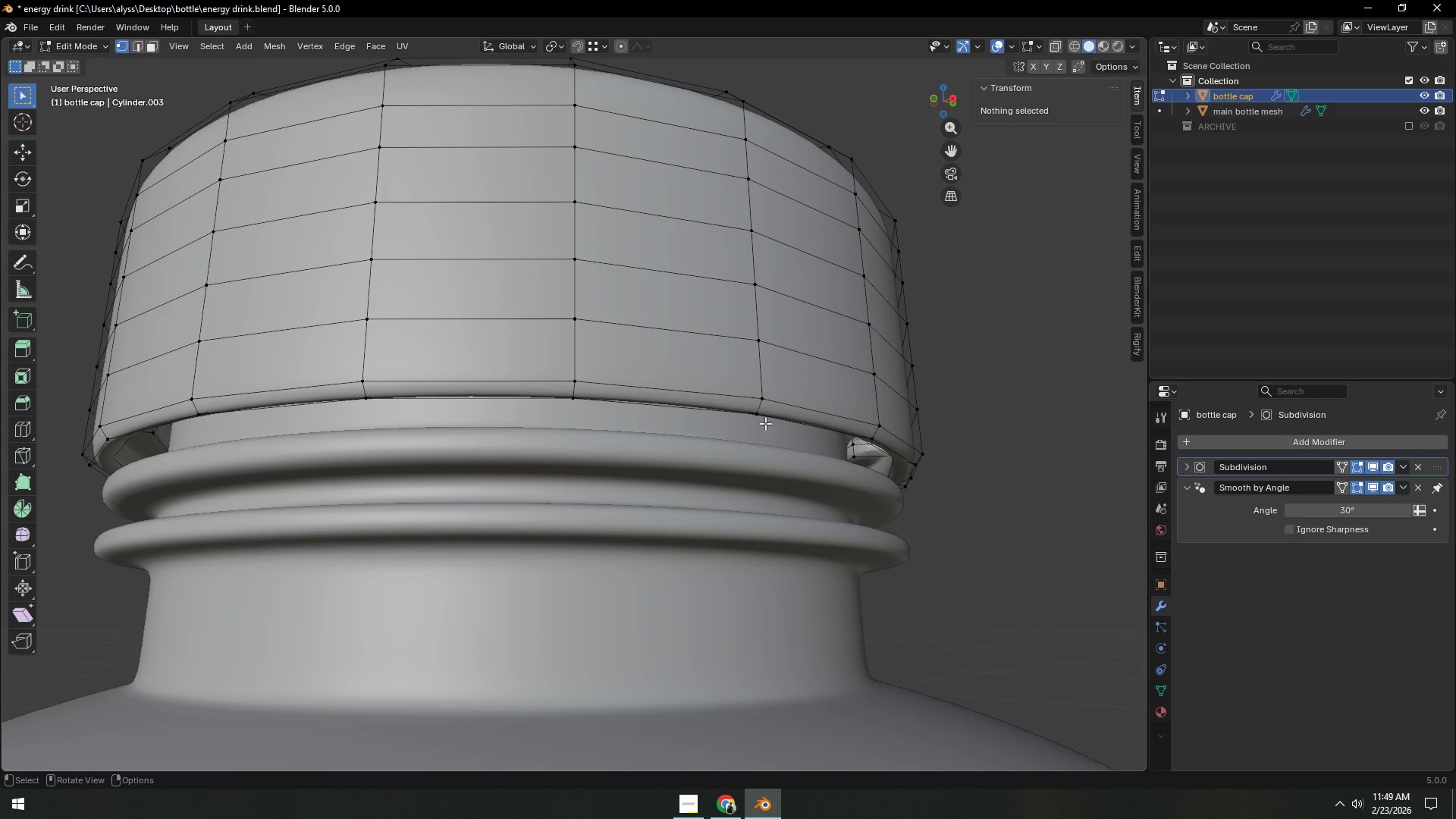 
key(3)
 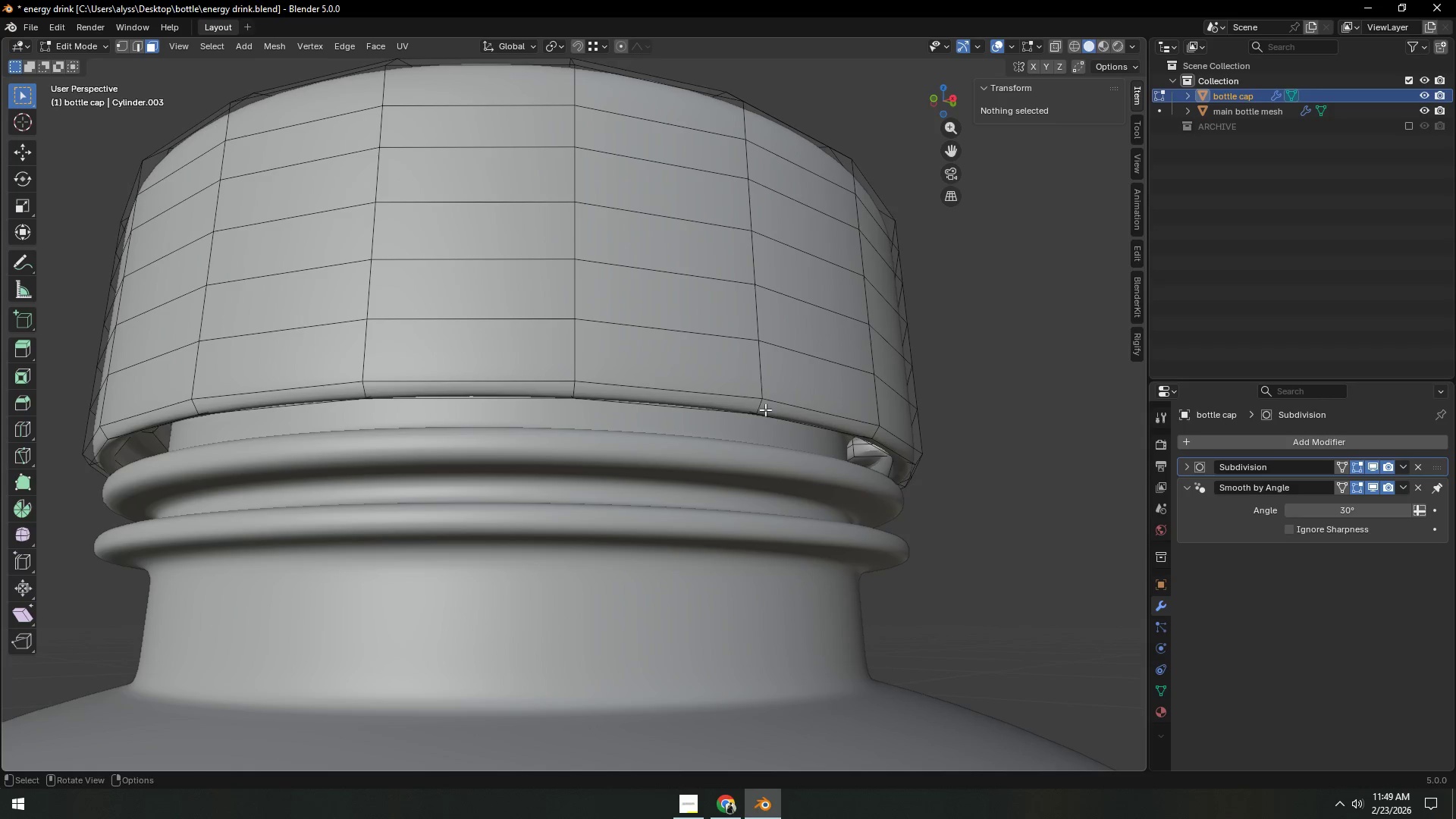 
hold_key(key=AltLeft, duration=0.47)
left_click([762, 410])
 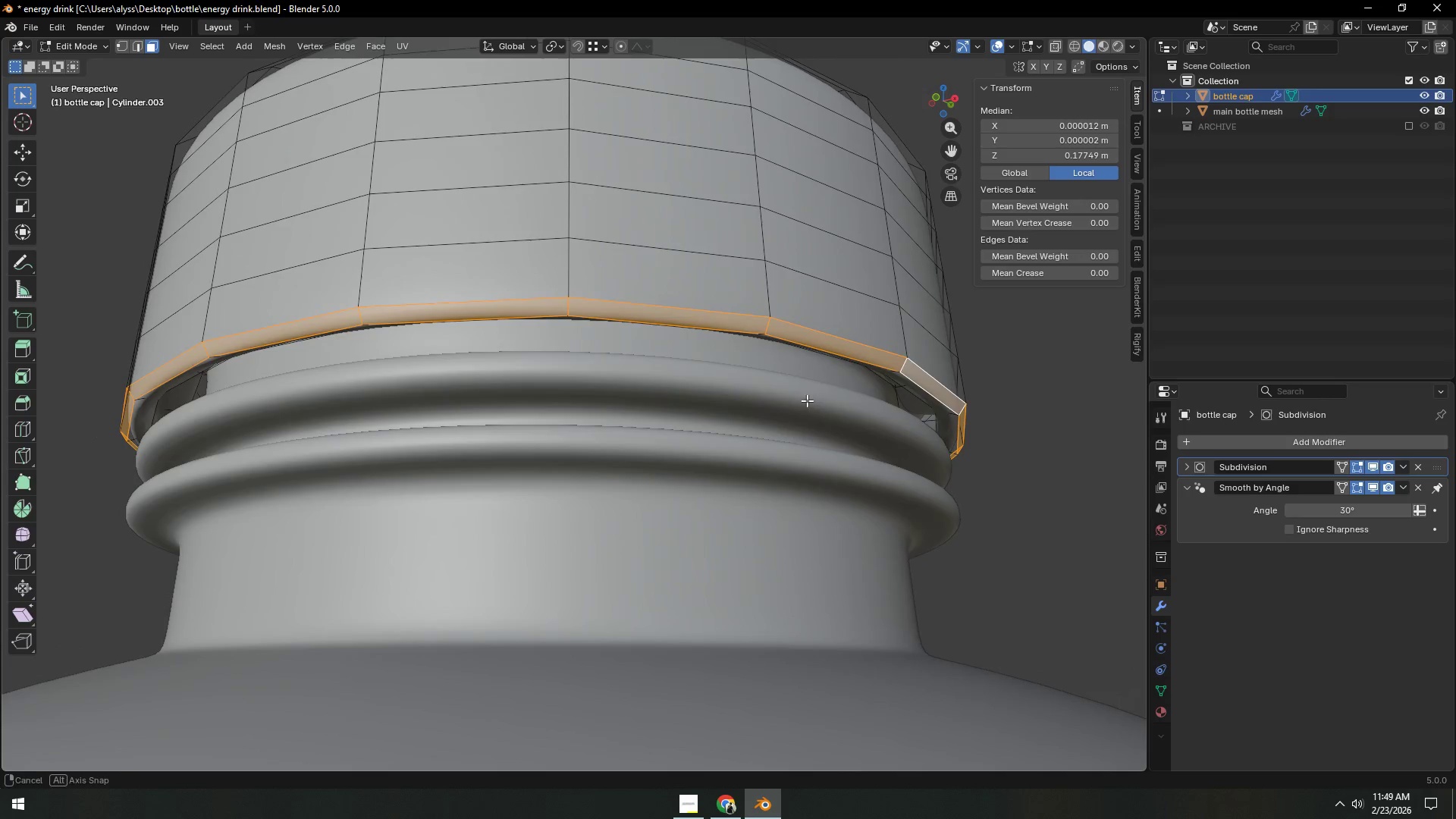 
hold_key(key=ShiftLeft, duration=1.3)
hold_key(key=AltLeft, duration=1.08)
left_click([950, 419])
 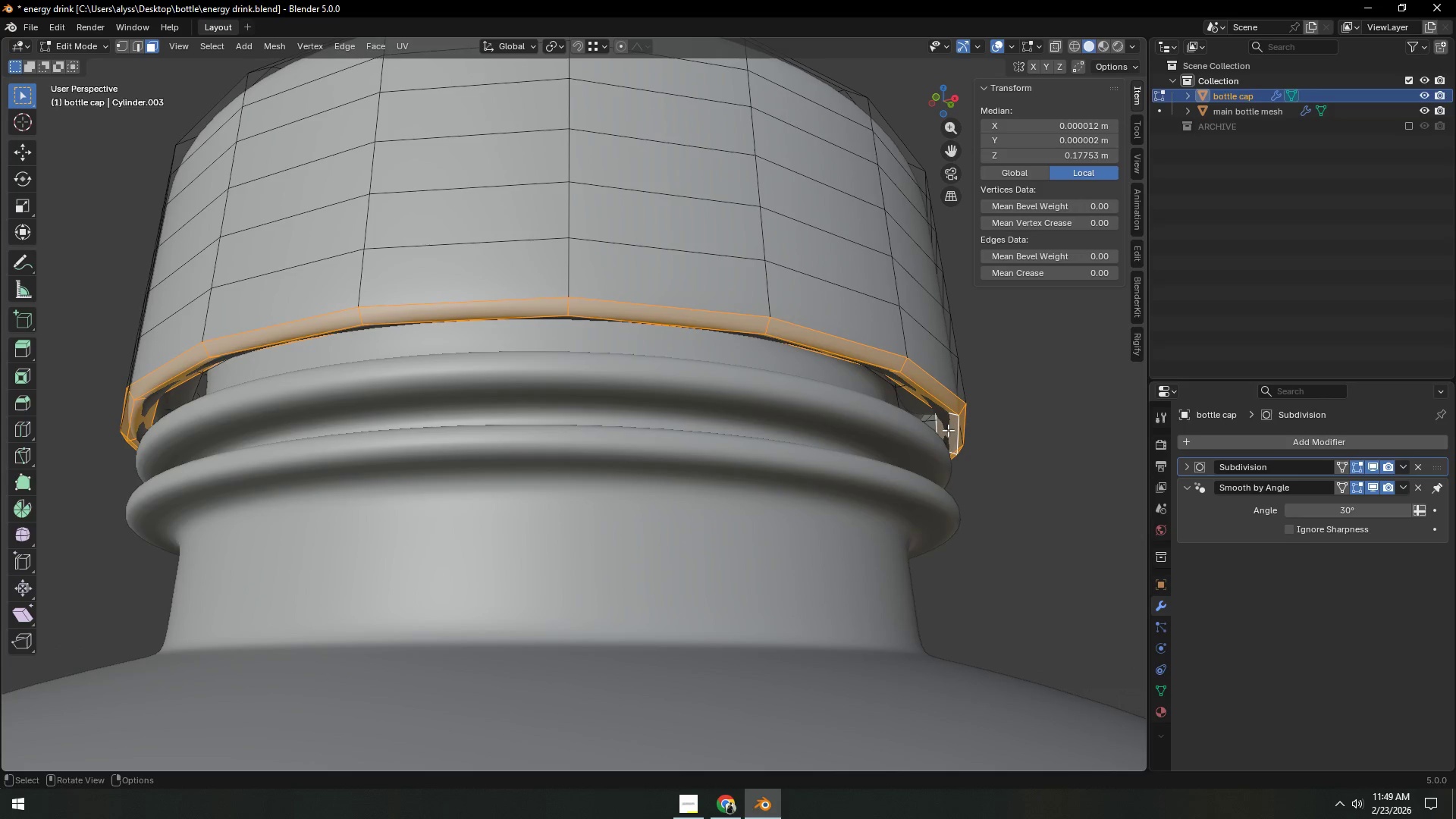 
key(Backquote)
 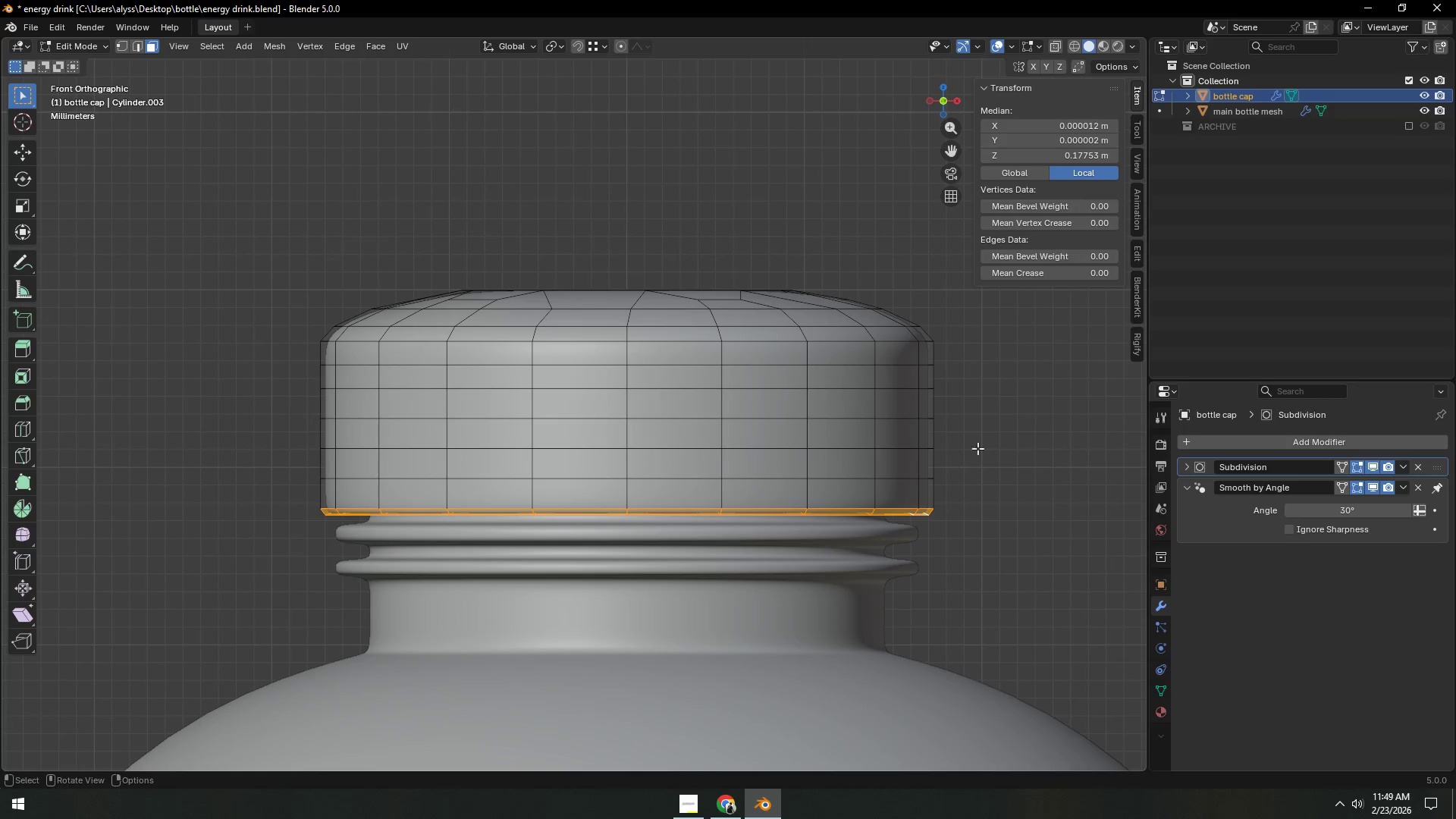 
type(gz)
 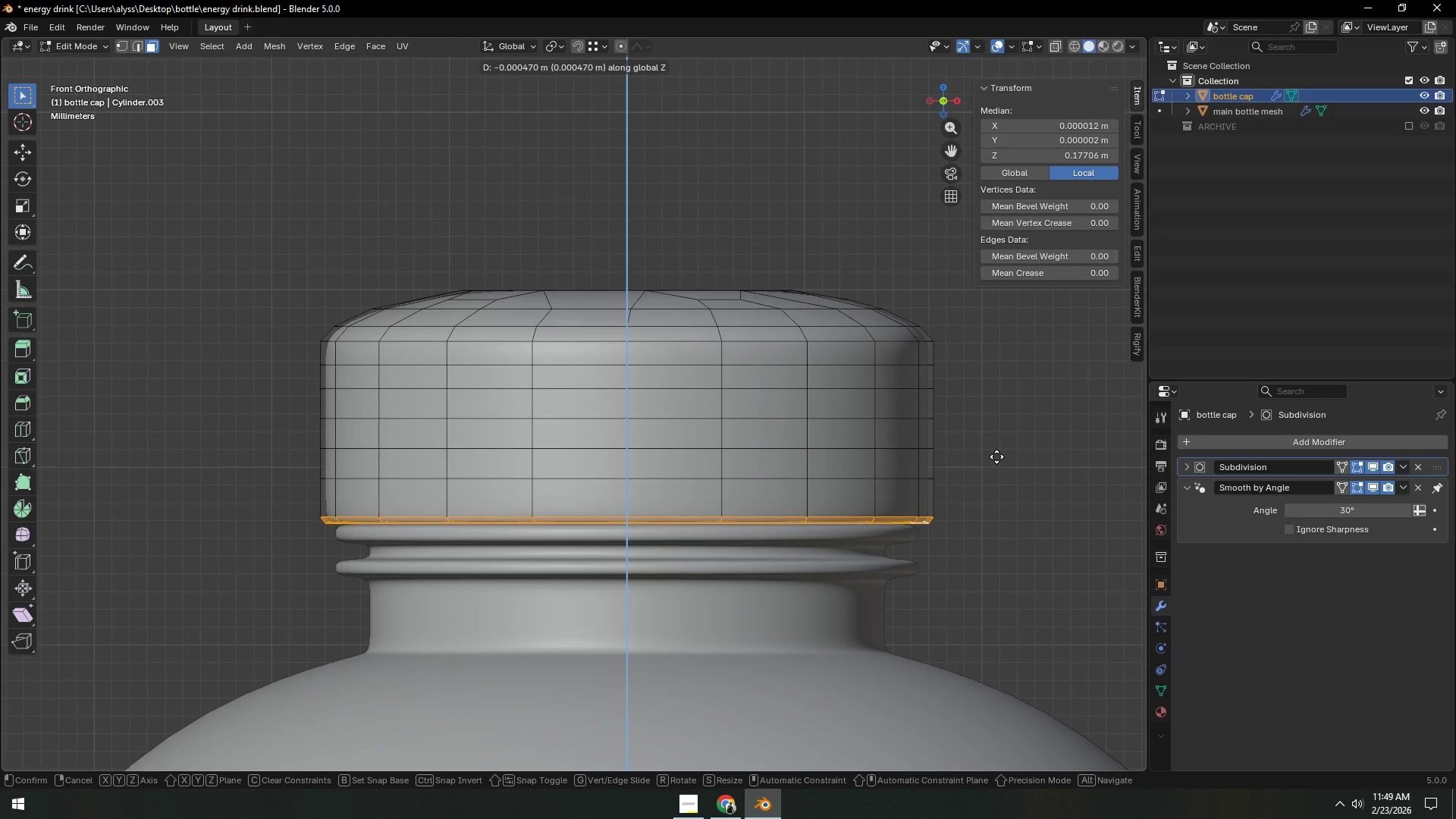 
left_click([996, 457])
 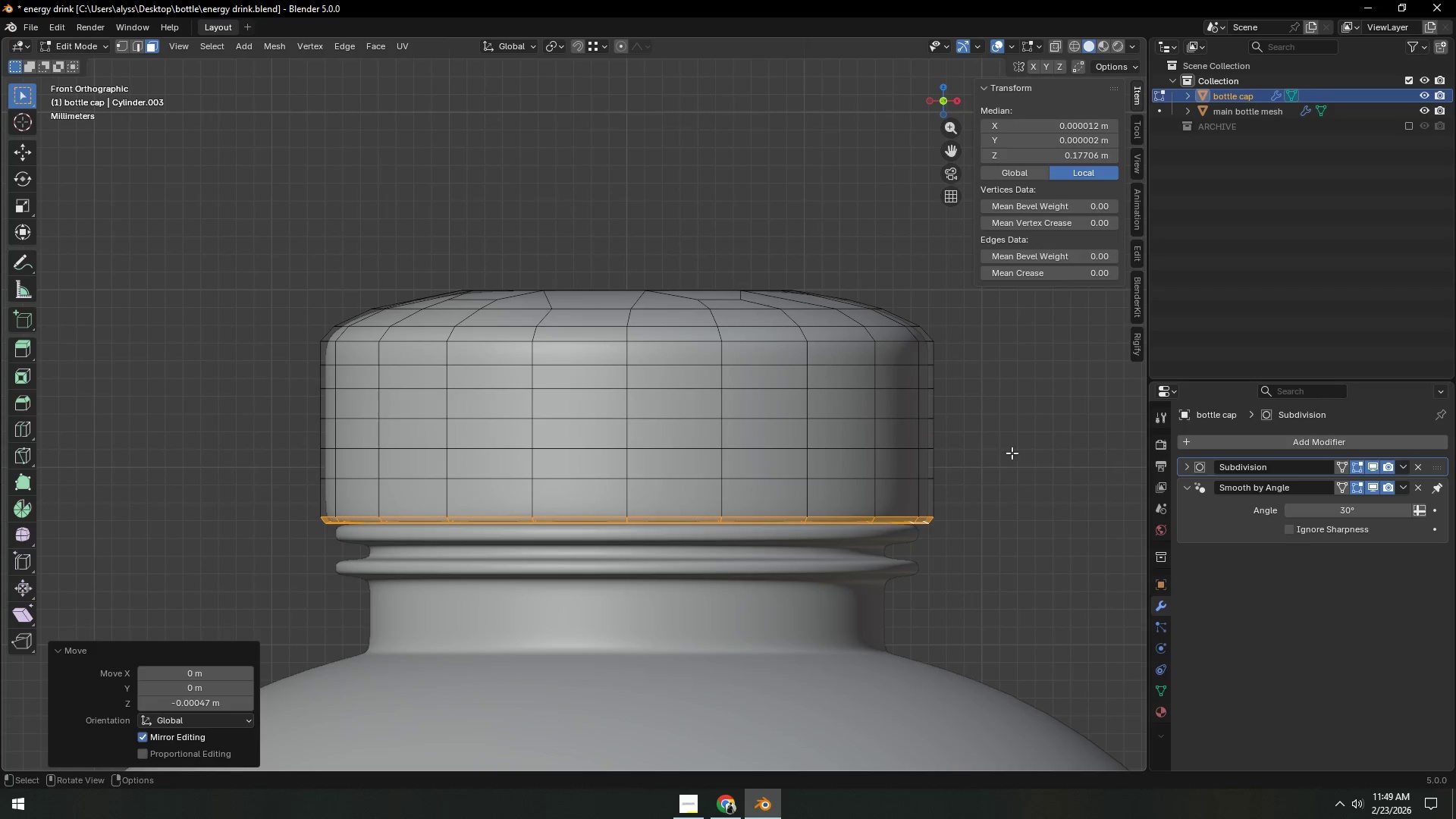 
double_click([1013, 452])
 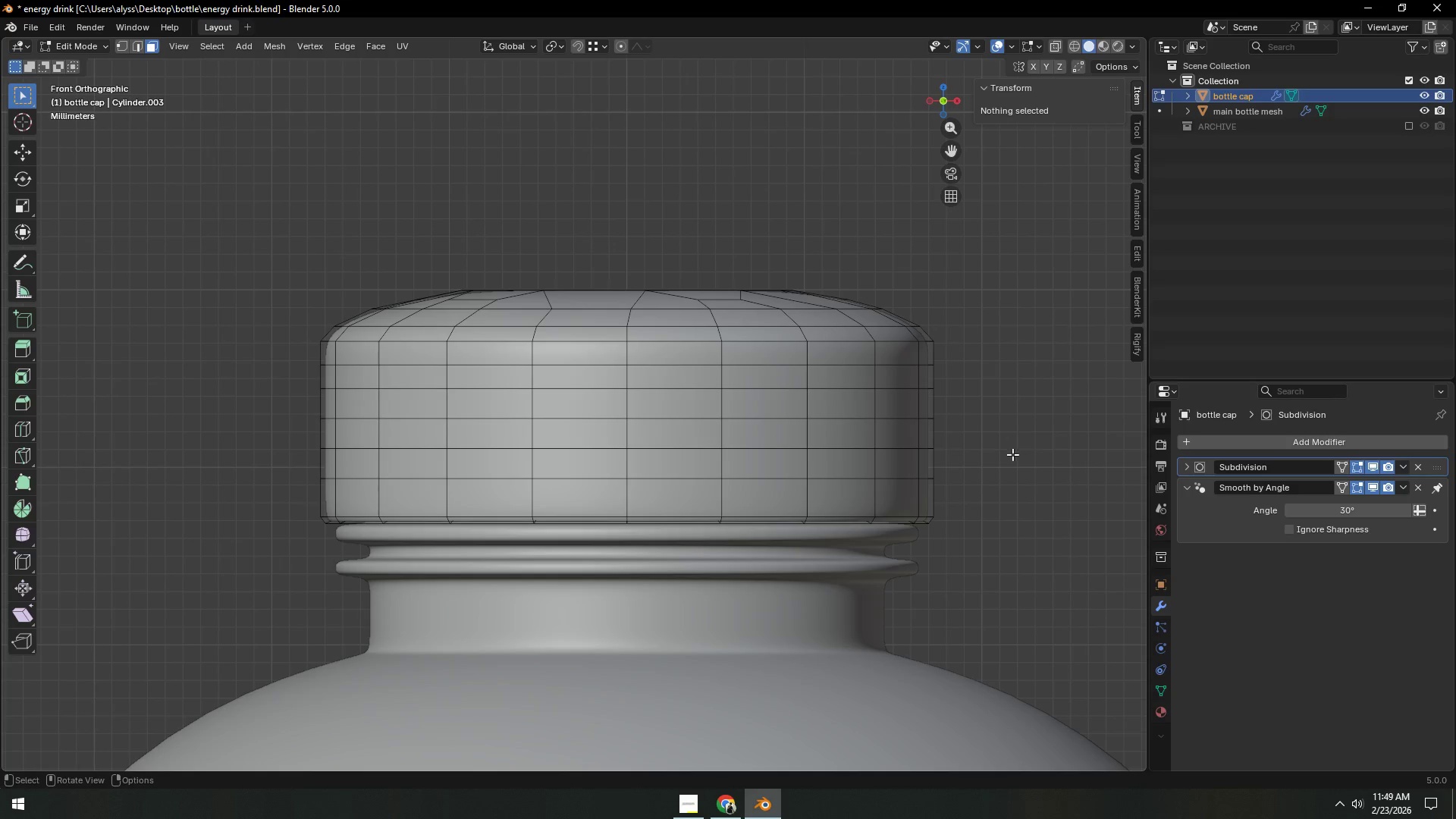 
key(Tab)
 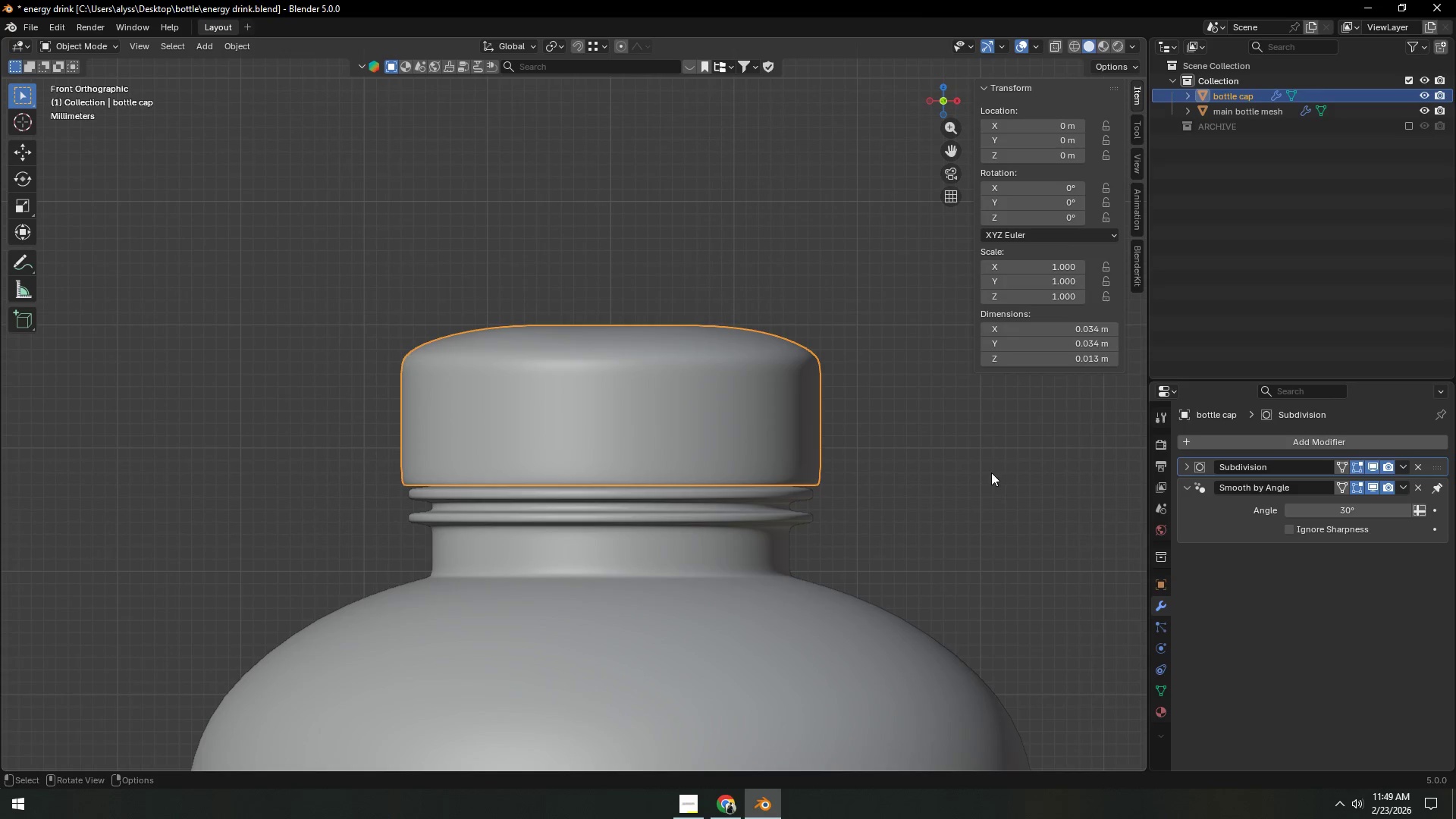 
scroll: coordinate [1004, 467], scroll_direction: down, amount: 2.0
 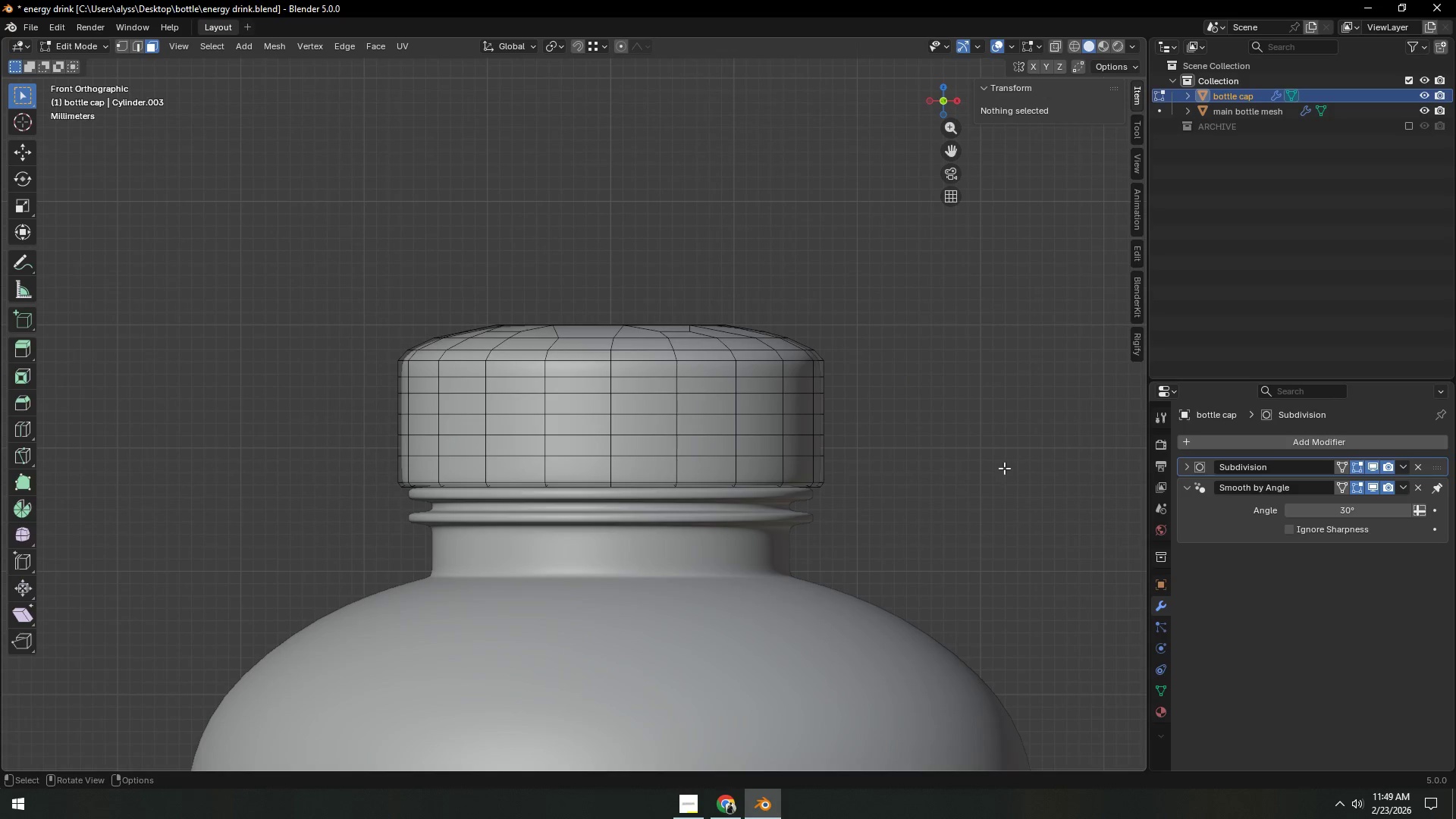 
left_click([983, 475])
 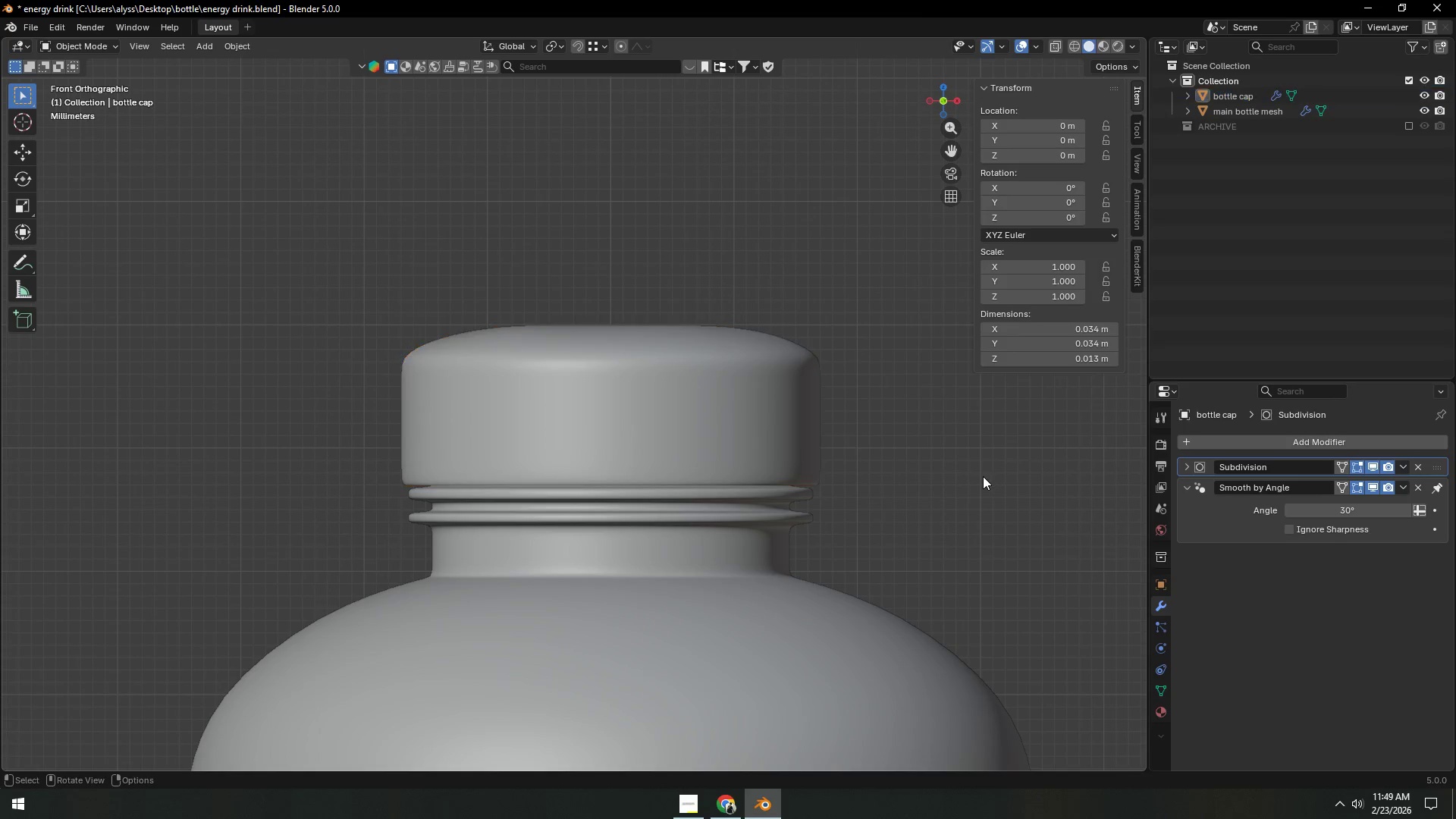 
key(Control+S)
 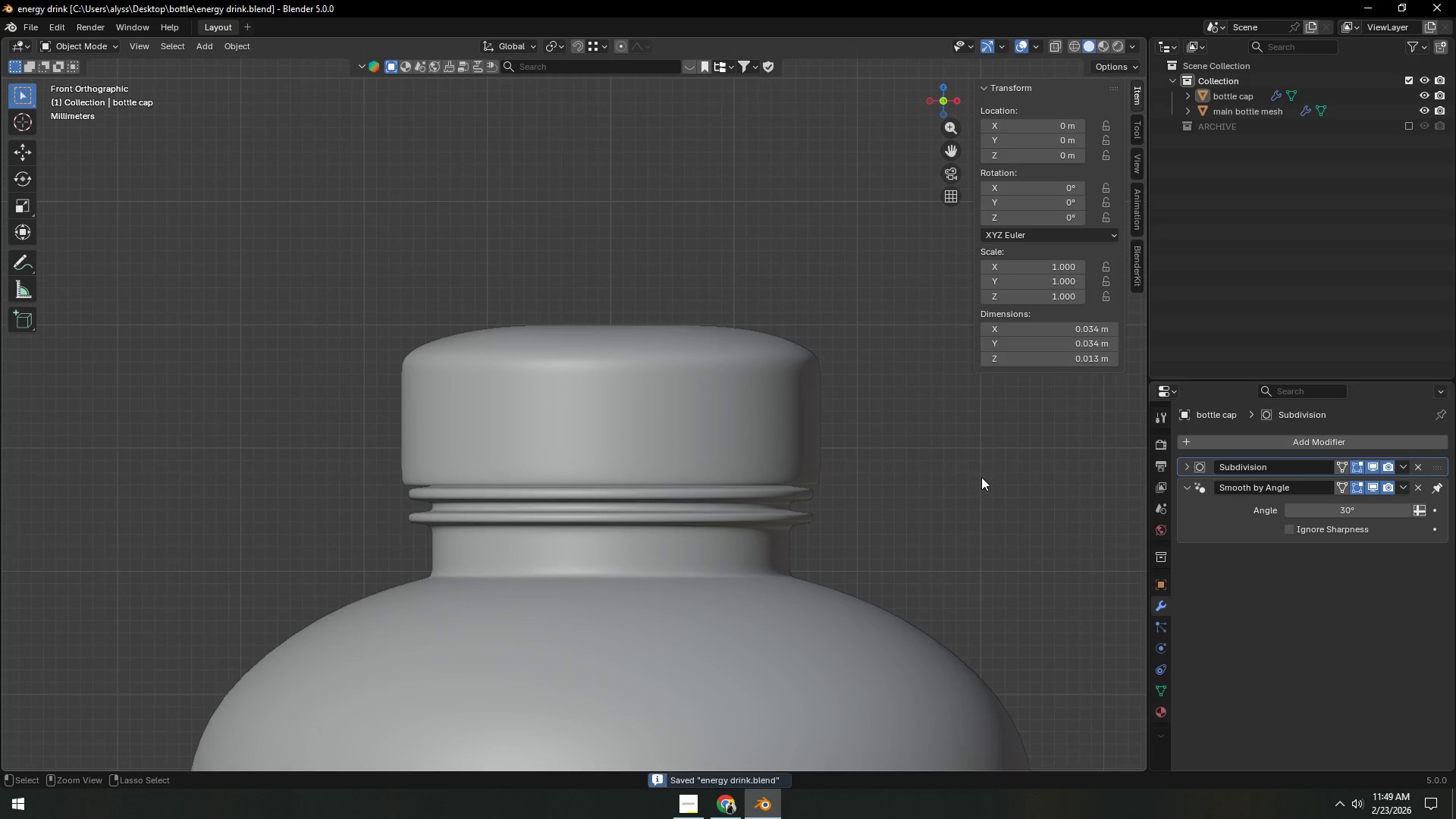 
left_click([916, 520])
 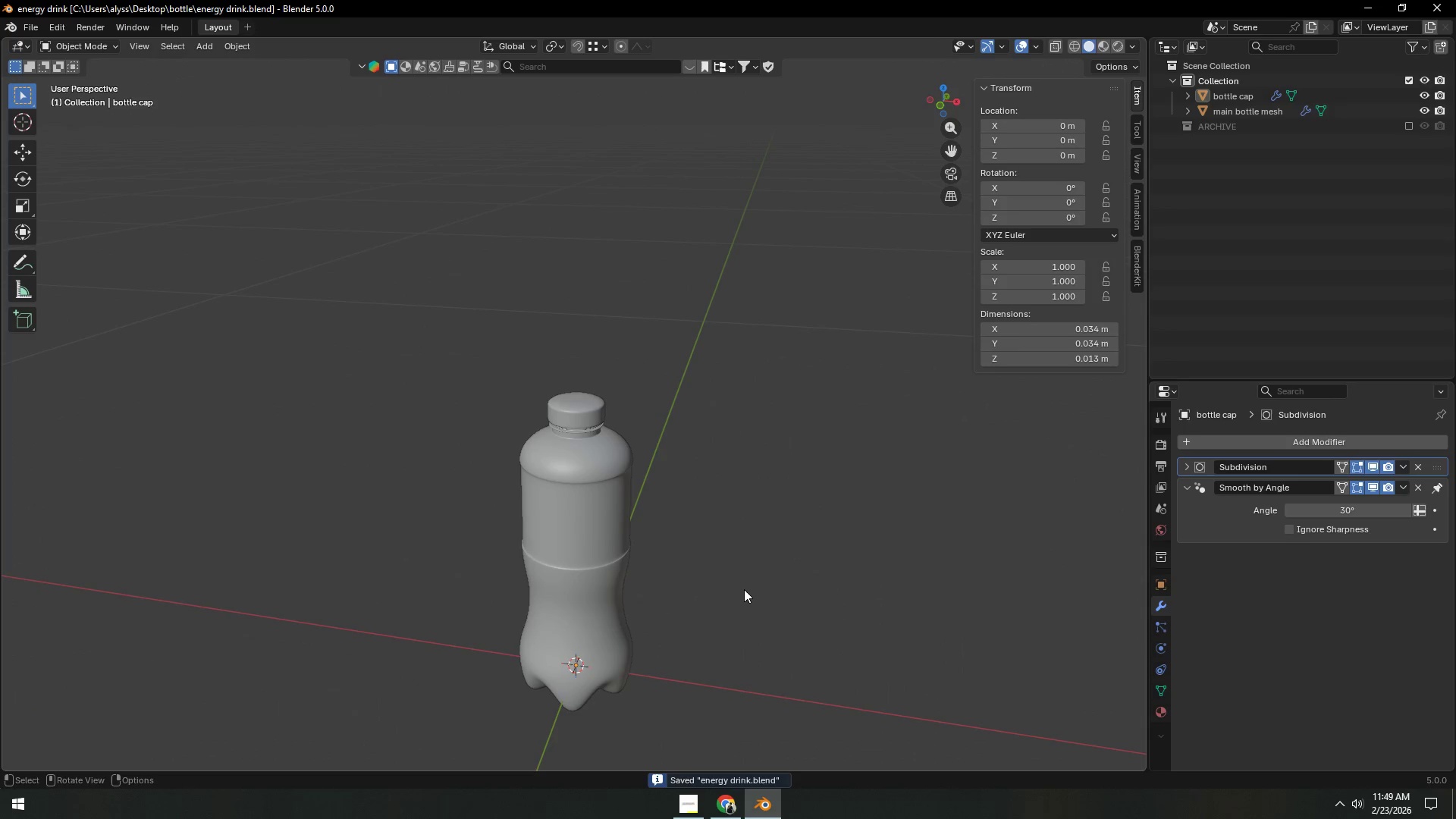 
scroll: coordinate [950, 501], scroll_direction: down, amount: 11.0
 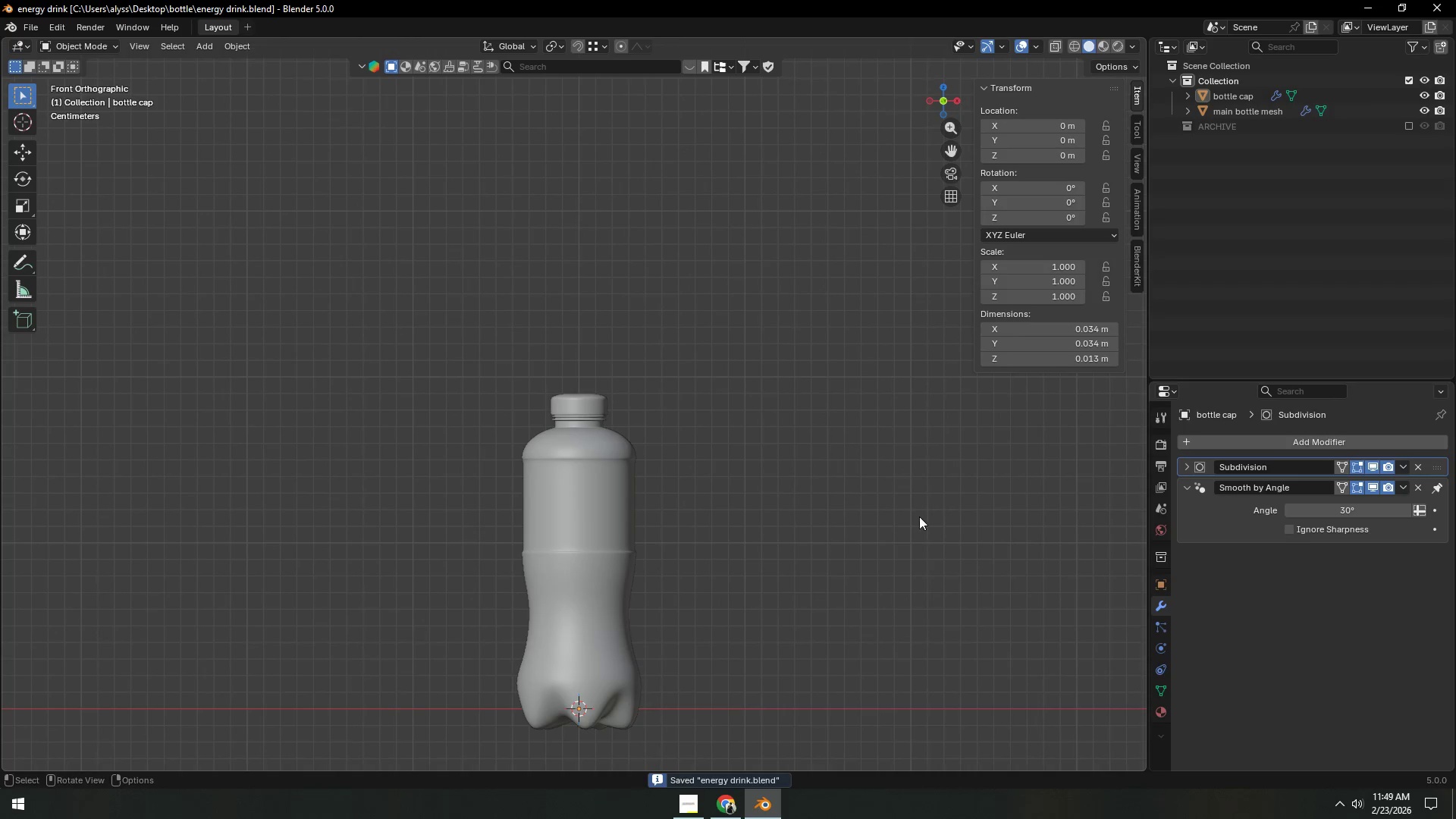 
key(Shift+ShiftLeft)
 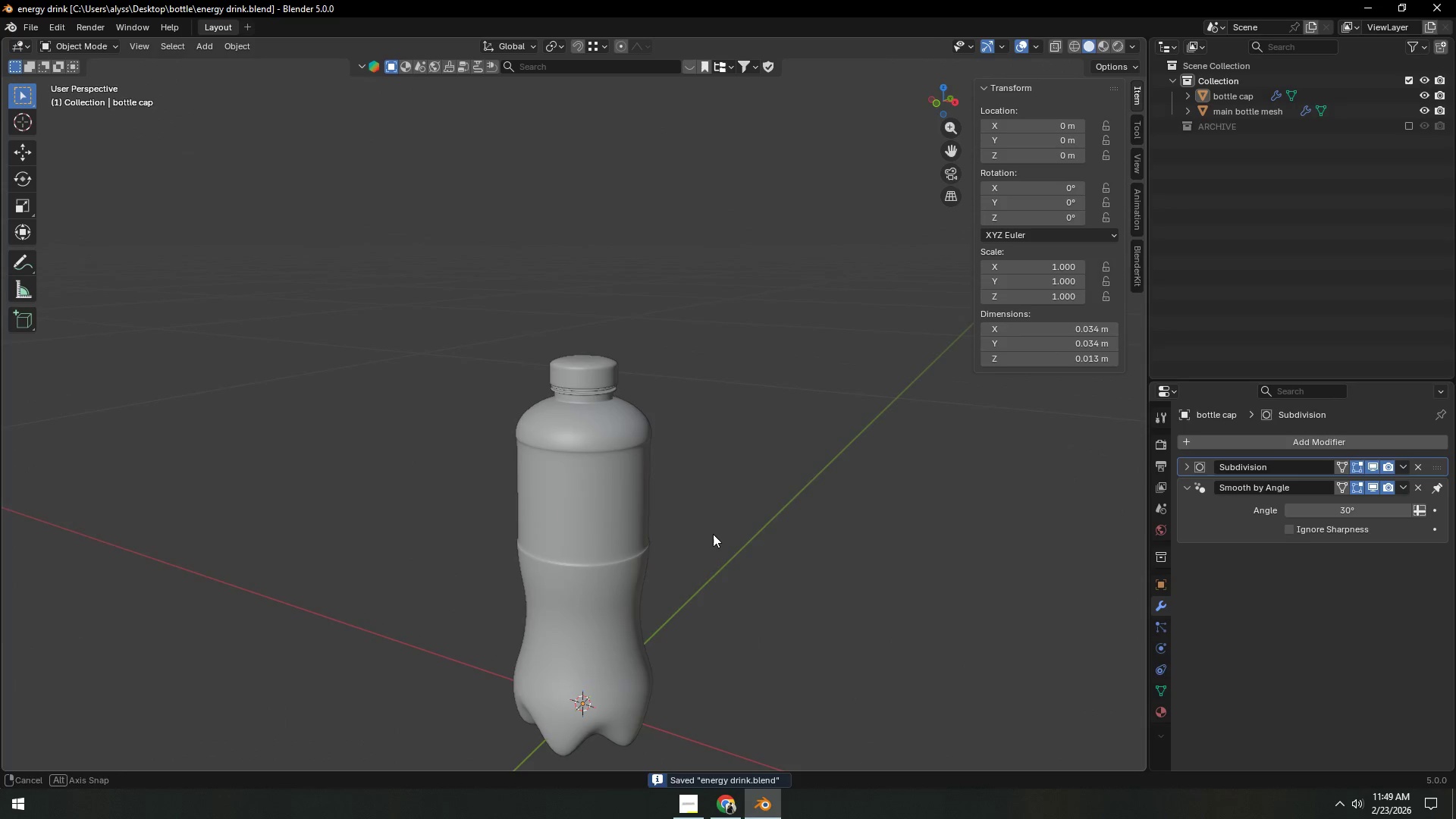 
scroll: coordinate [699, 595], scroll_direction: up, amount: 1.0
 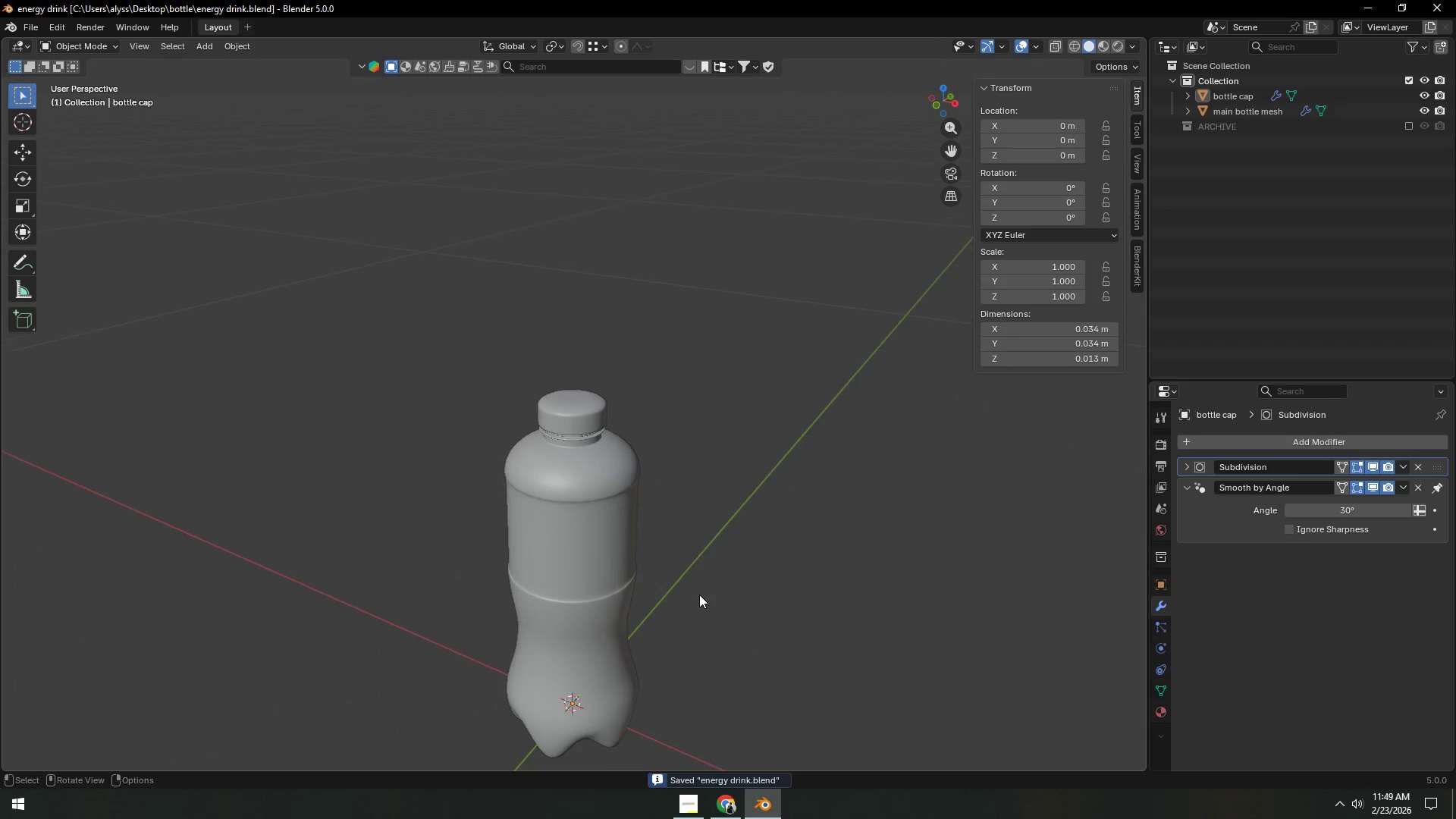 
hold_key(key=ShiftLeft, duration=0.31)
 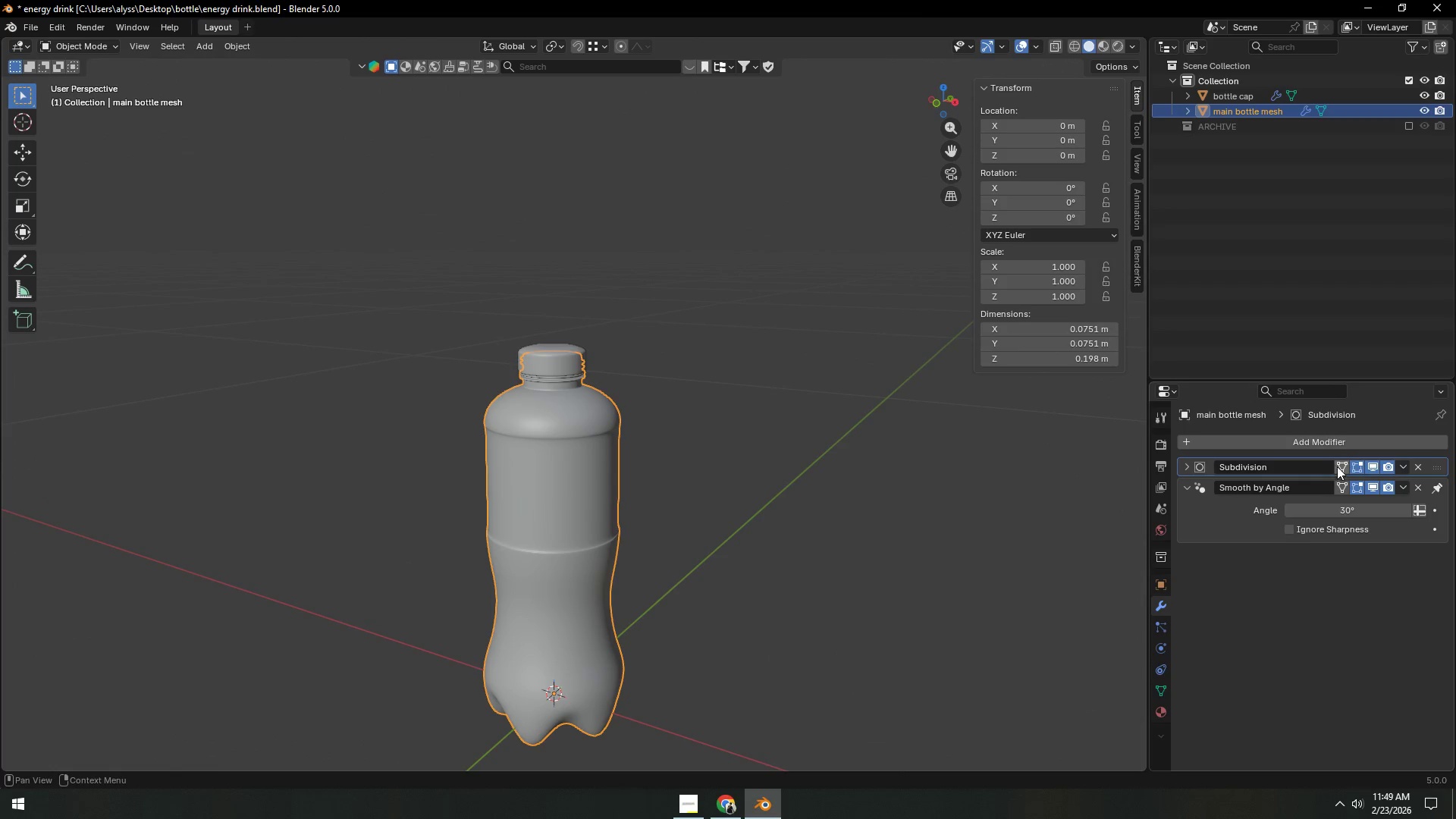 
double_click([1337, 488])
 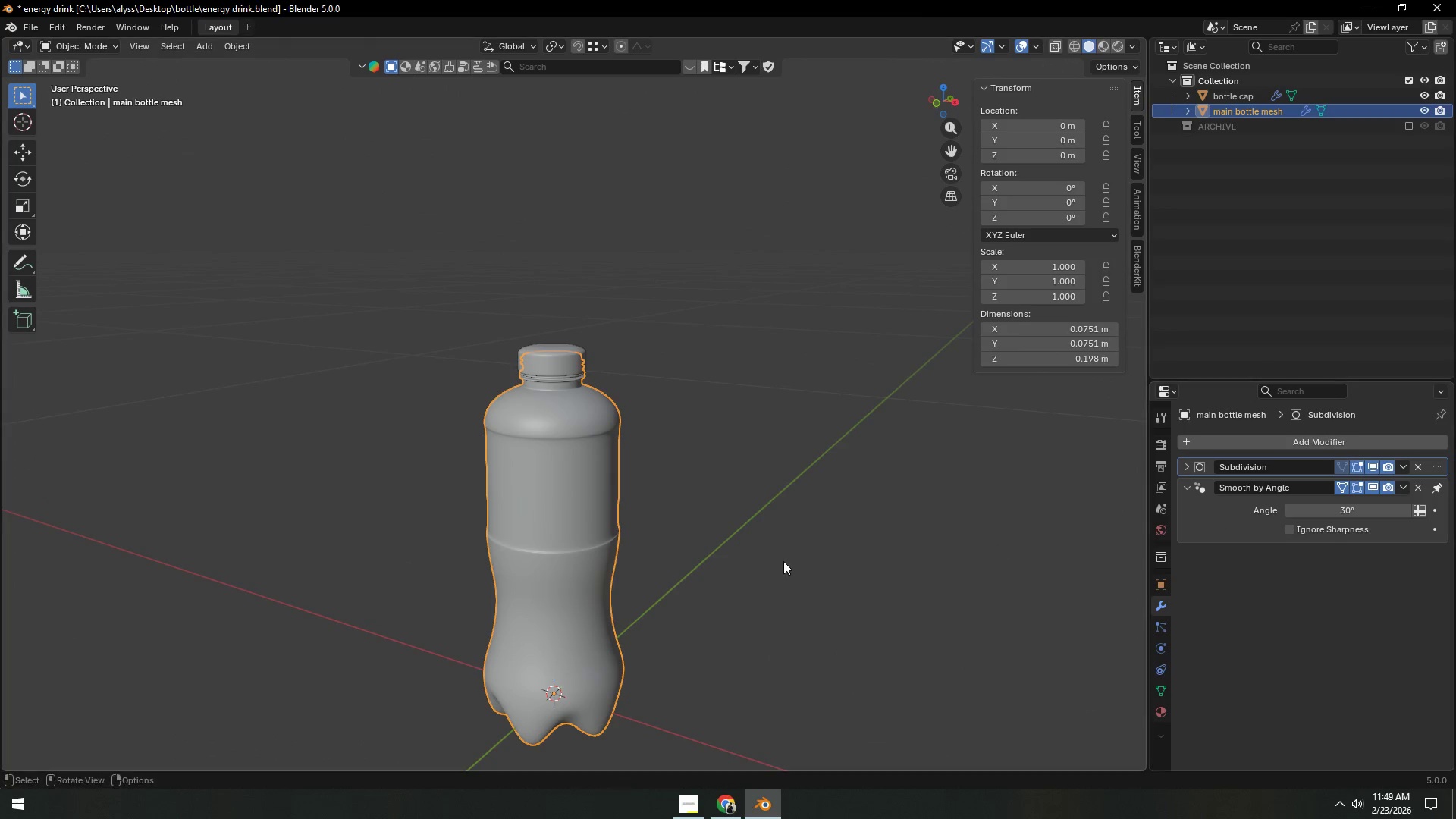 
key(Tab)
 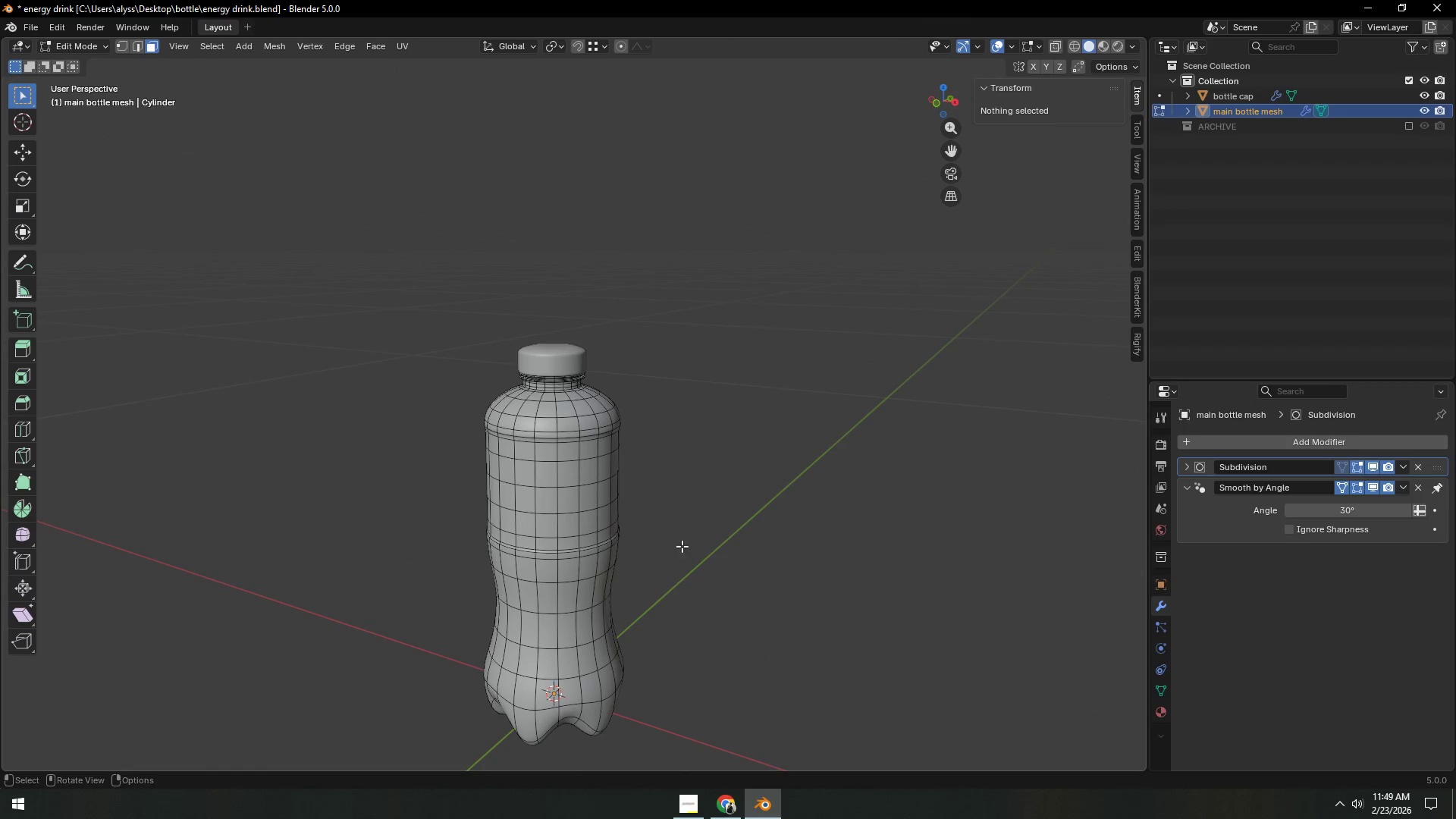 
left_click([700, 541])
 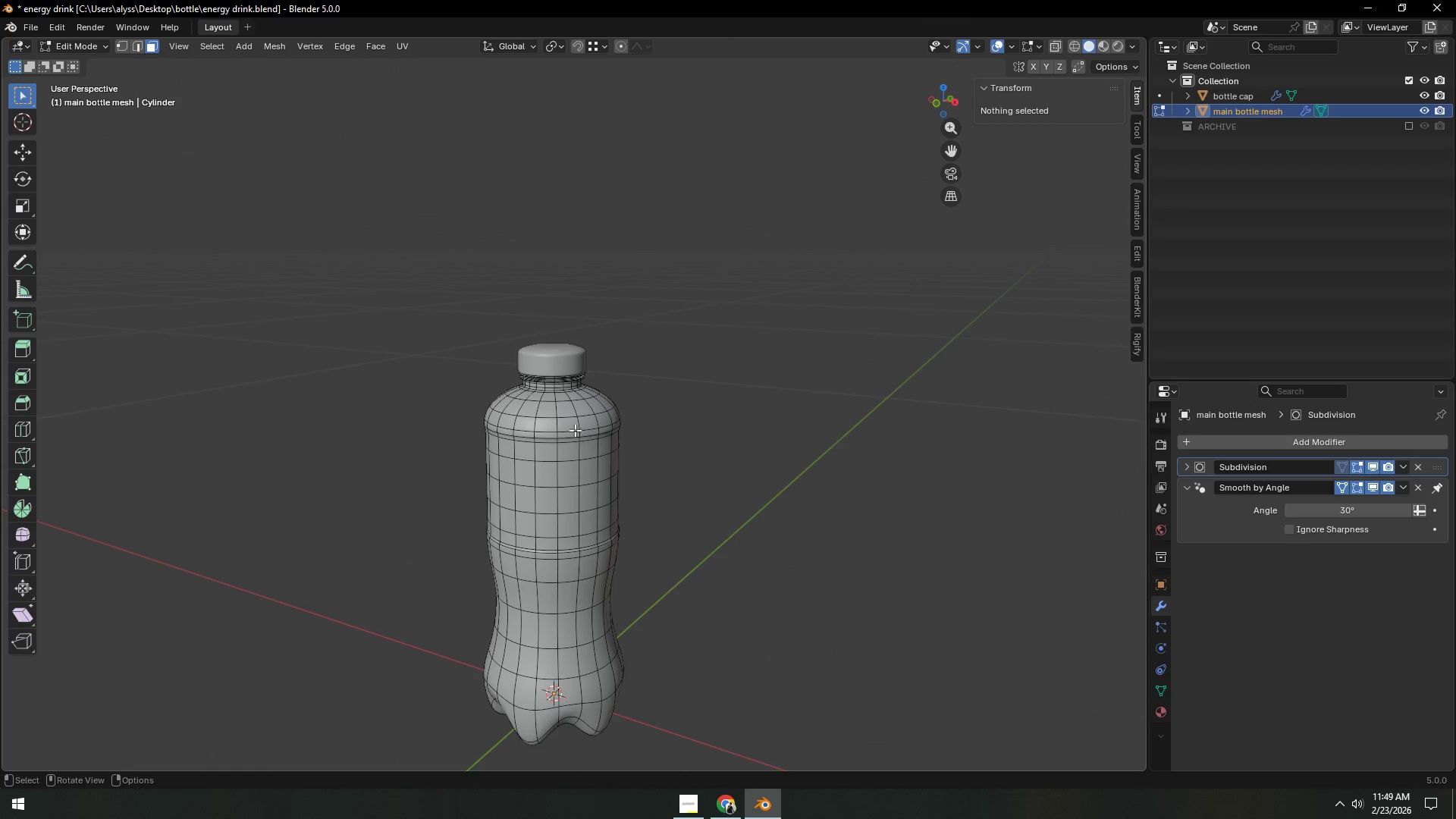 
key(Tab)
 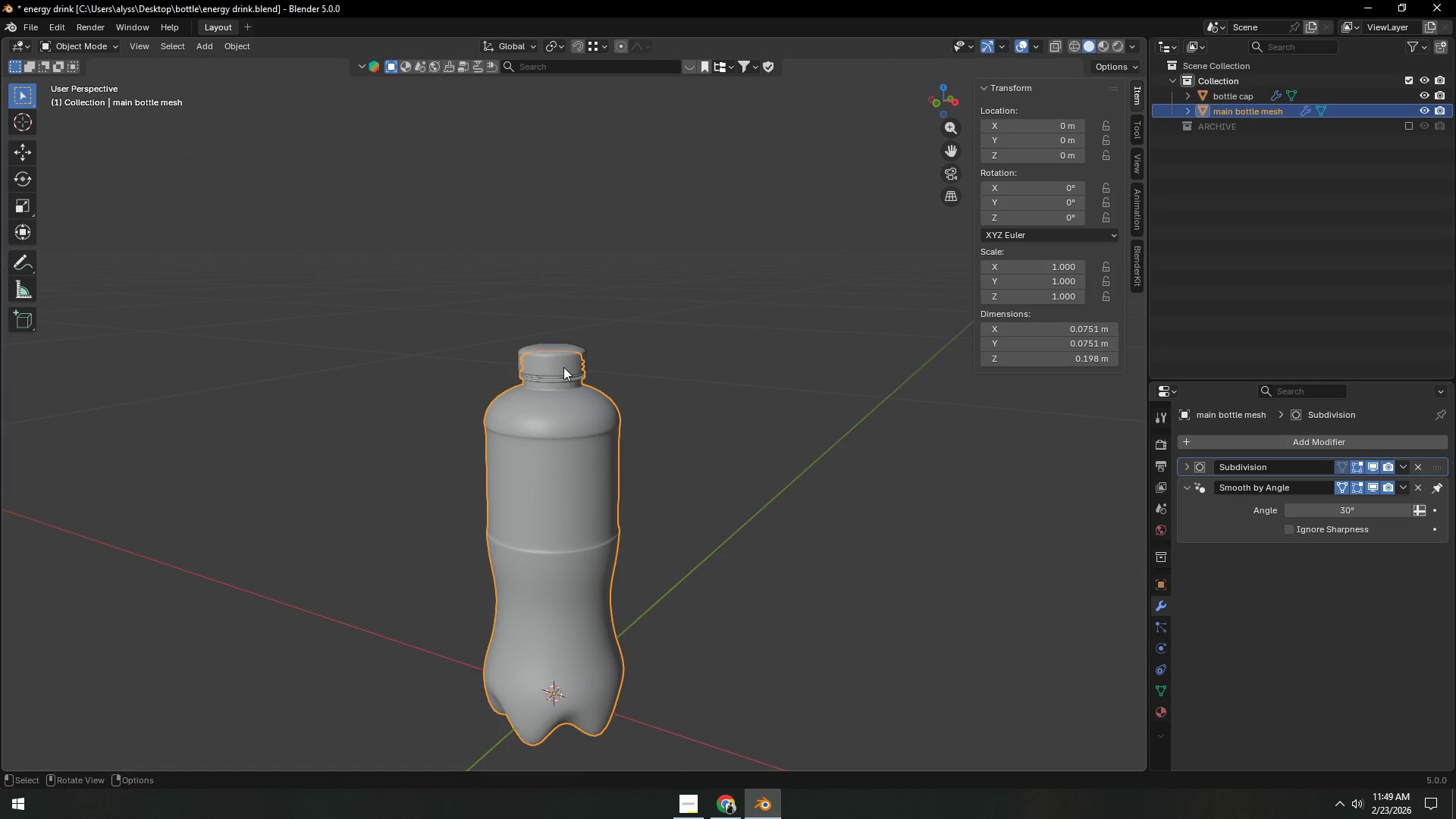 
left_click([560, 362])
 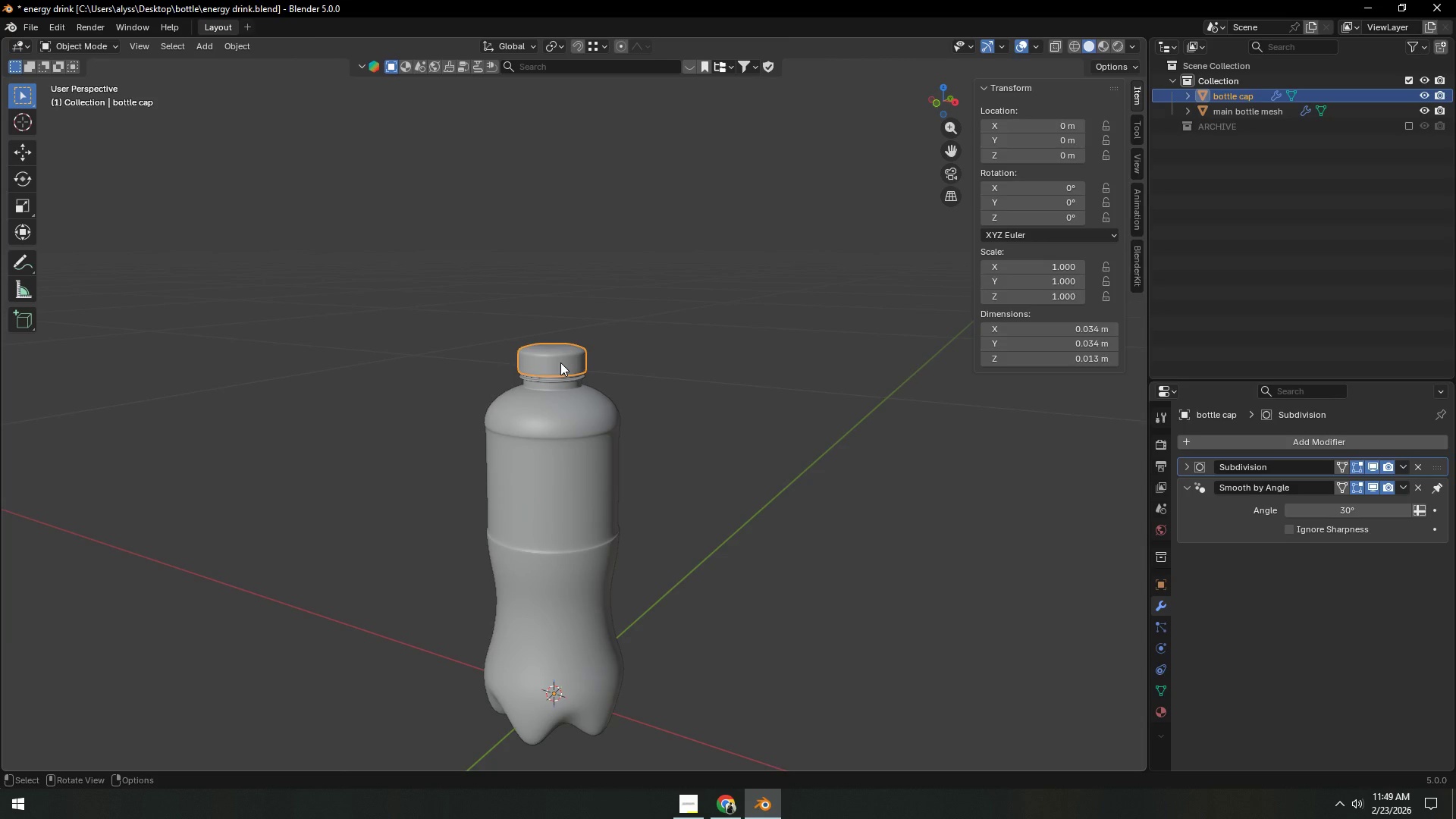 
key(Tab)
 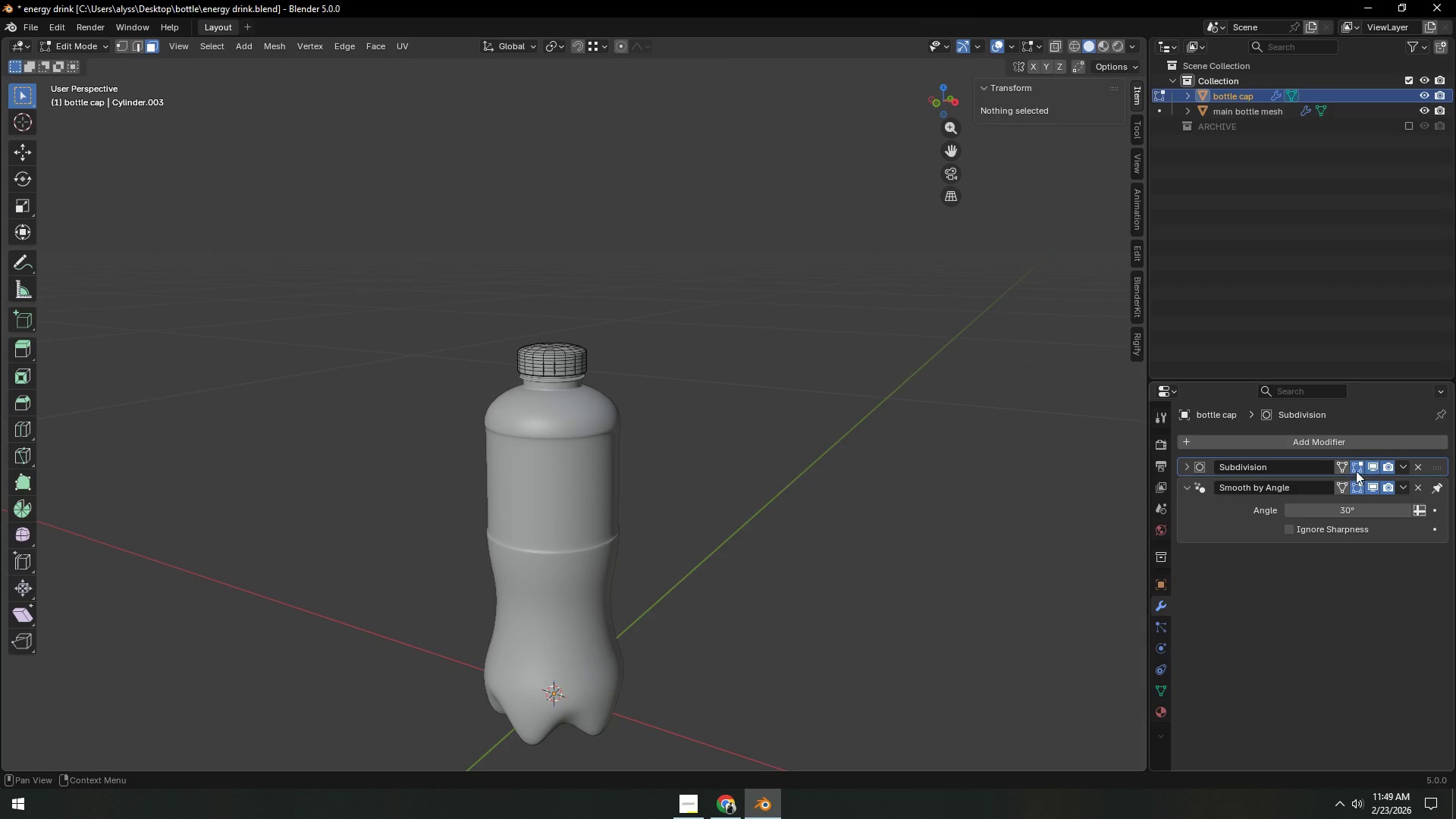 
left_click([1342, 465])
 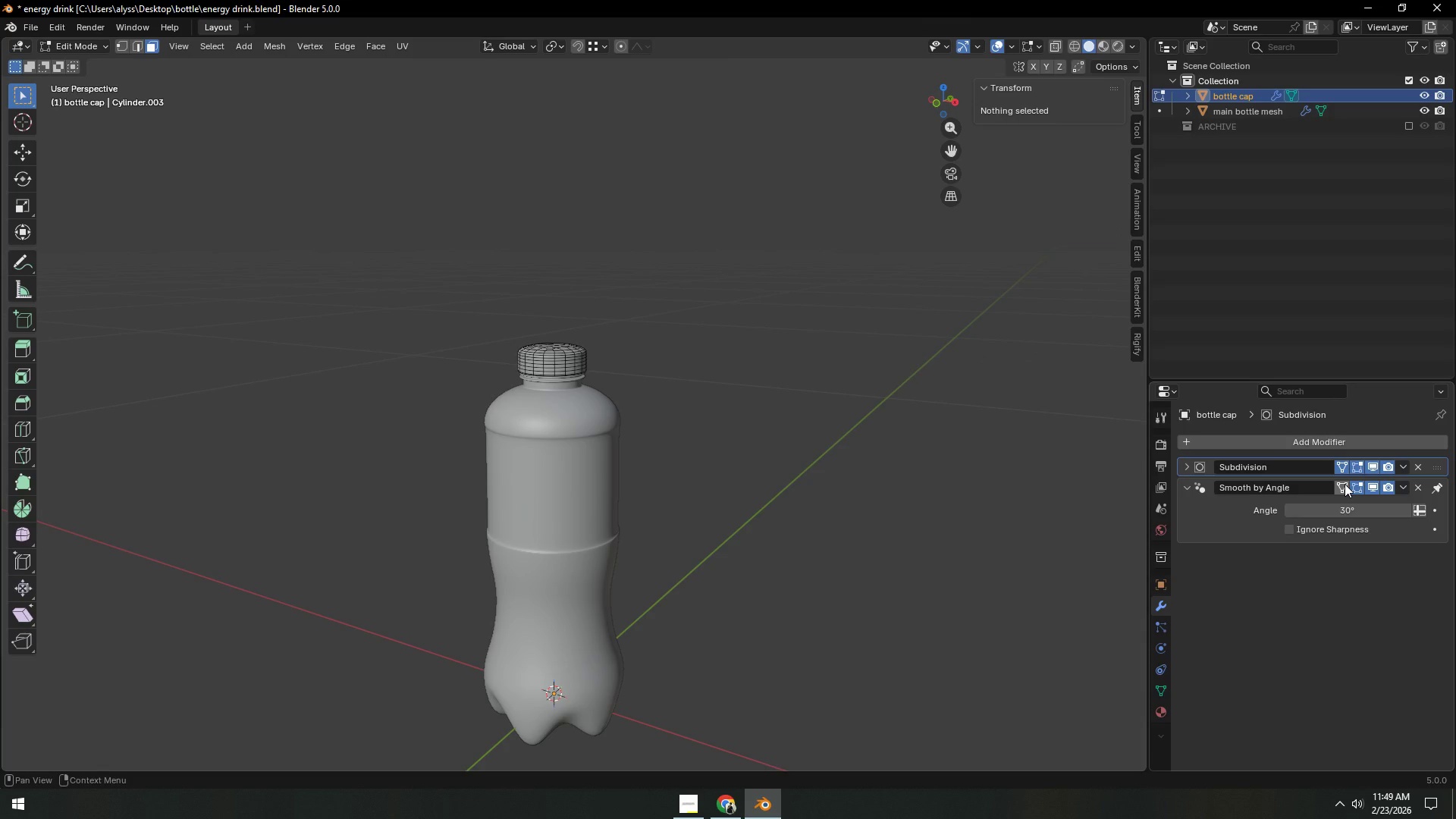 
left_click([1345, 484])
 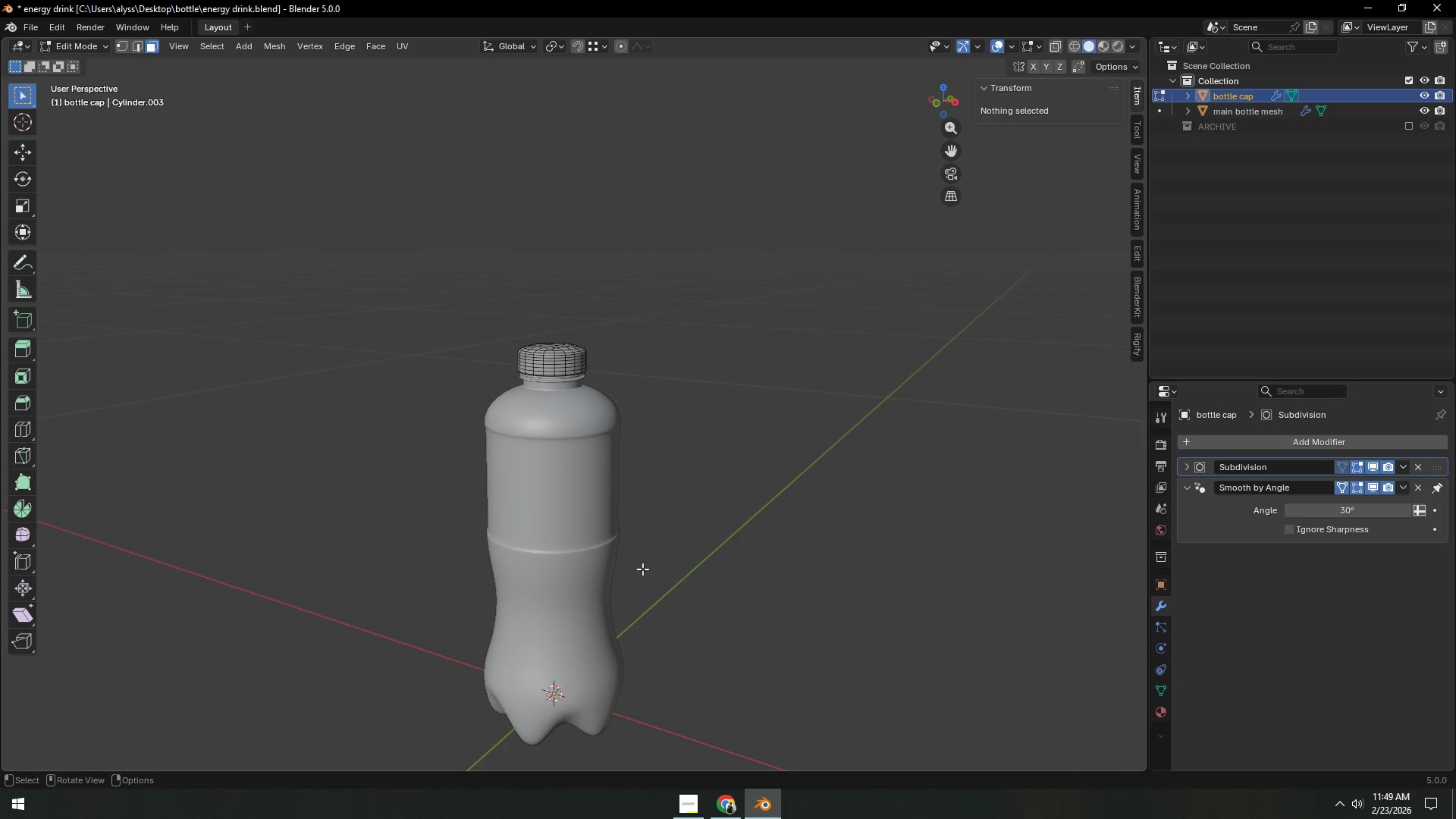 
key(Tab)
 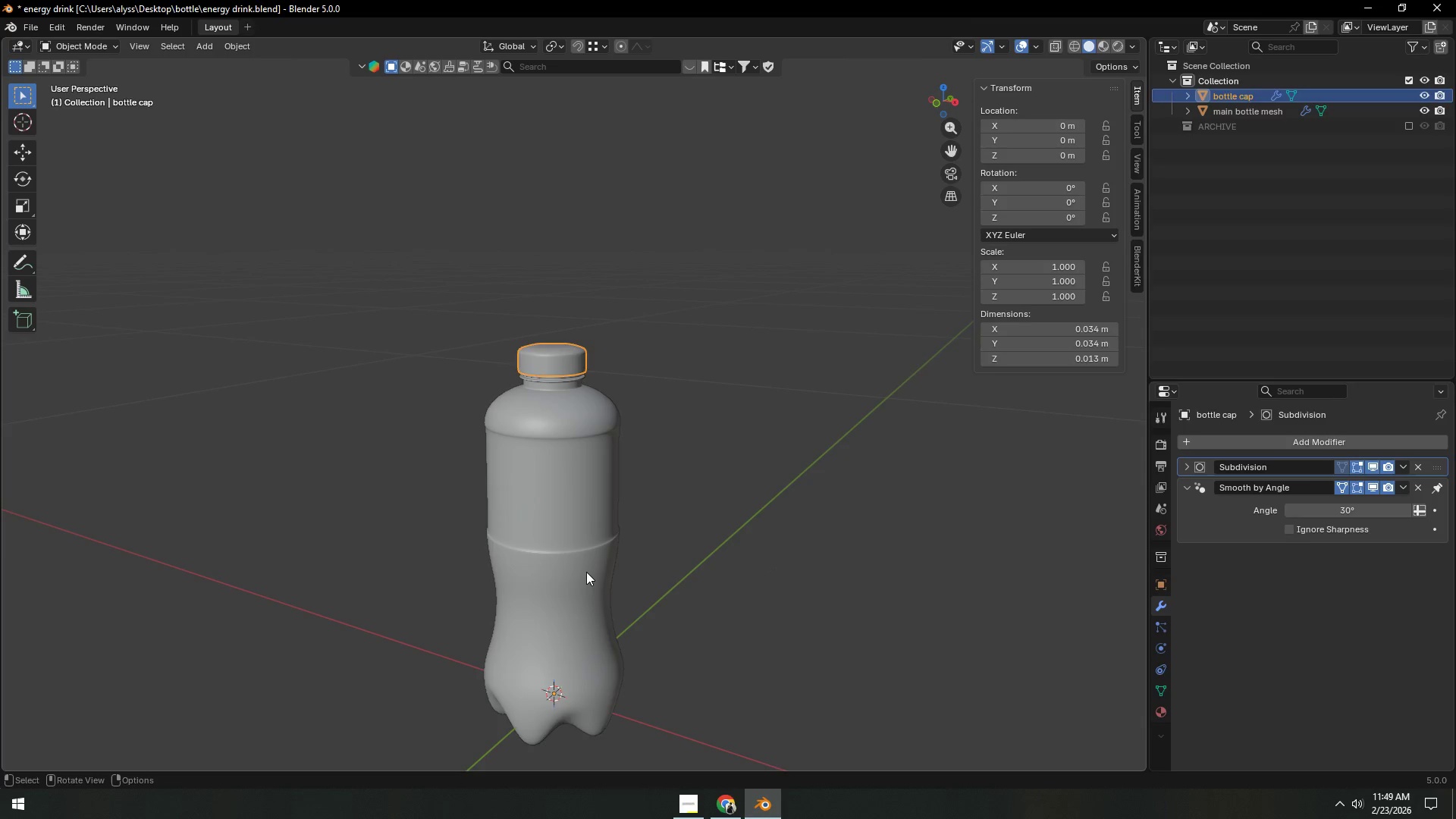 
left_click([586, 572])
 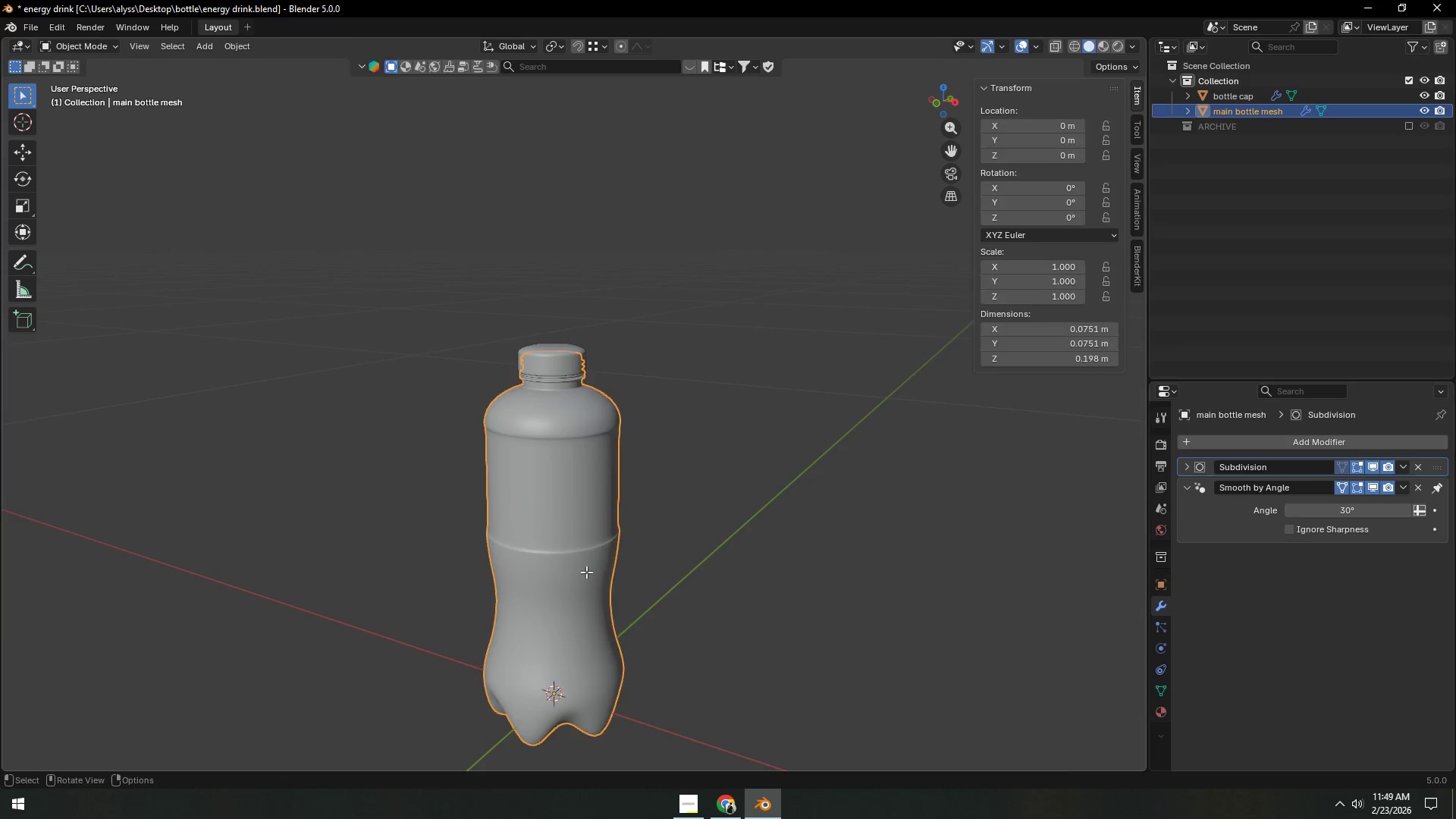 
key(Tab)
 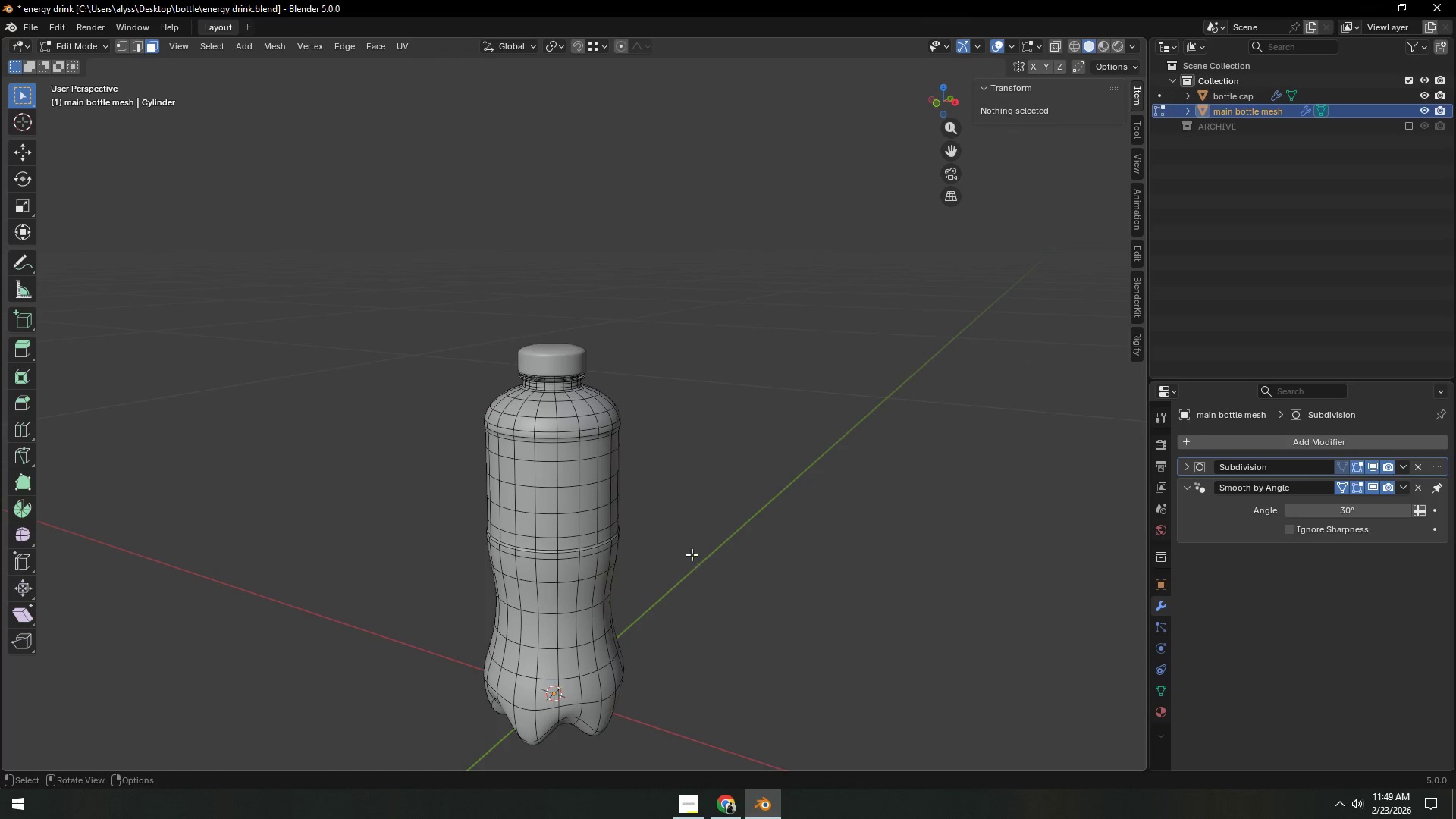 
key(Tab)
 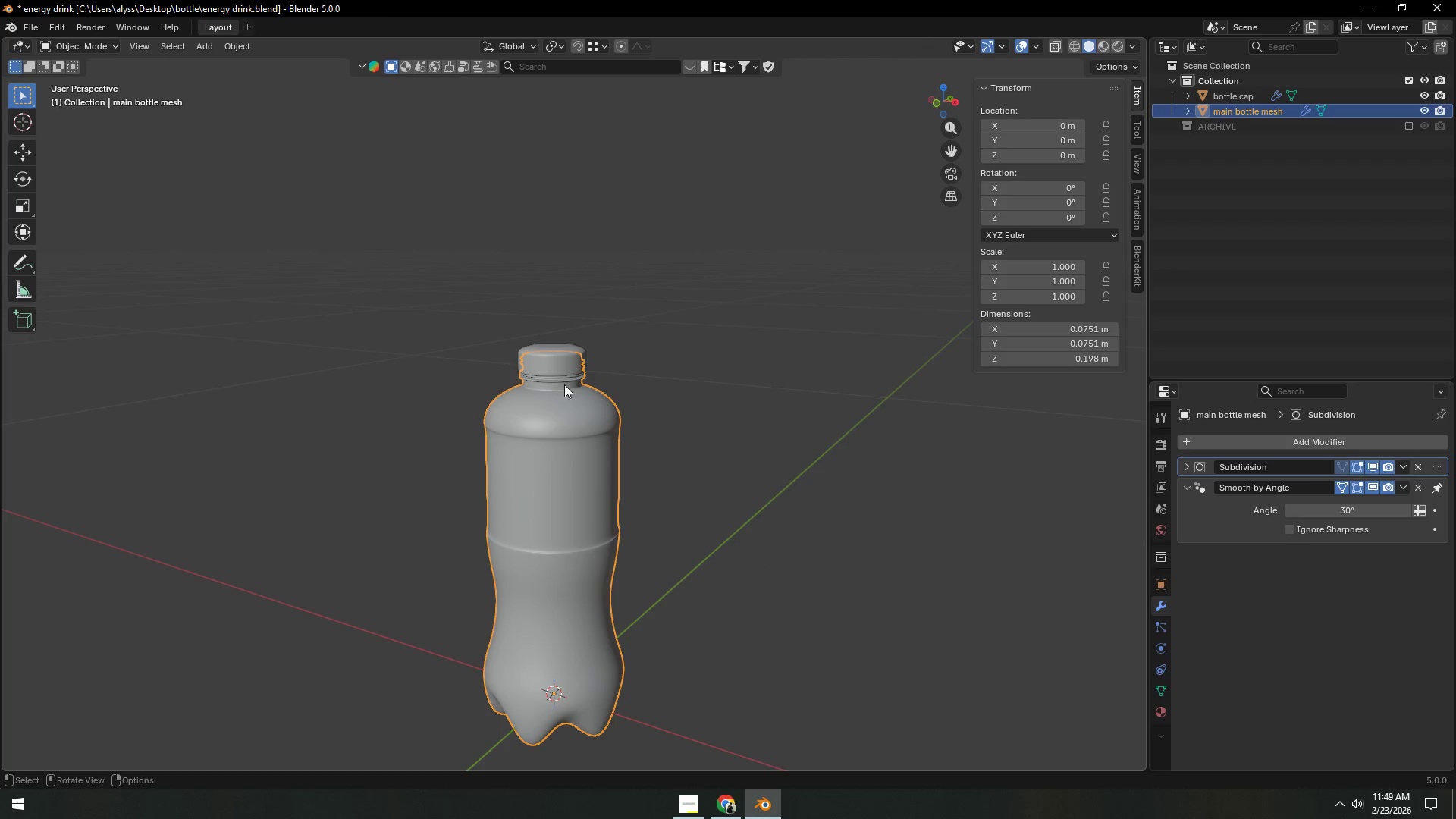 
left_click([560, 355])
 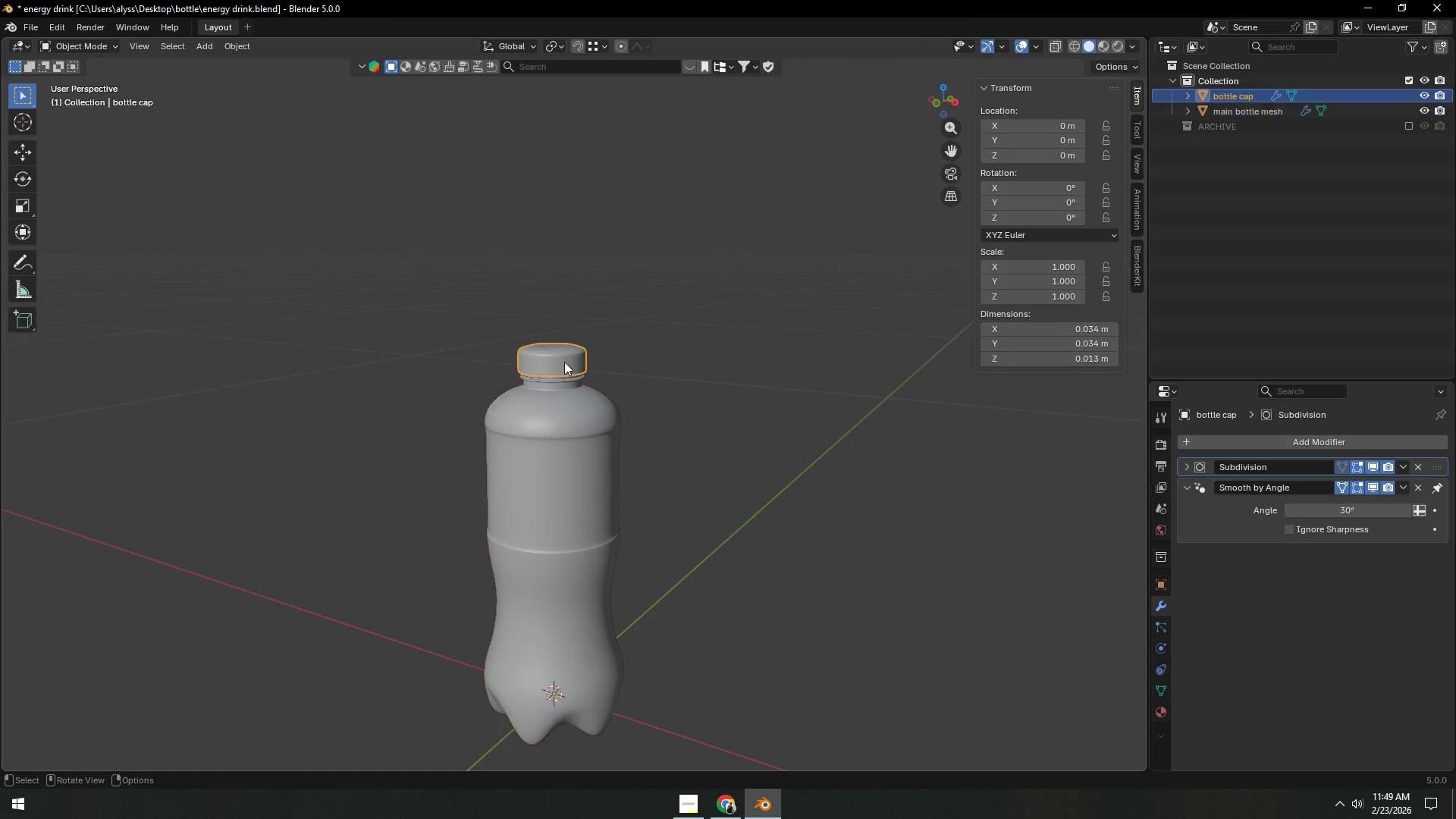 
hold_key(key=ShiftLeft, duration=0.38)
double_click([567, 441])
 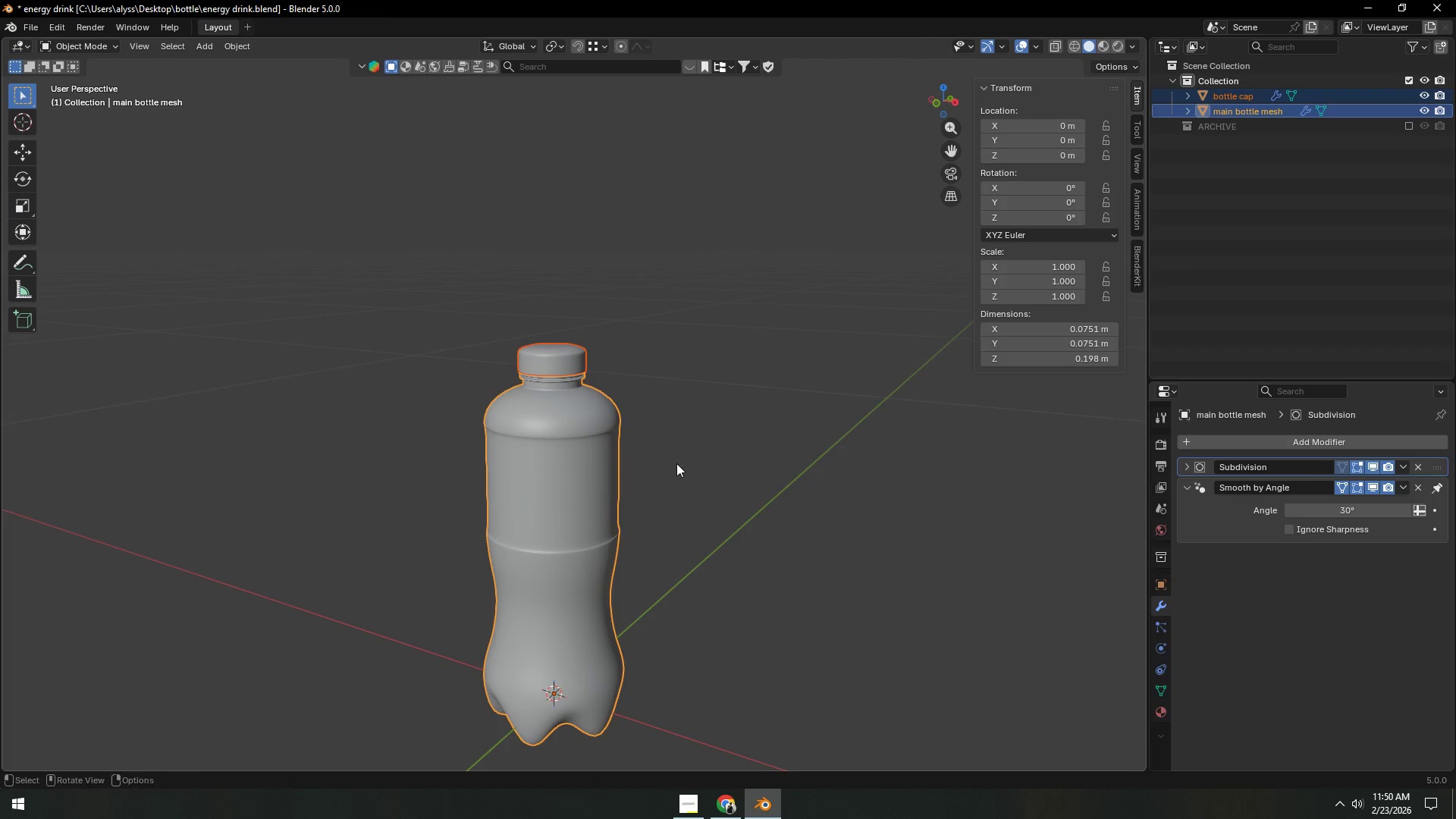 